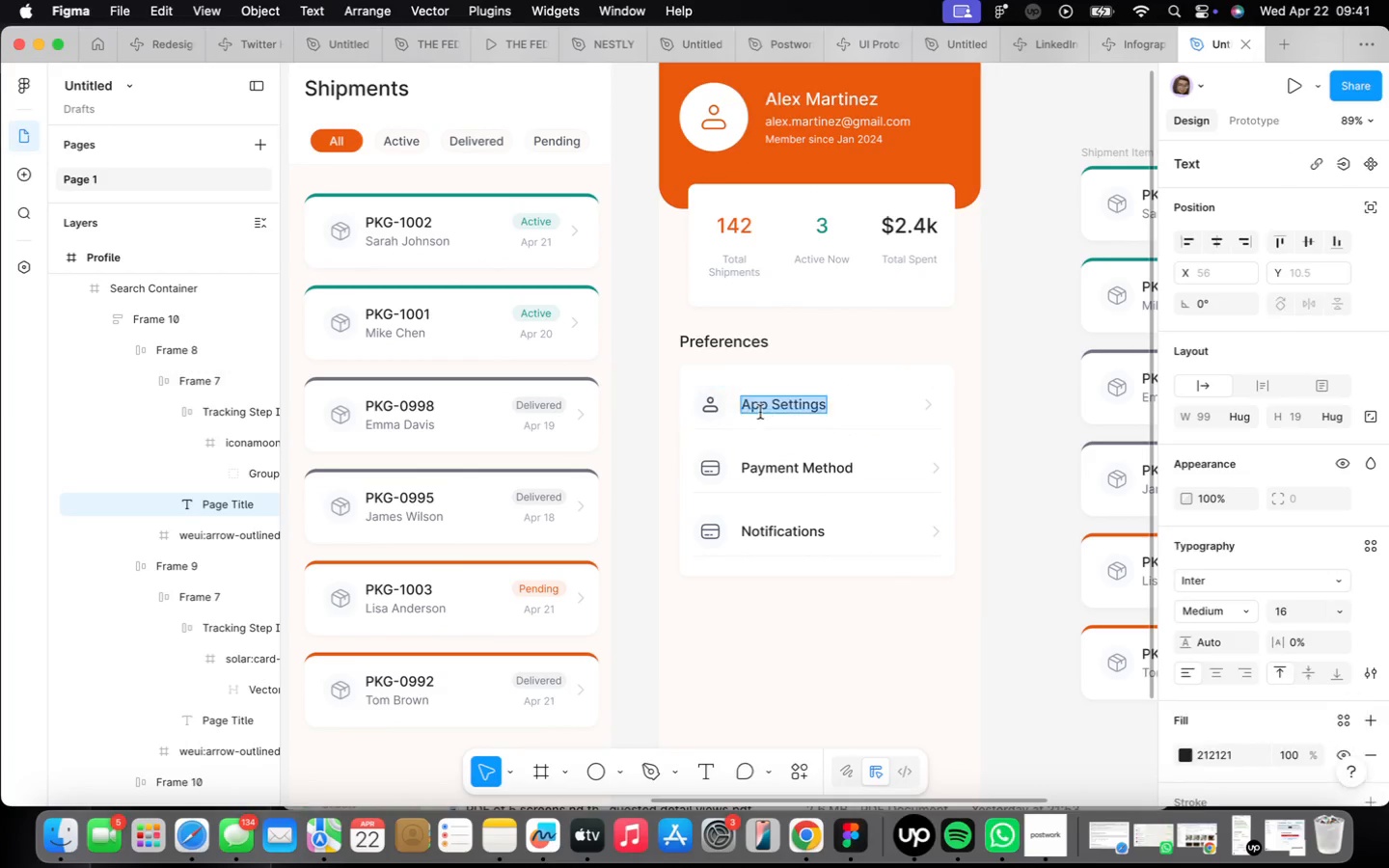 
triple_click([760, 412])
 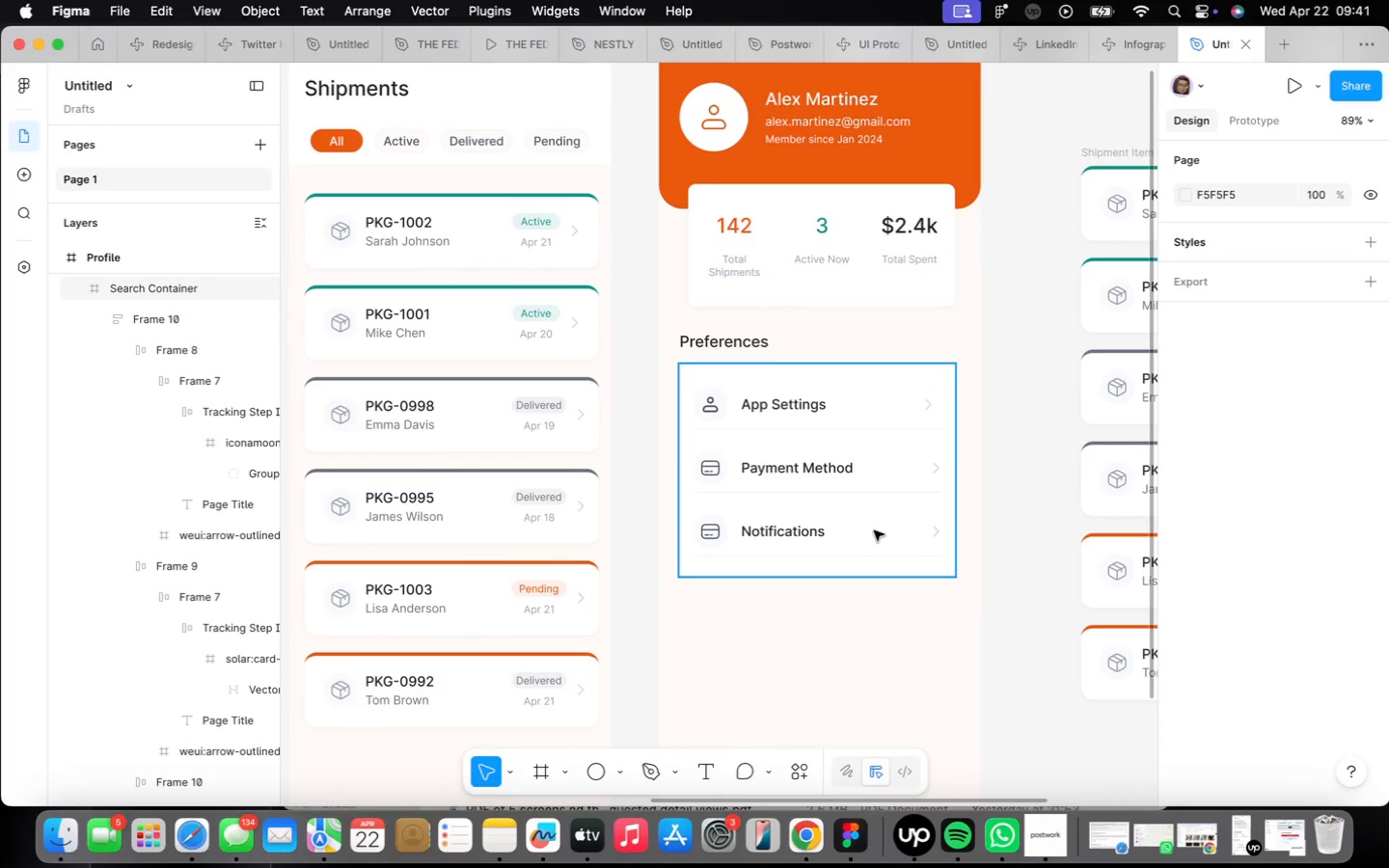 
hold_key(key=OptionLeft, duration=1.86)
left_click_drag(start_coordinate=[864, 510], to_coordinate=[863, 736])
 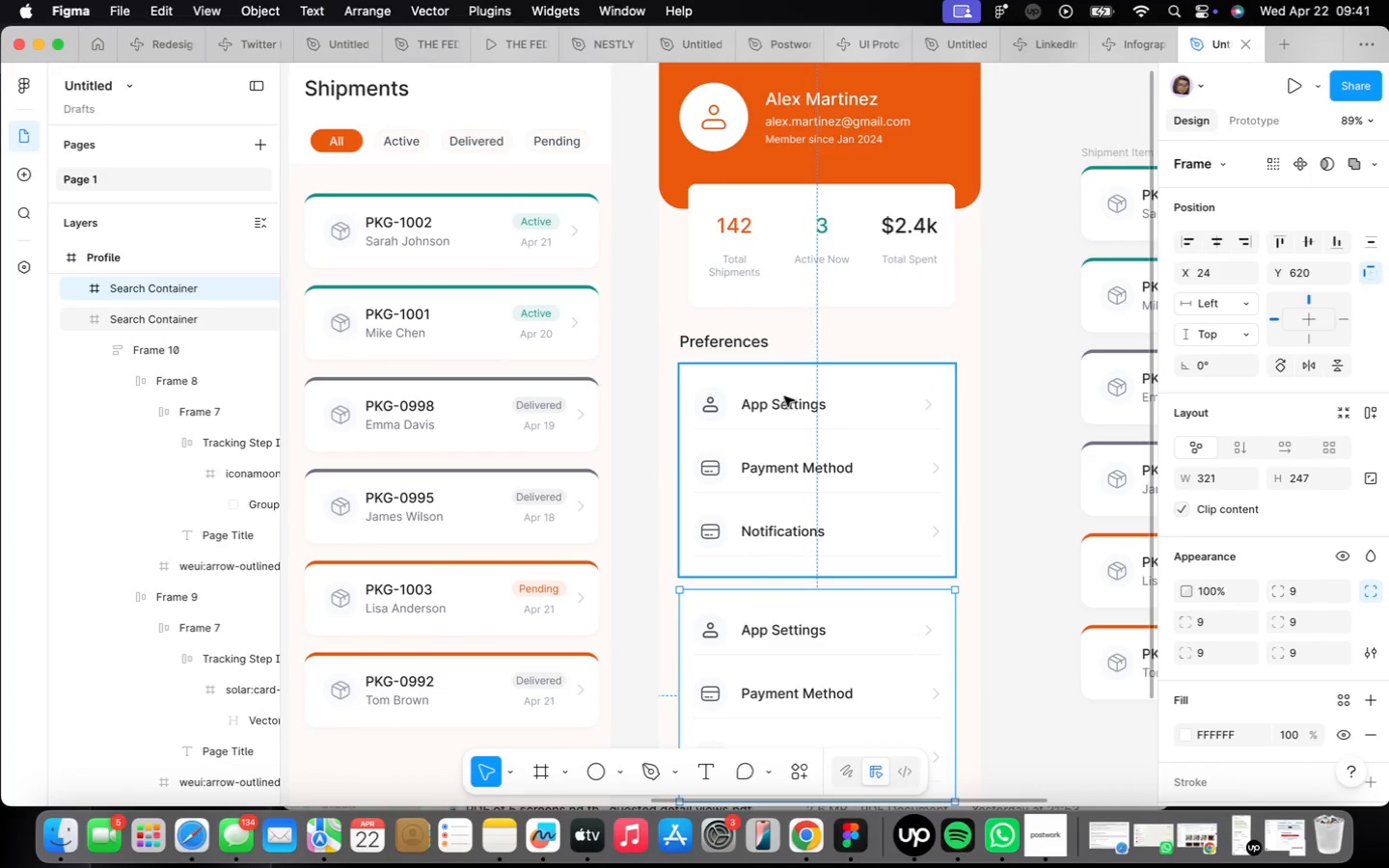 
double_click([785, 399])
 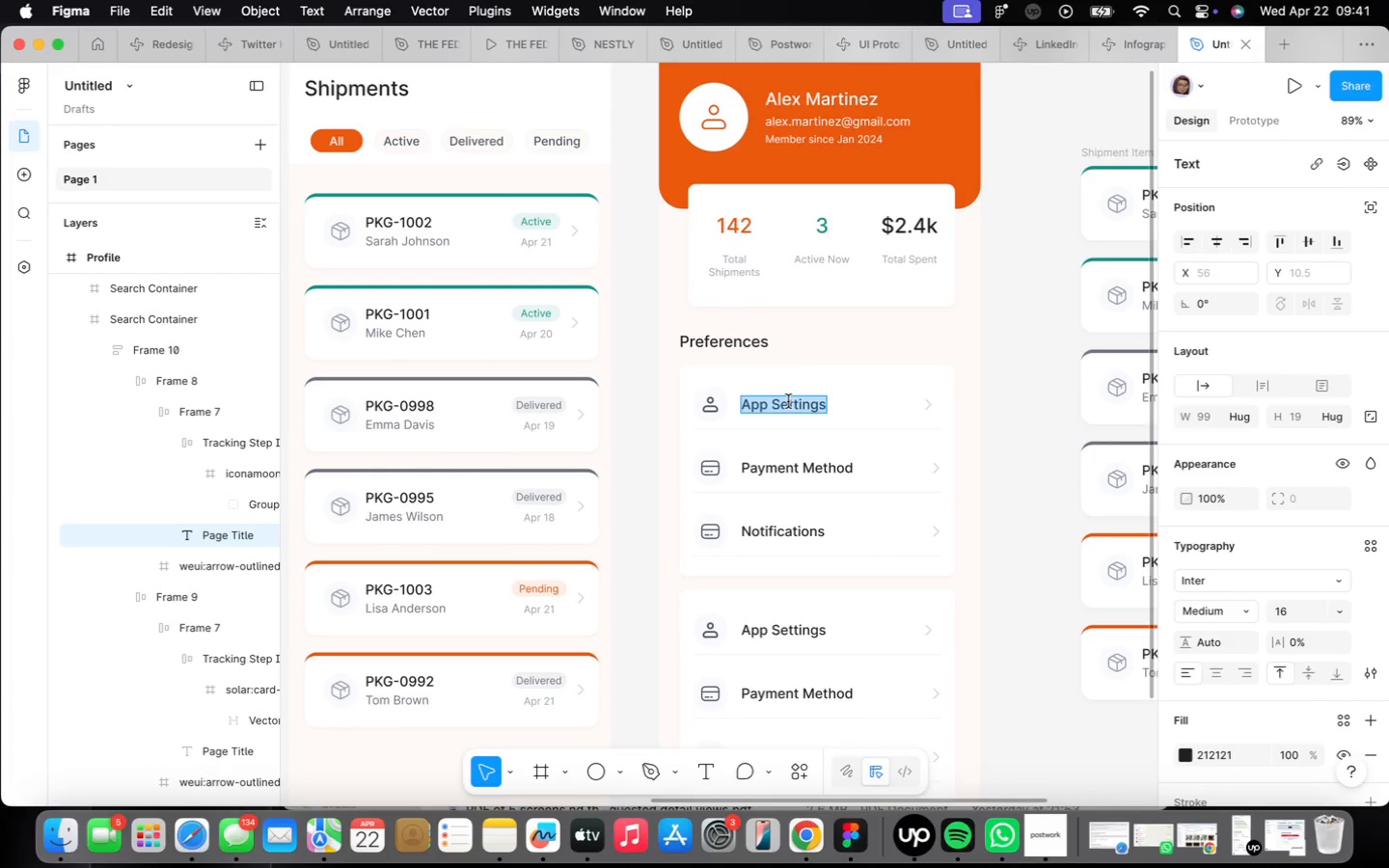 
type(Persi)
key(Backspace)
type(onal Information)
 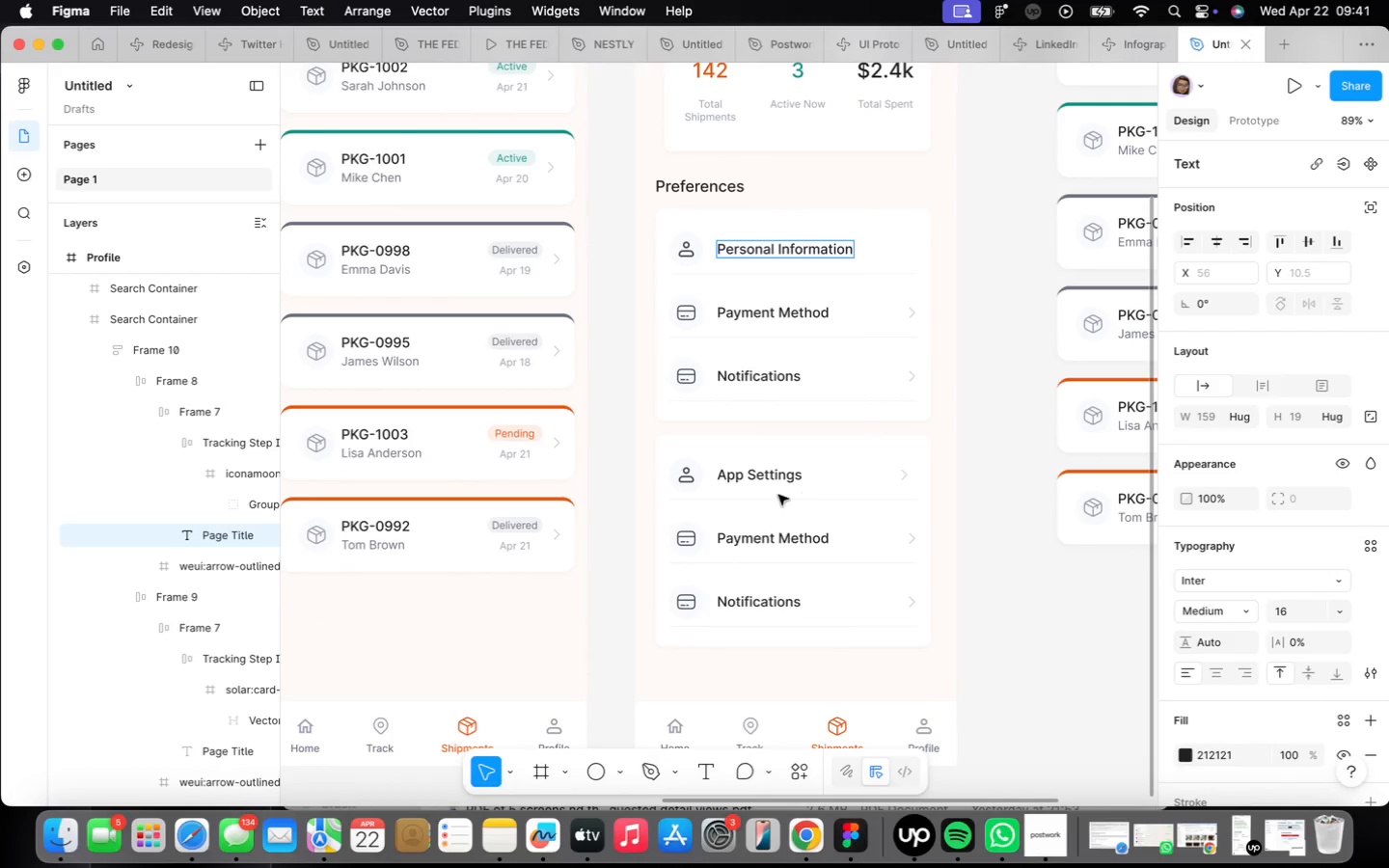 
double_click([761, 478])
 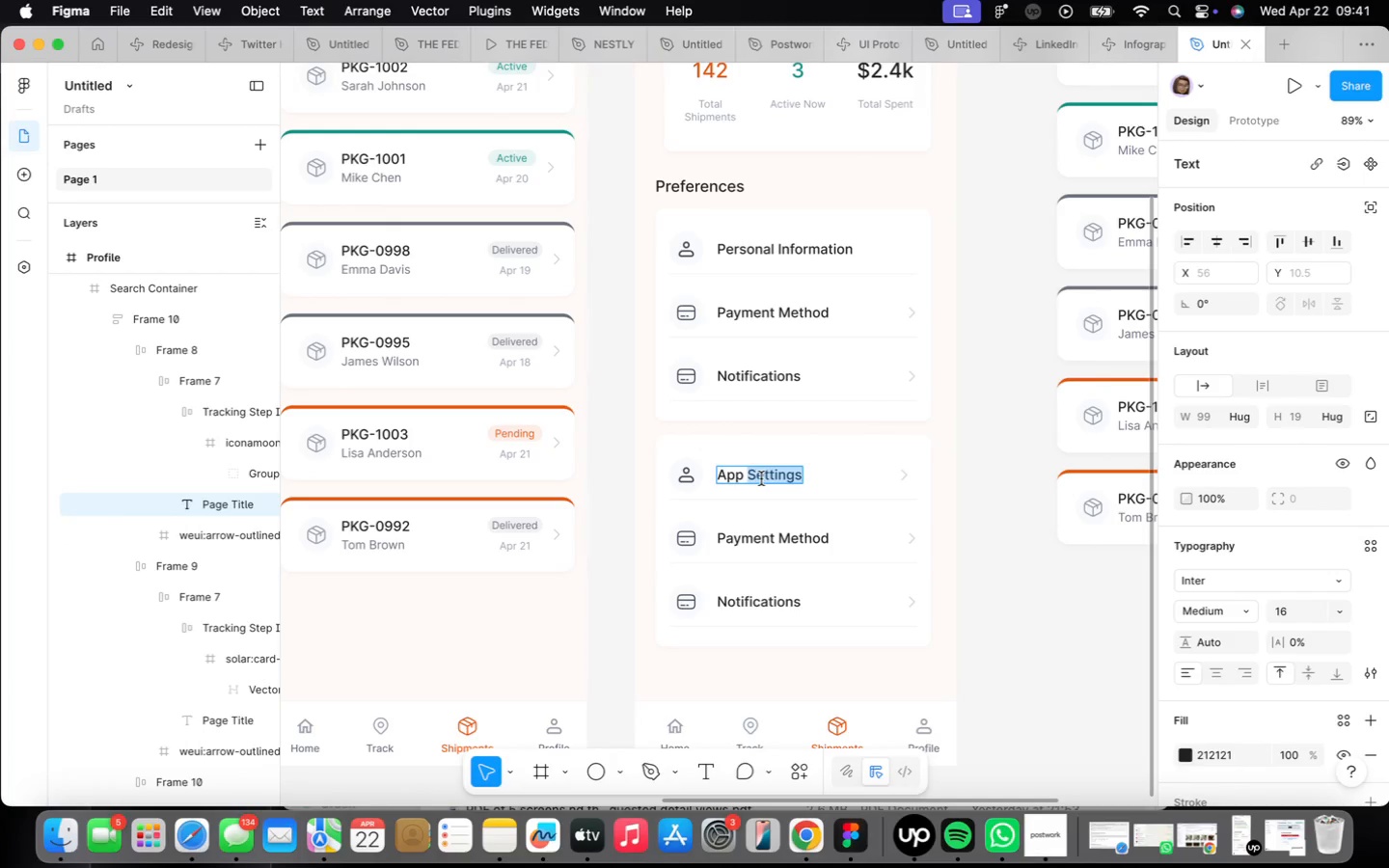 
triple_click([761, 478])
 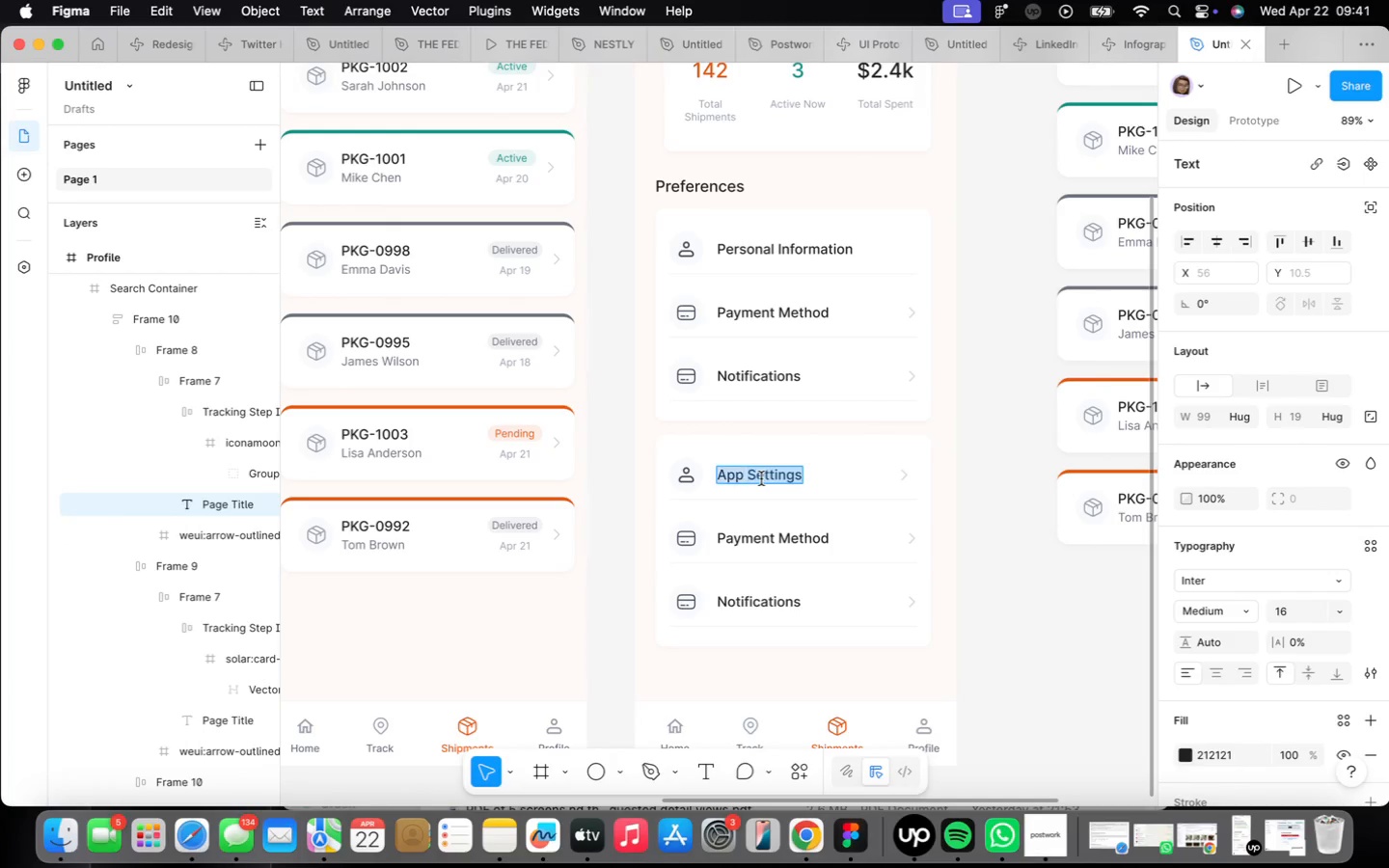 
triple_click([761, 478])
 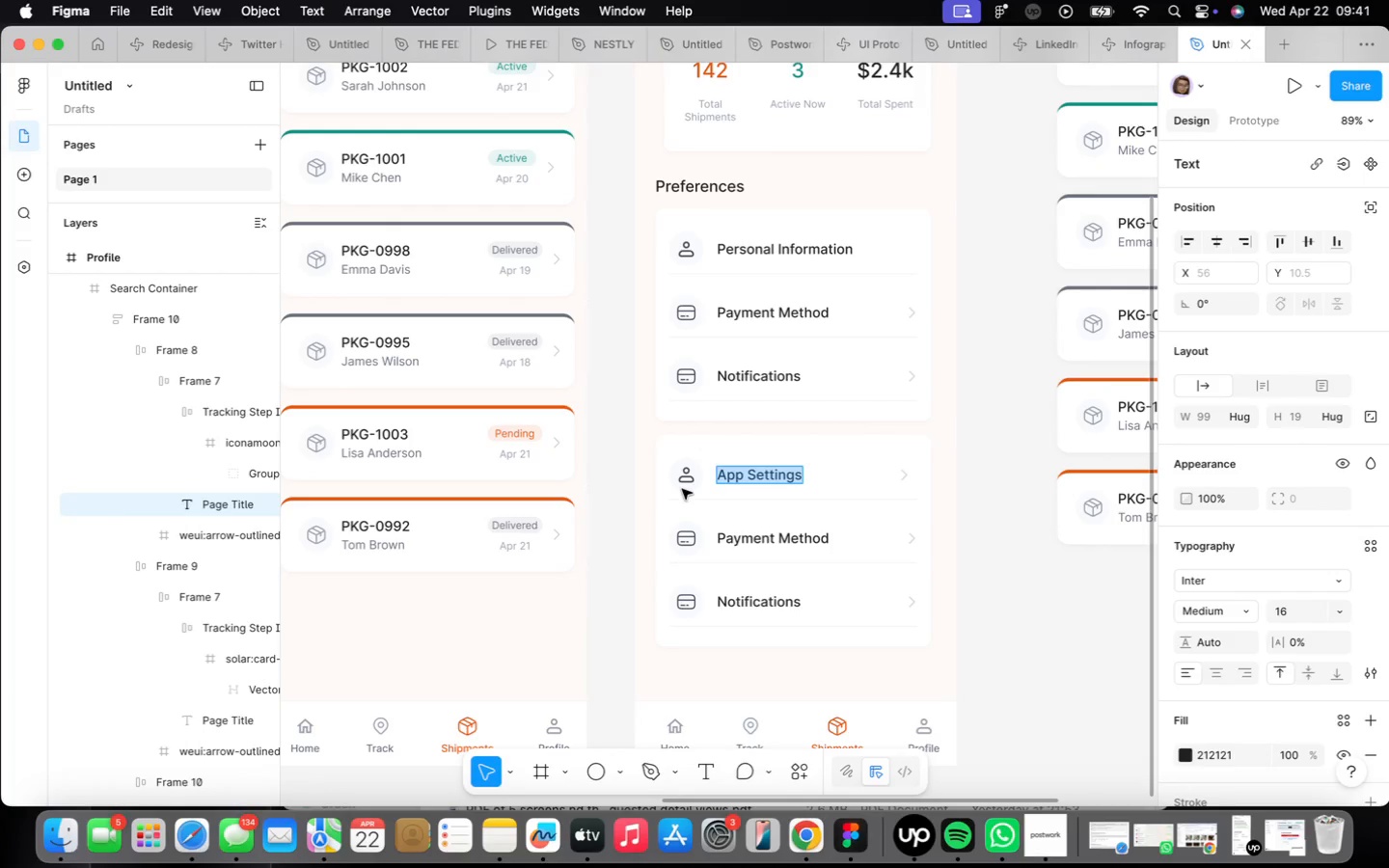 
double_click([687, 478])
 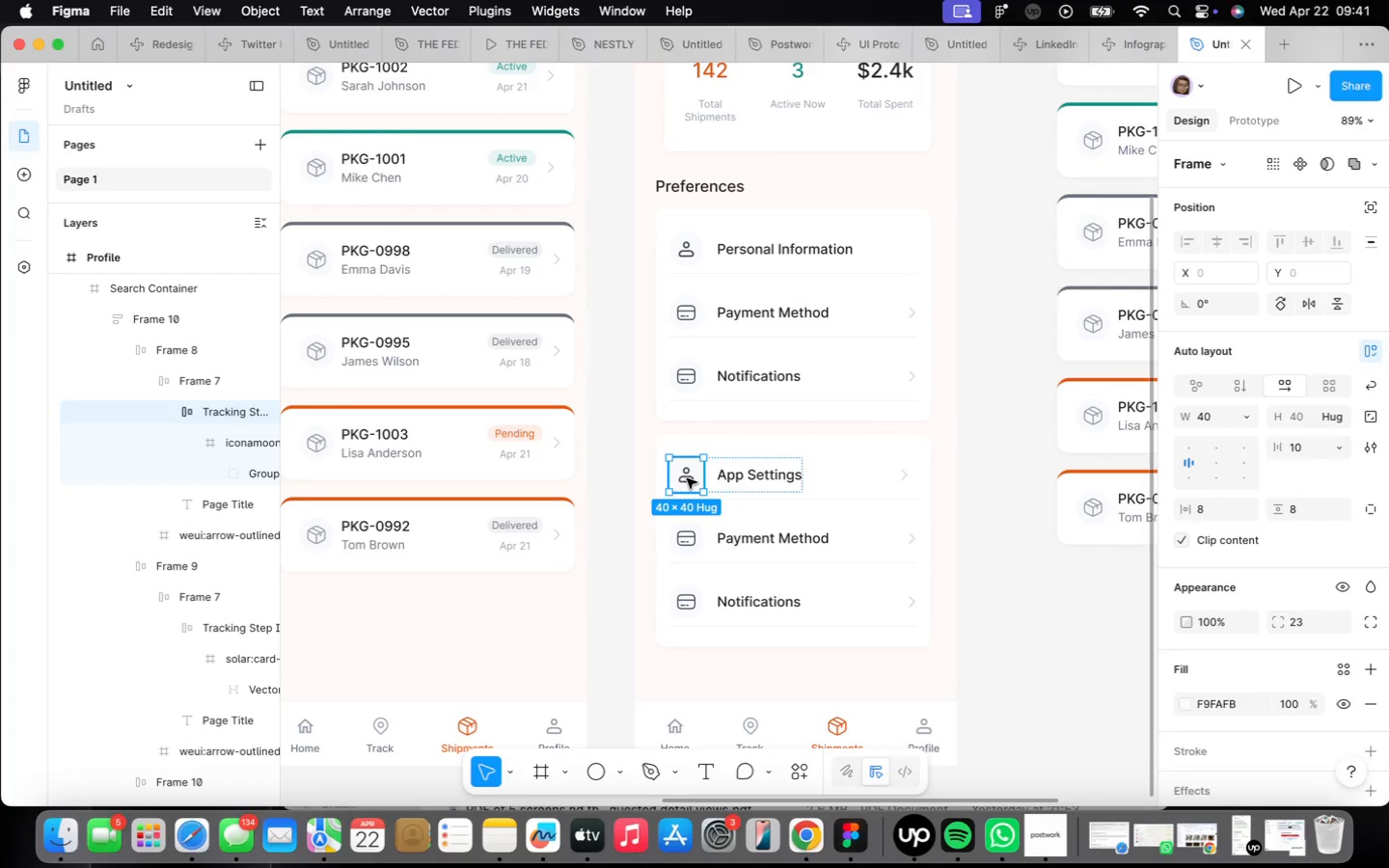 
triple_click([687, 478])
 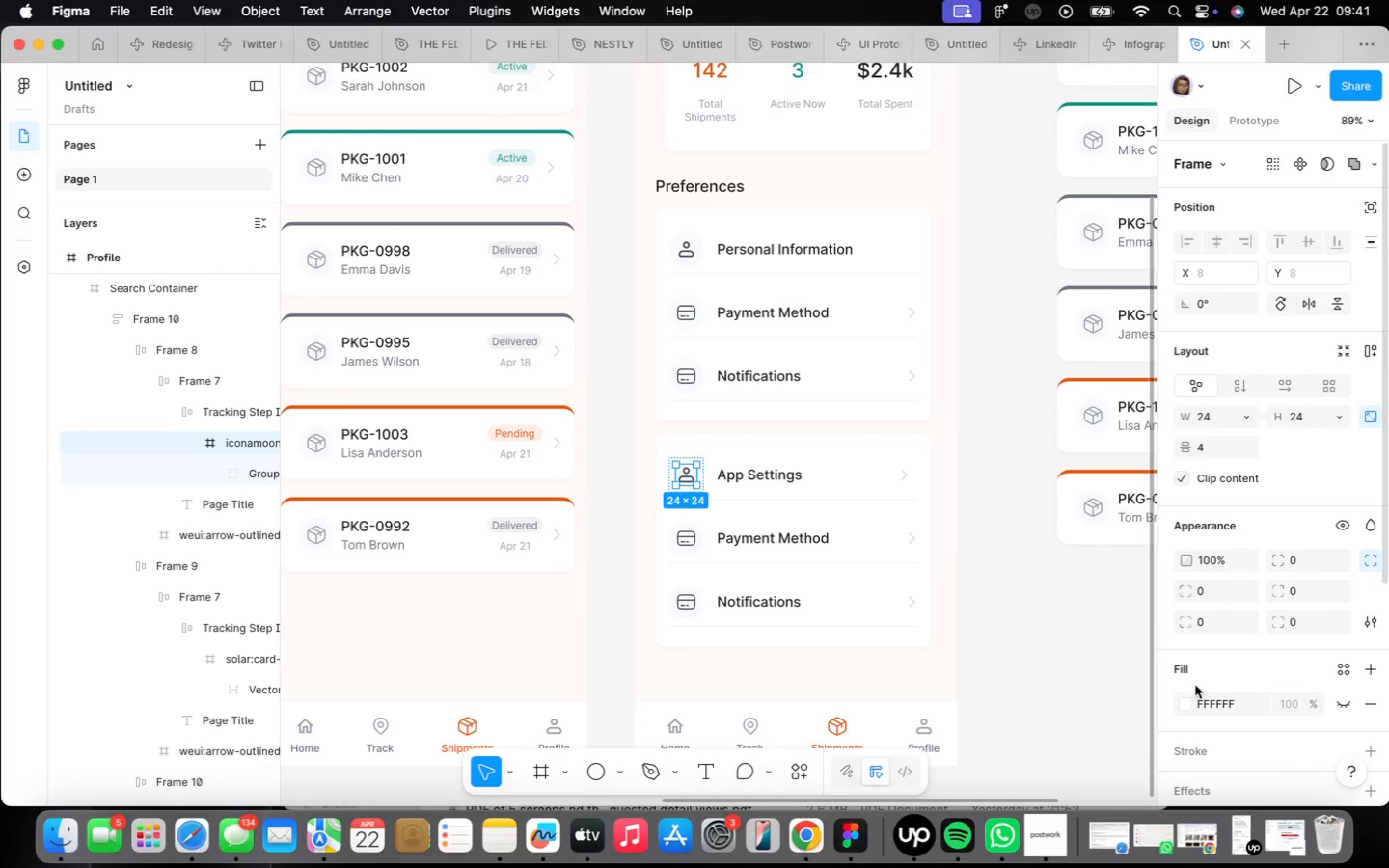 
left_click([1185, 701])
 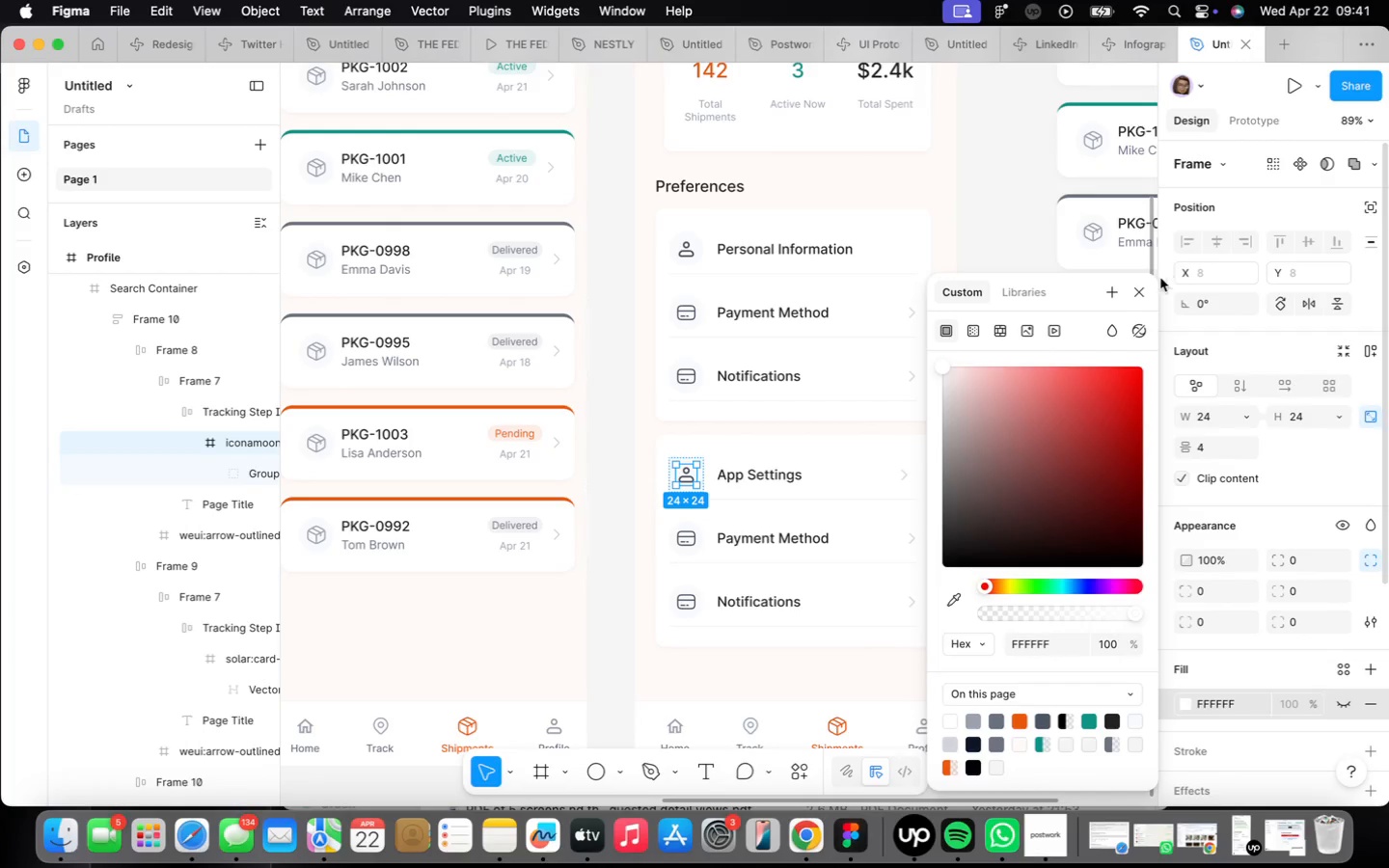 
left_click([1130, 300])
 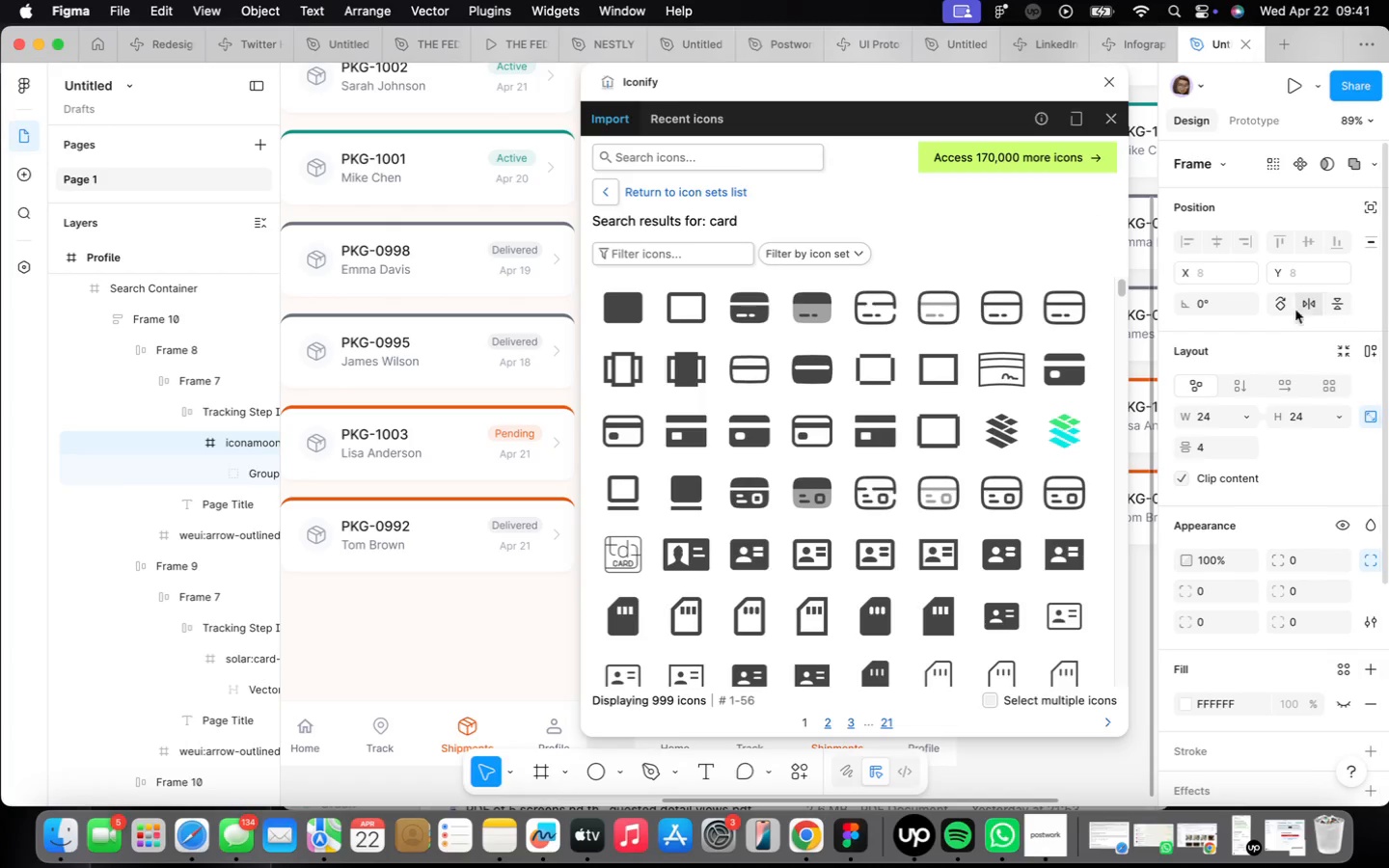 
wait(6.77)
 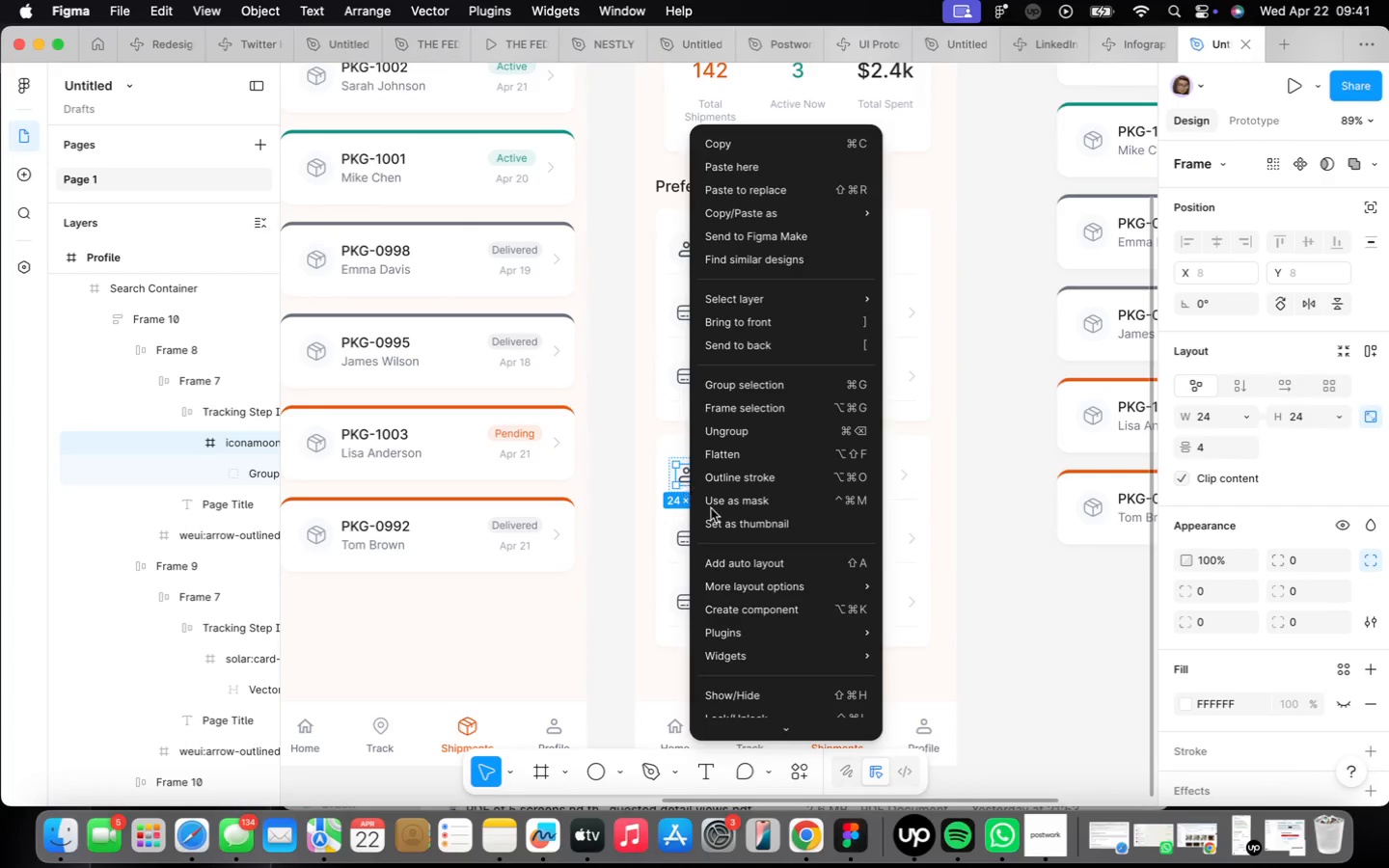 
type(settings)
 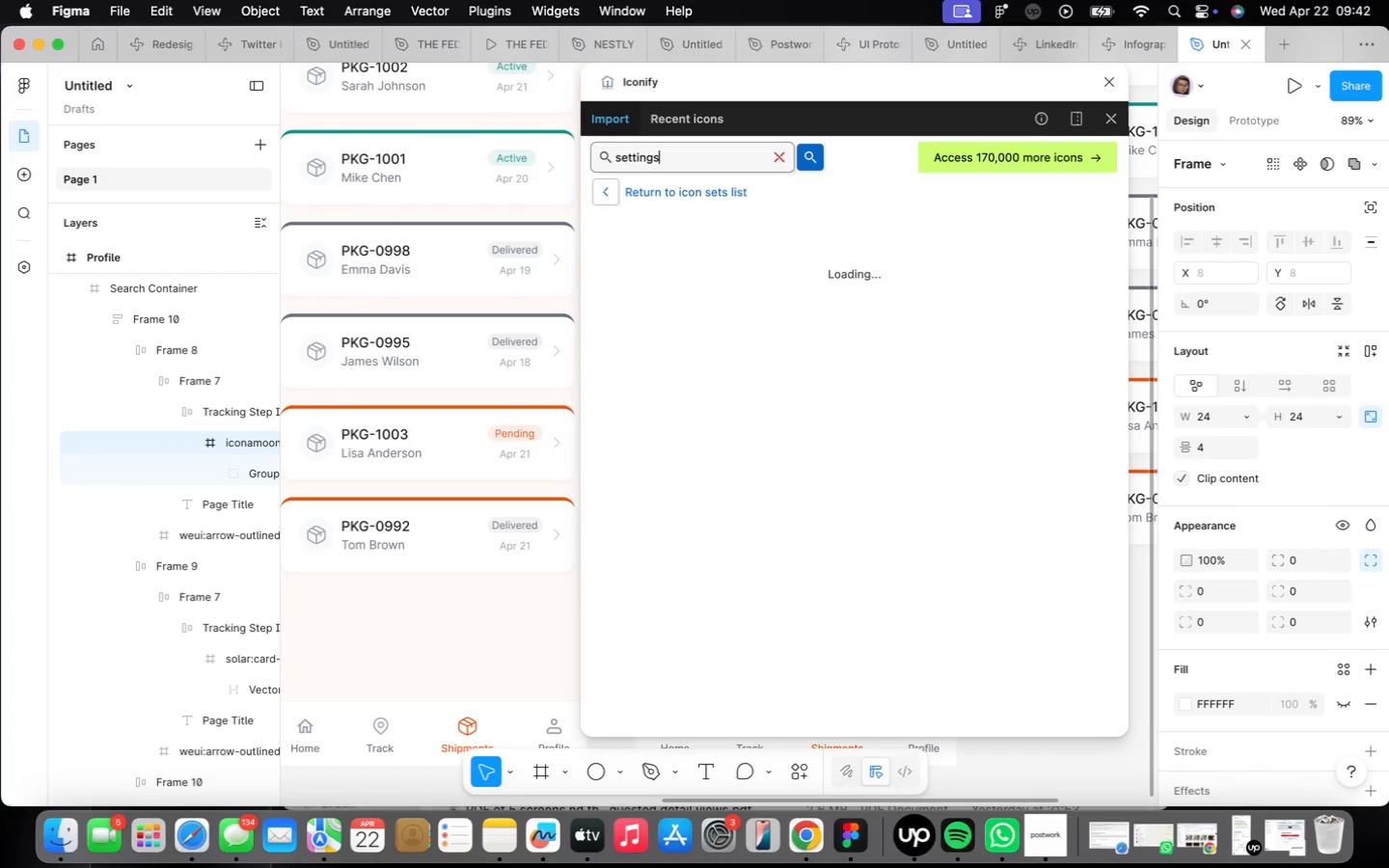 
key(Enter)
 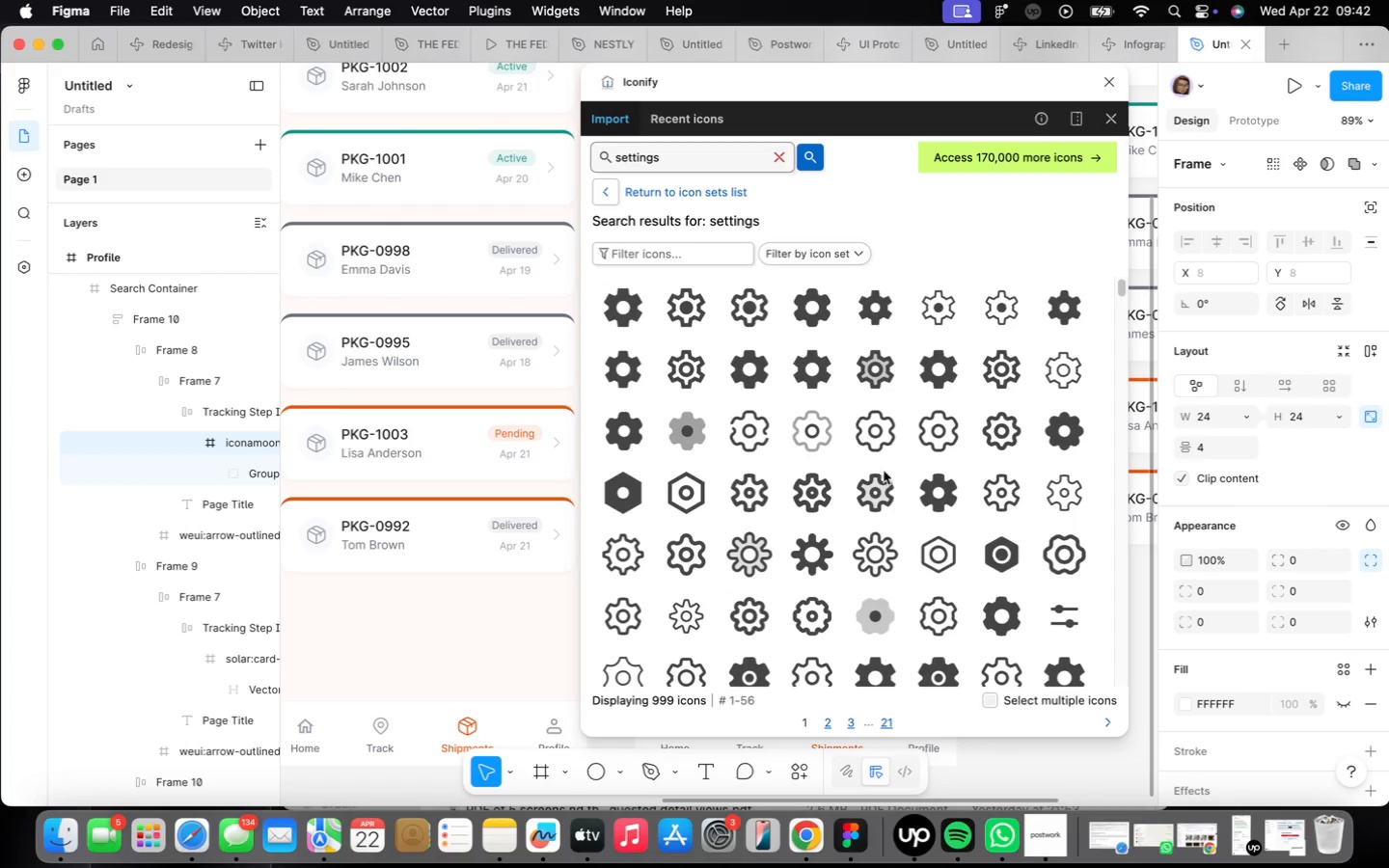 
left_click([885, 434])
 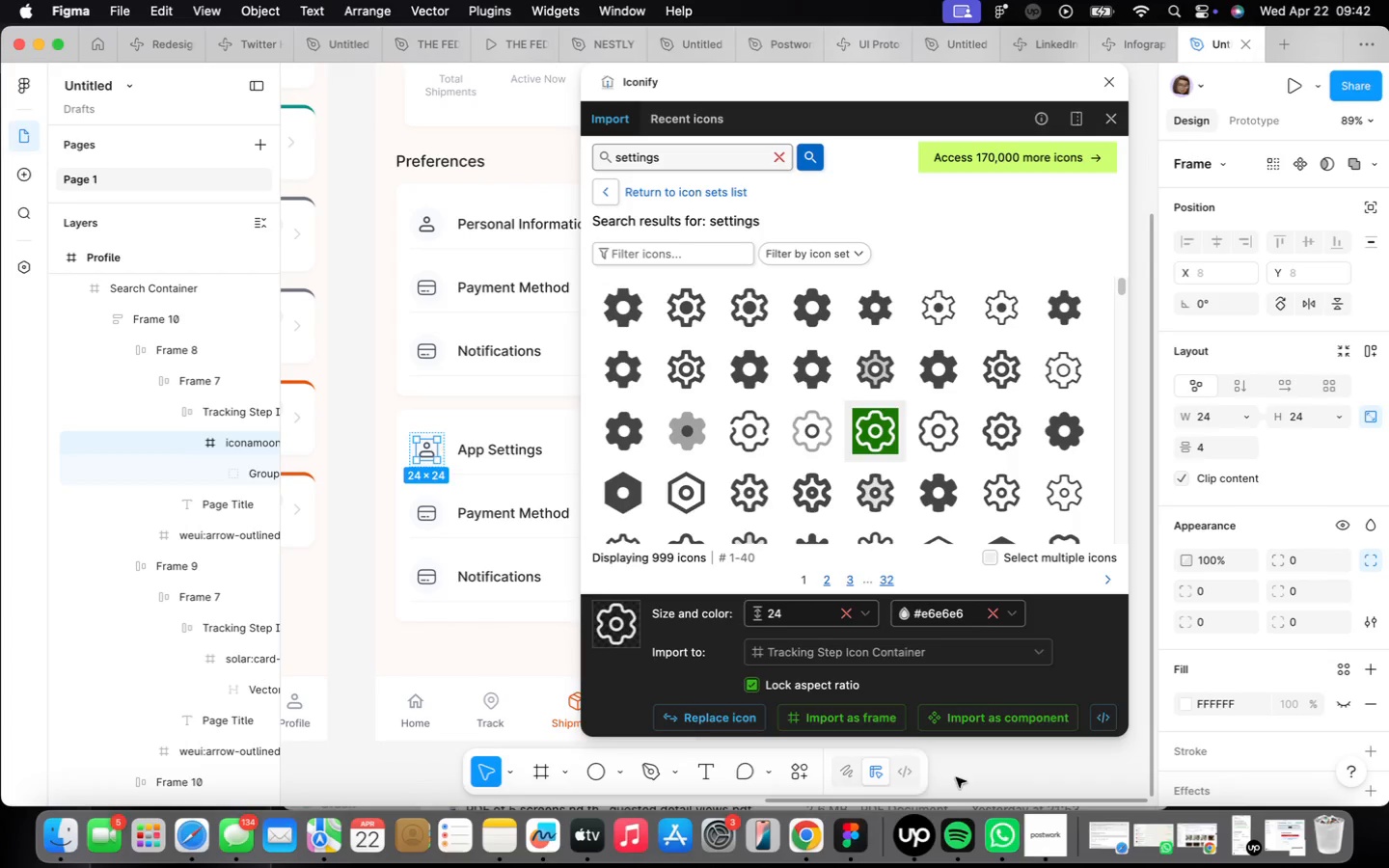 
left_click([681, 717])
 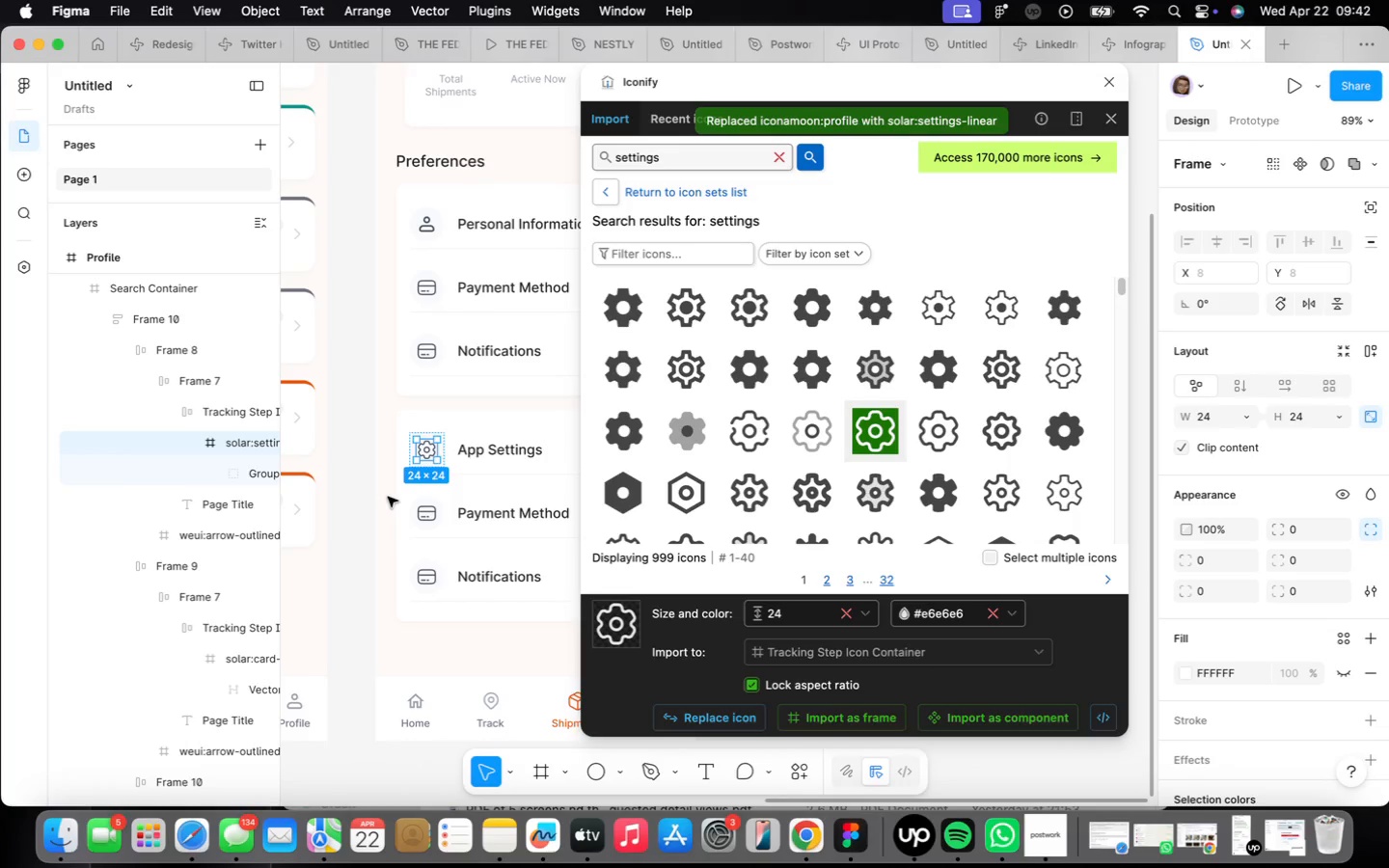 
double_click([423, 520])
 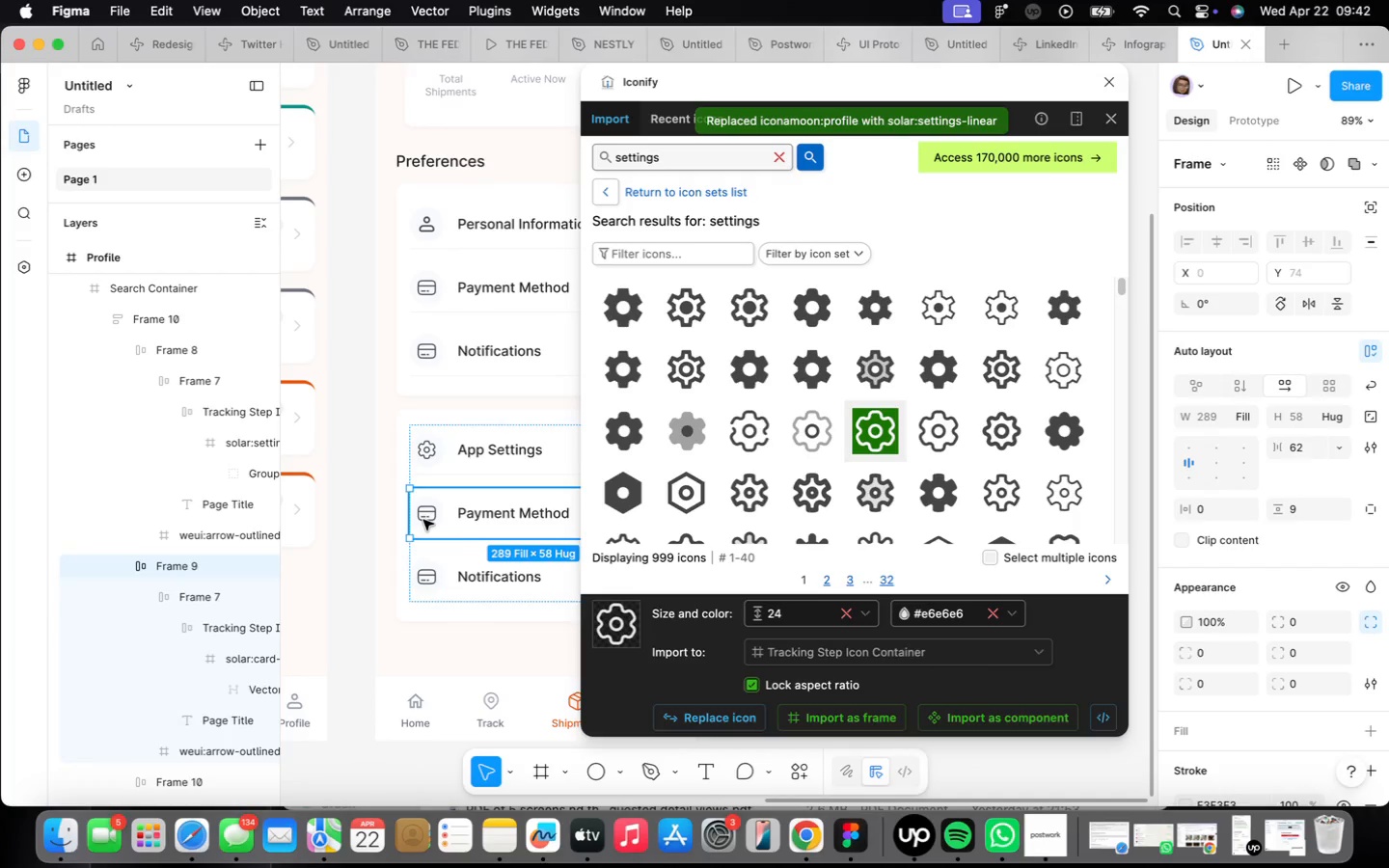 
triple_click([422, 520])
 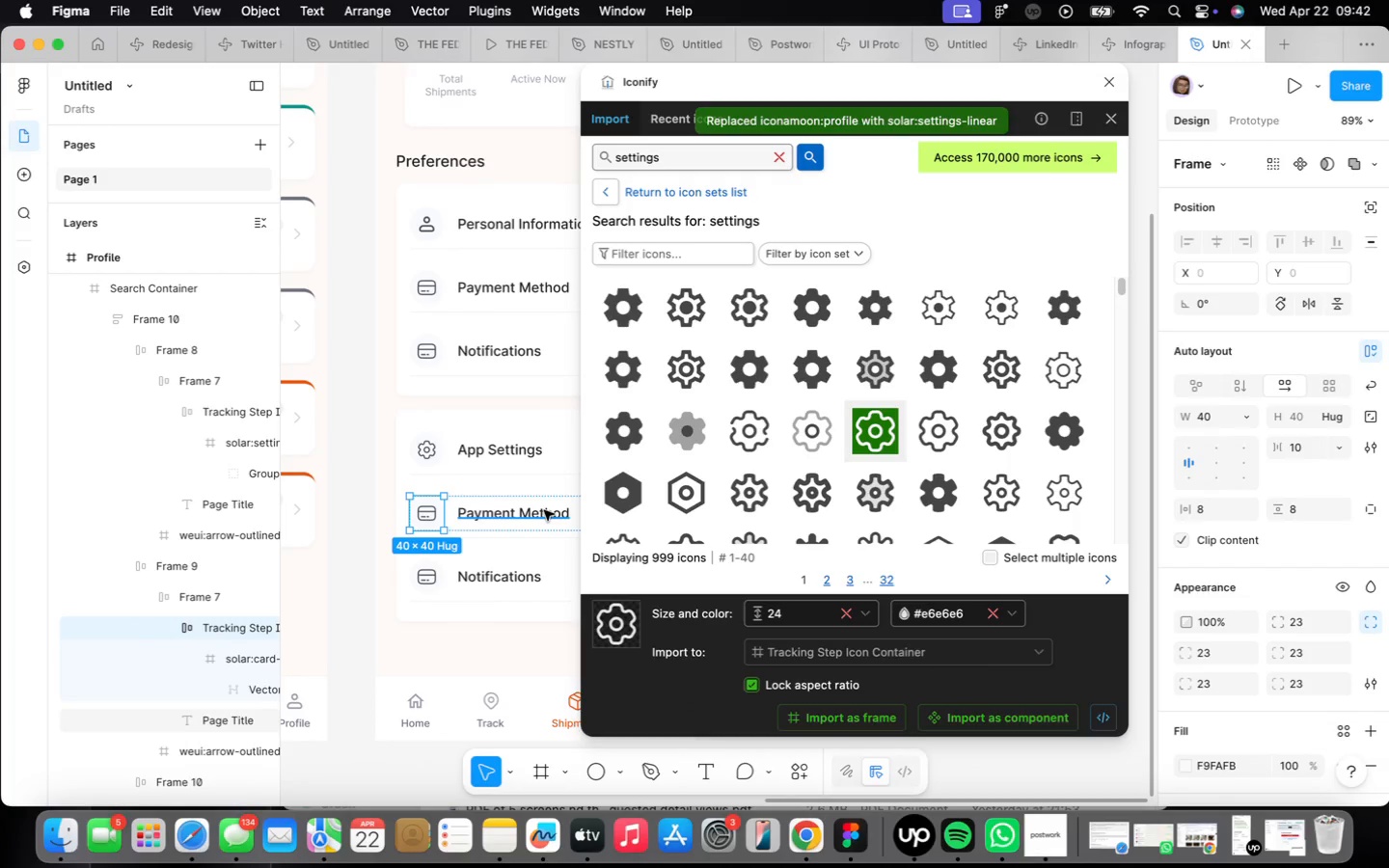 
double_click([543, 509])
 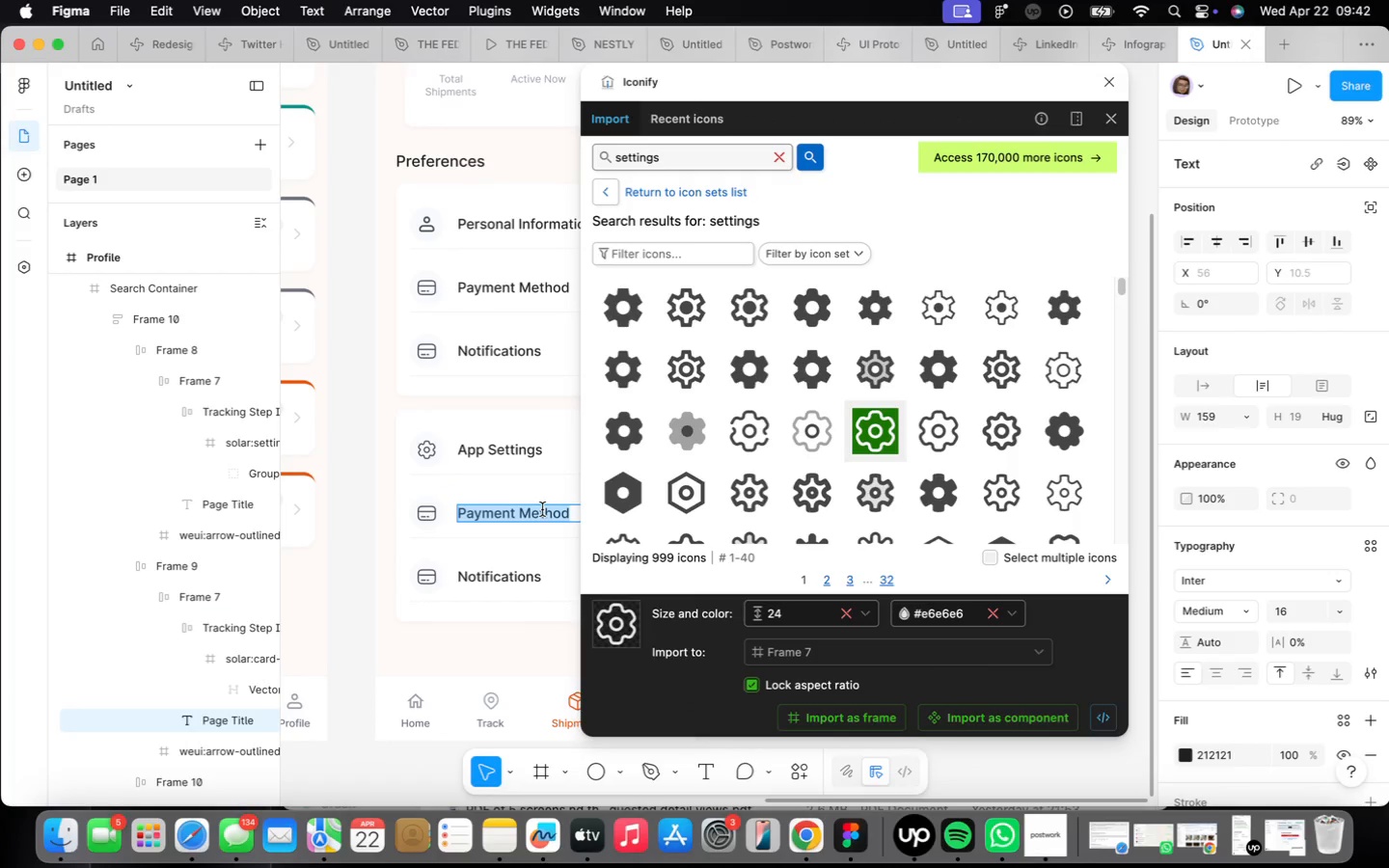 
type(Help & Support)
 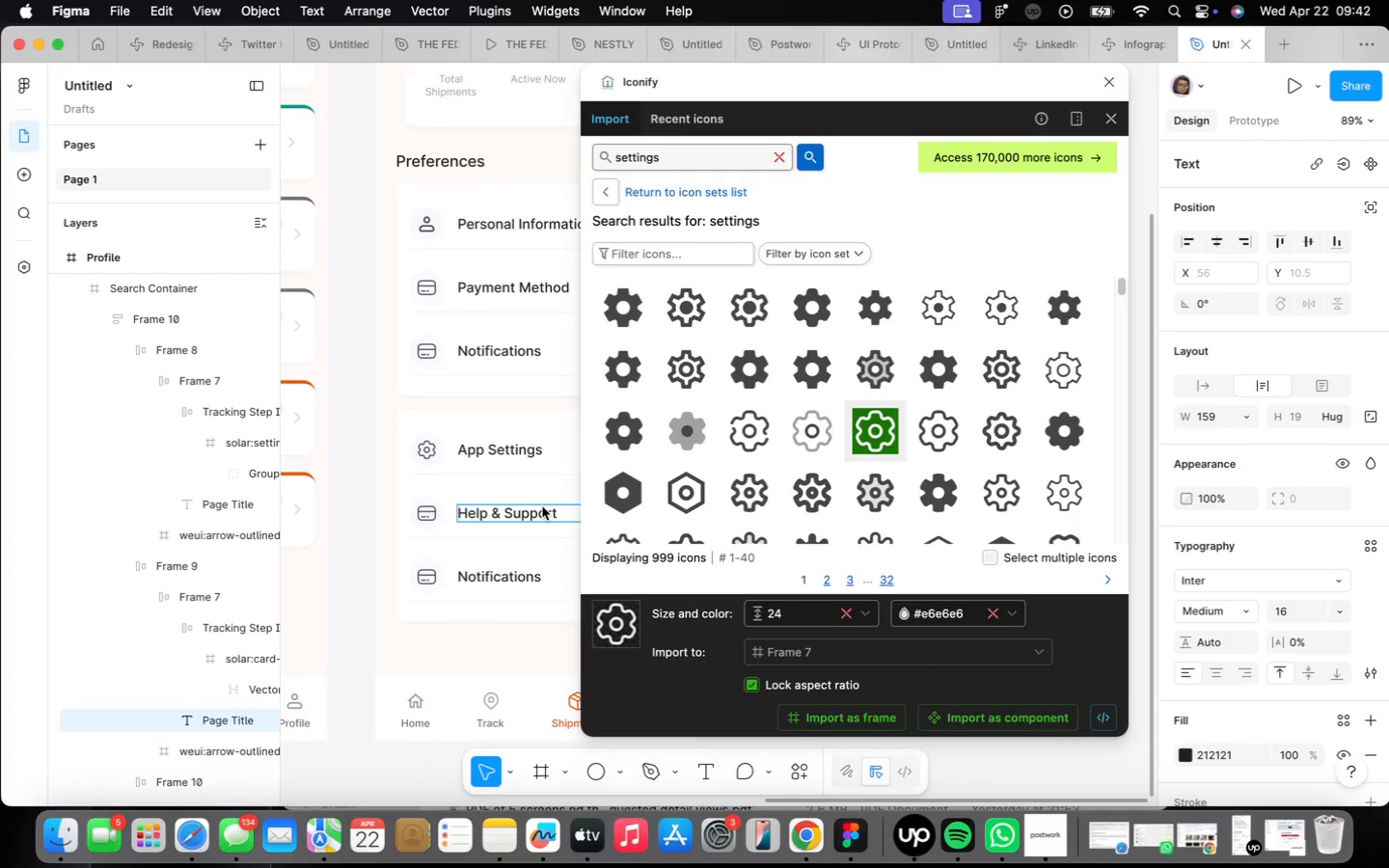 
left_click([1116, 83])
 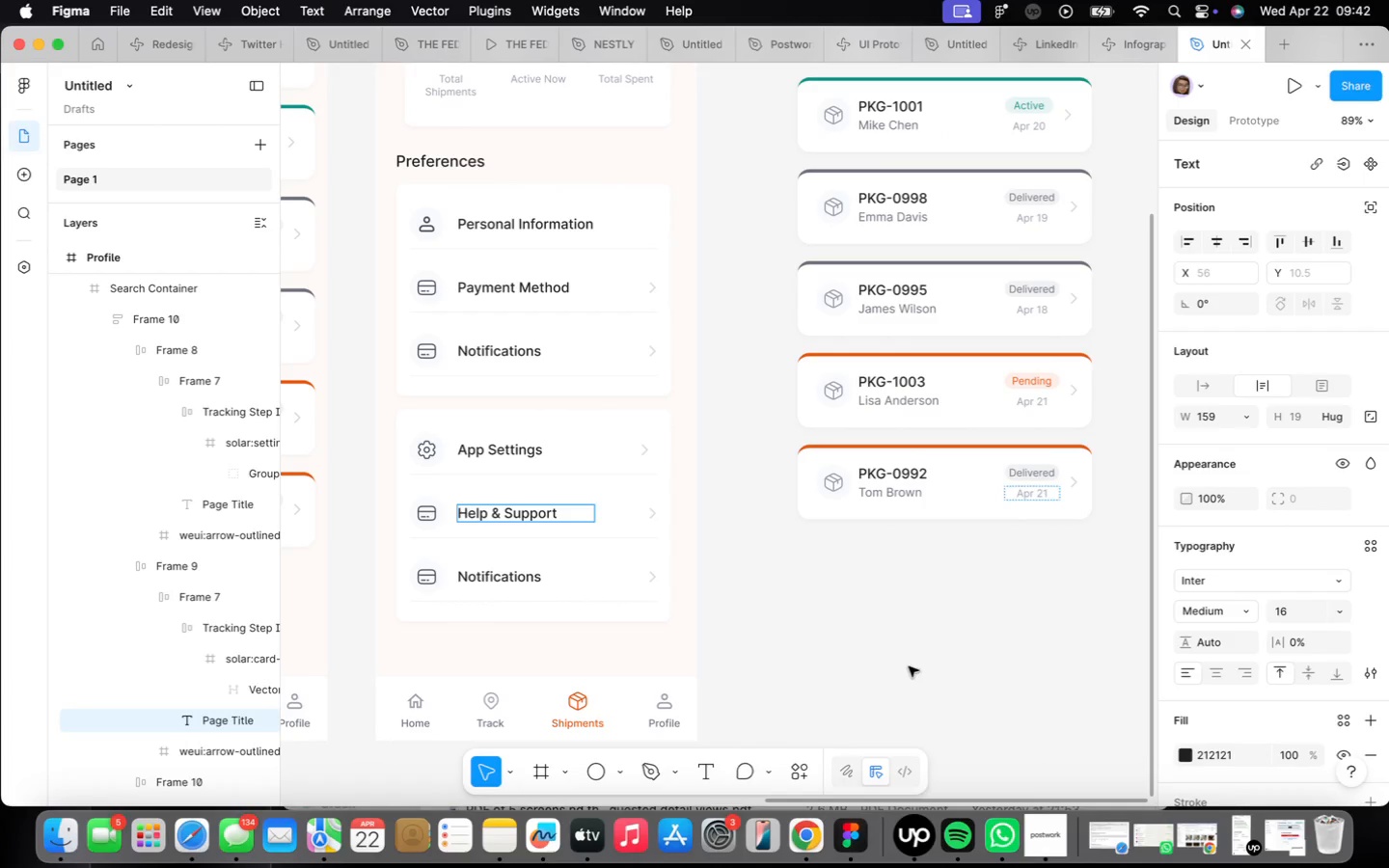 
left_click([596, 557])
 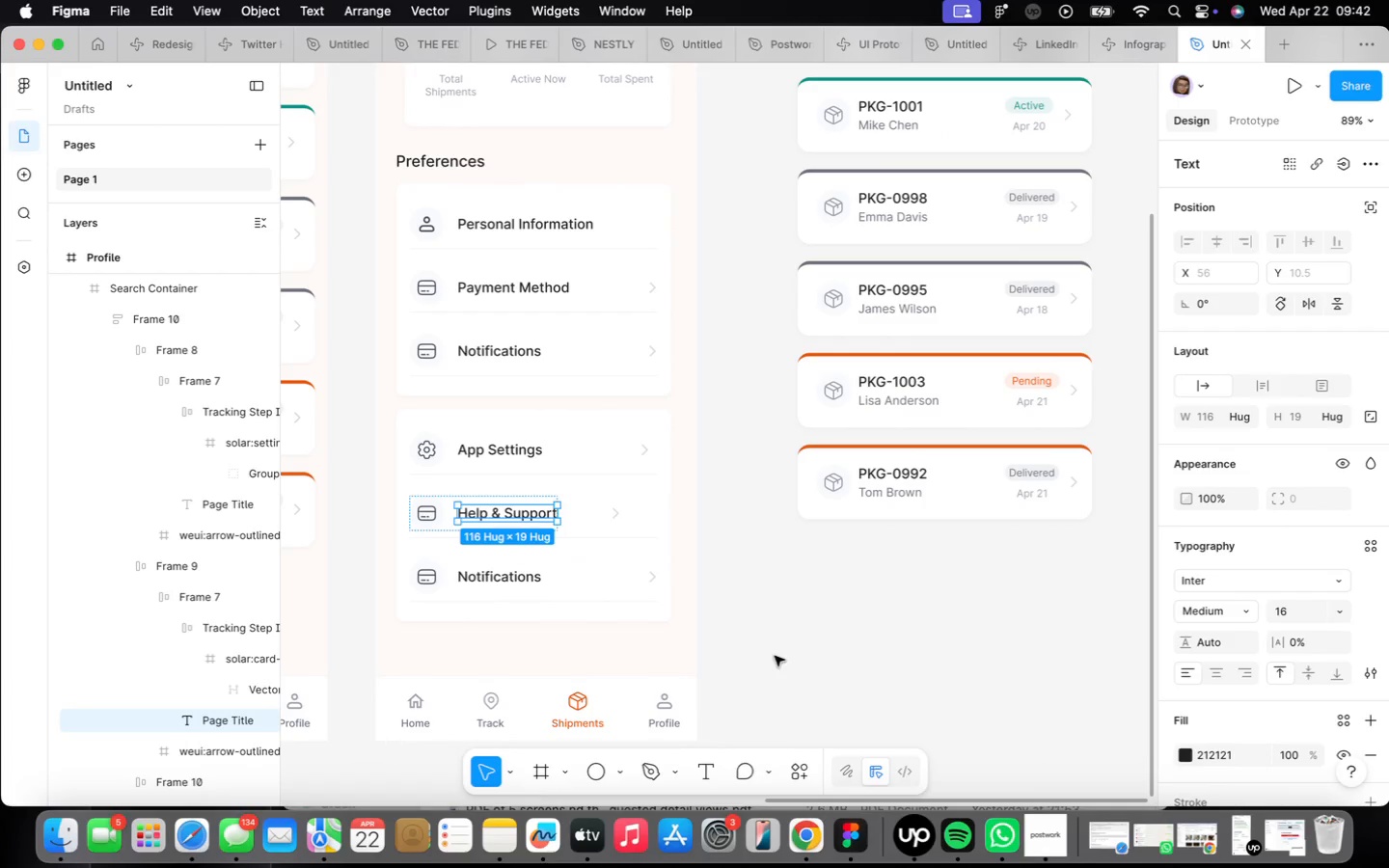 
right_click([703, 628])
 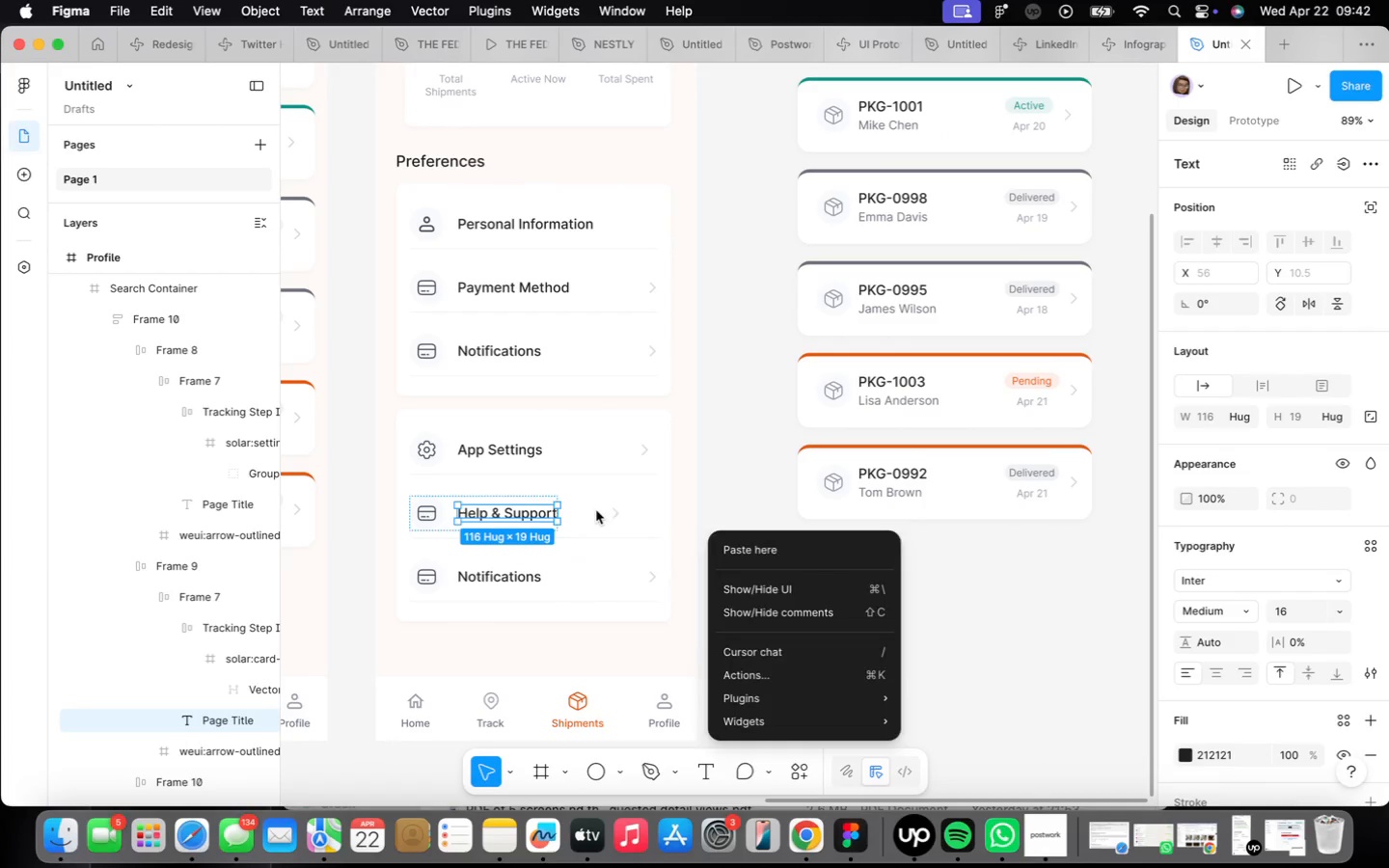 
double_click([596, 510])
 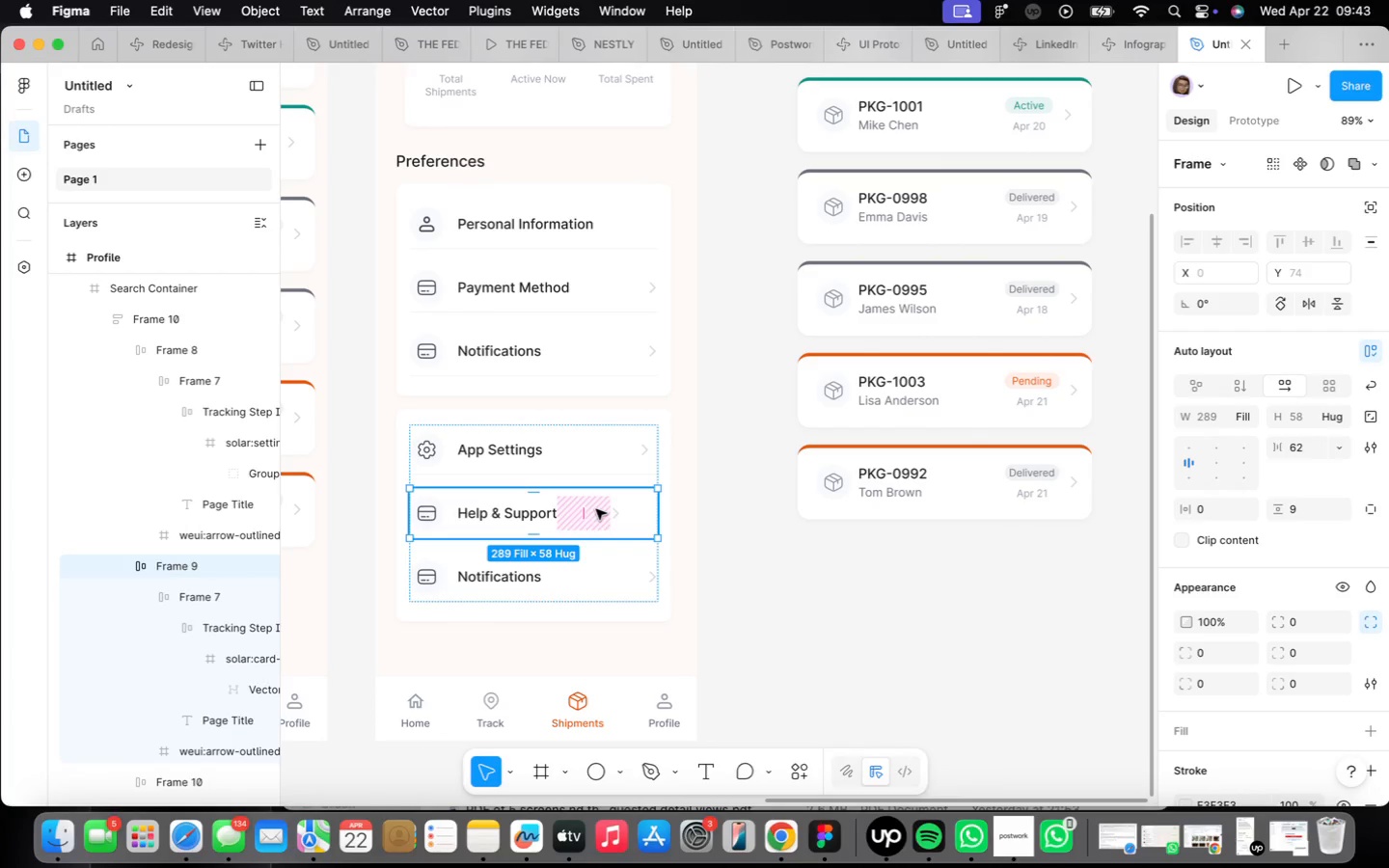 
wait(50.84)
 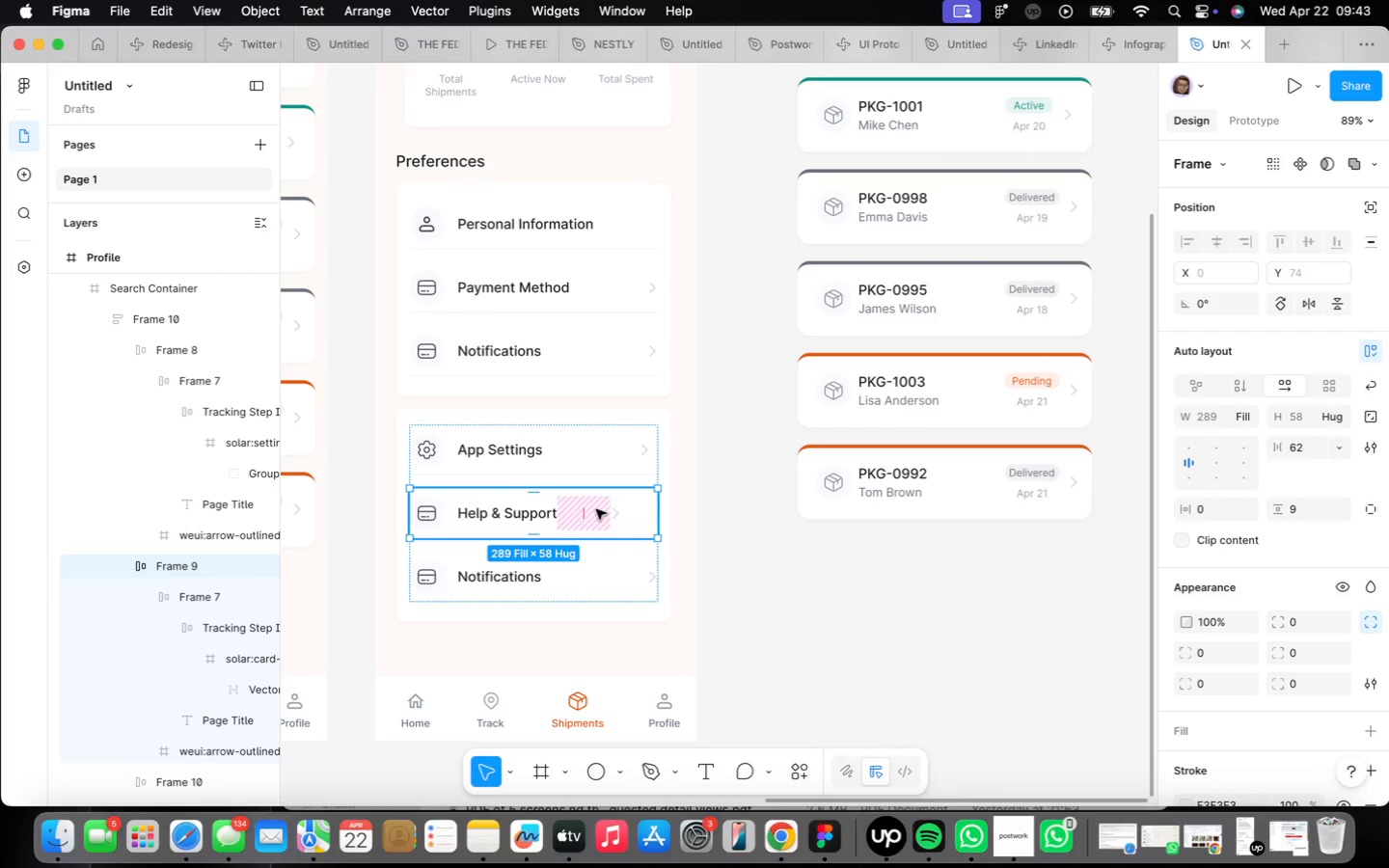 
scroll: coordinate [684, 509], scroll_direction: up, amount: 10.0
 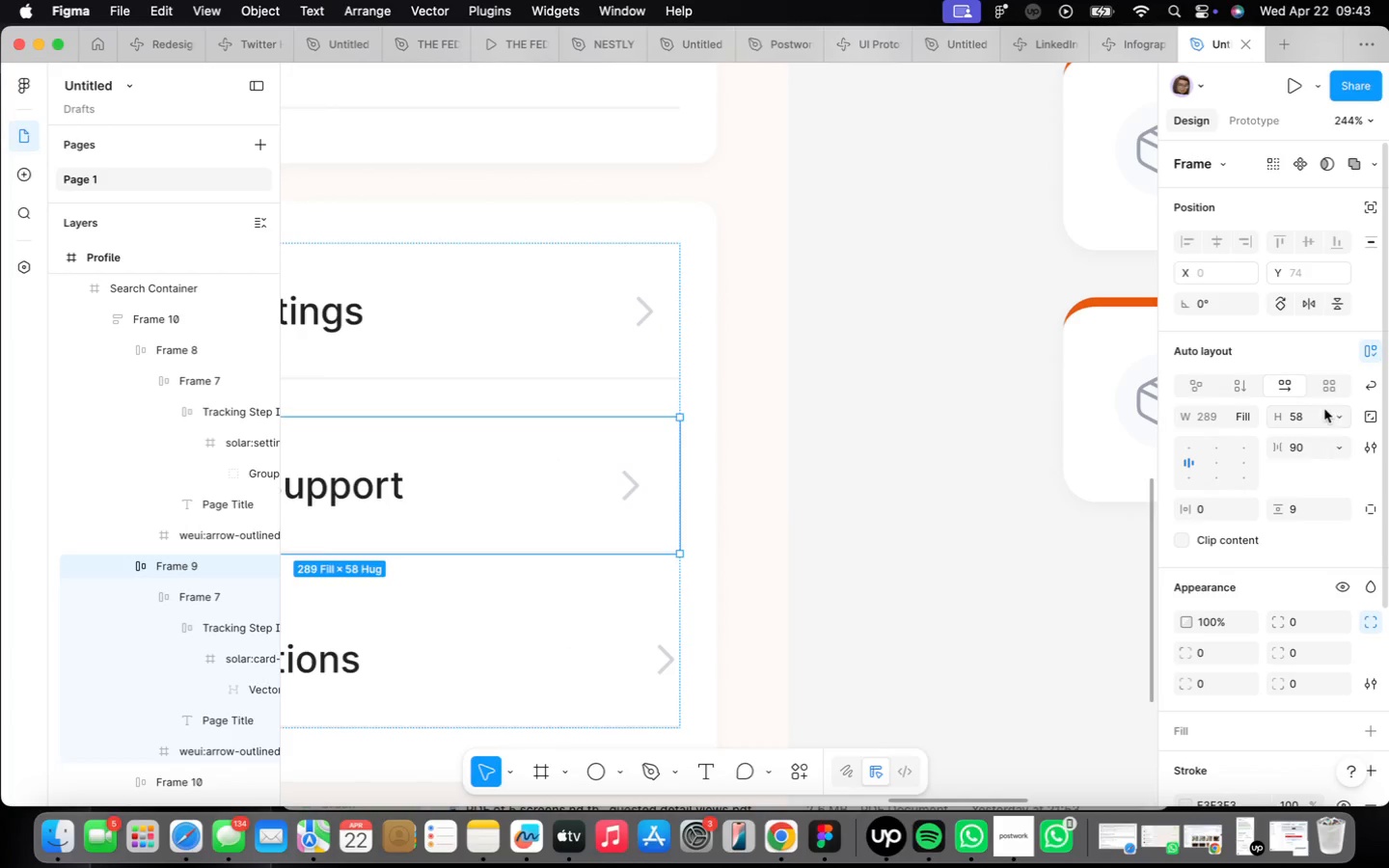 
mouse_move([1267, 452])
 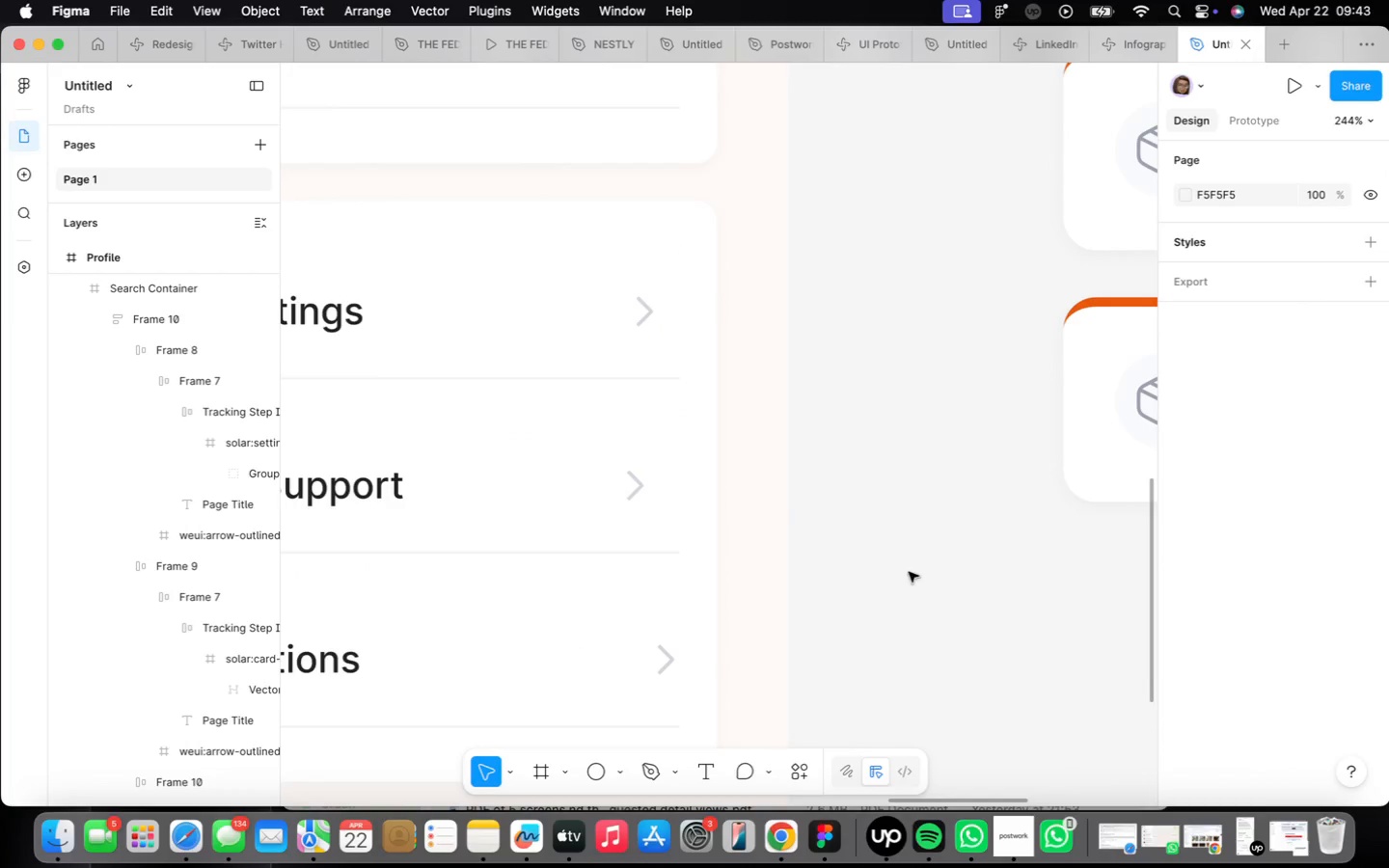 
scroll: coordinate [854, 580], scroll_direction: down, amount: 8.0
 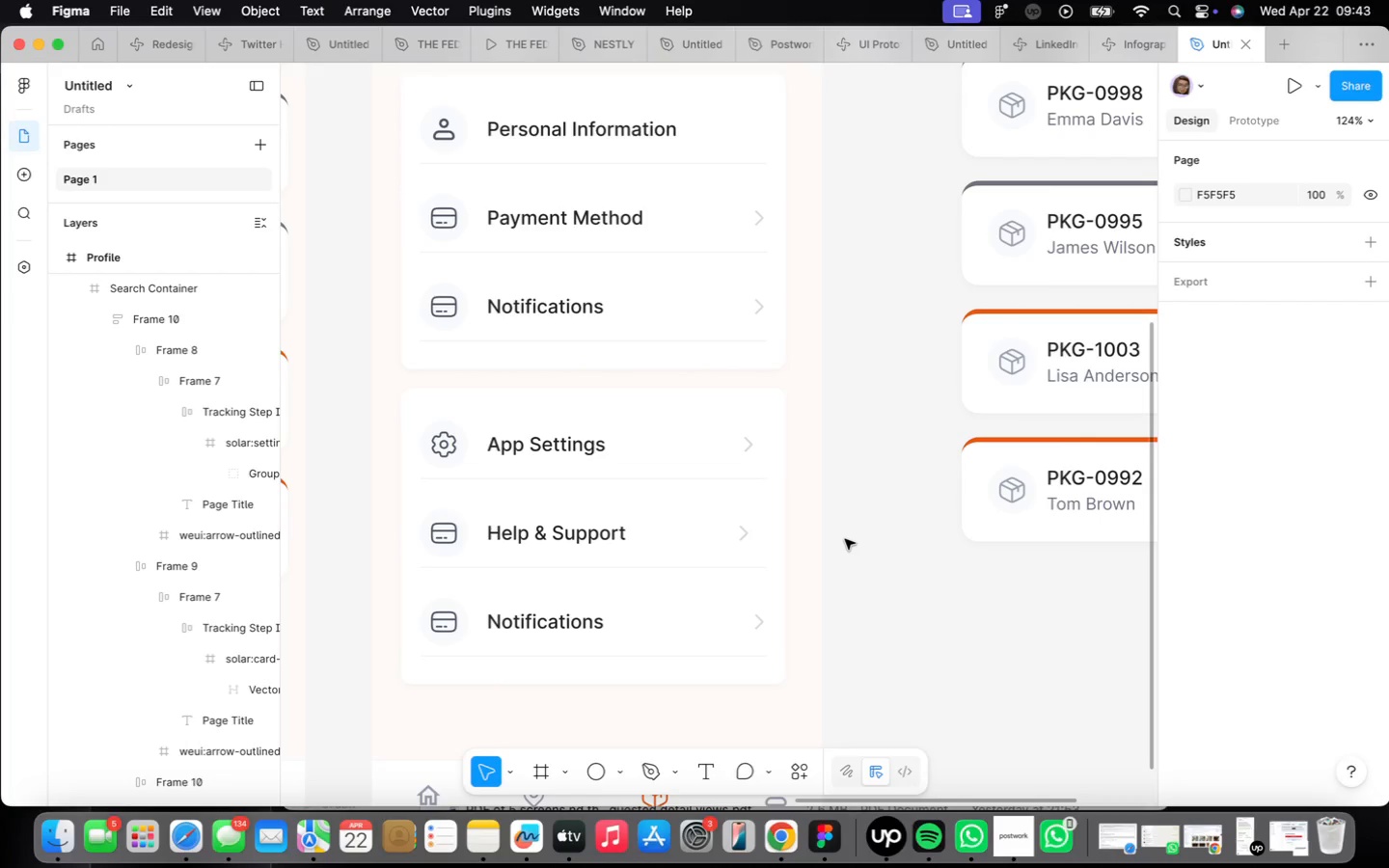 
wait(19.46)
 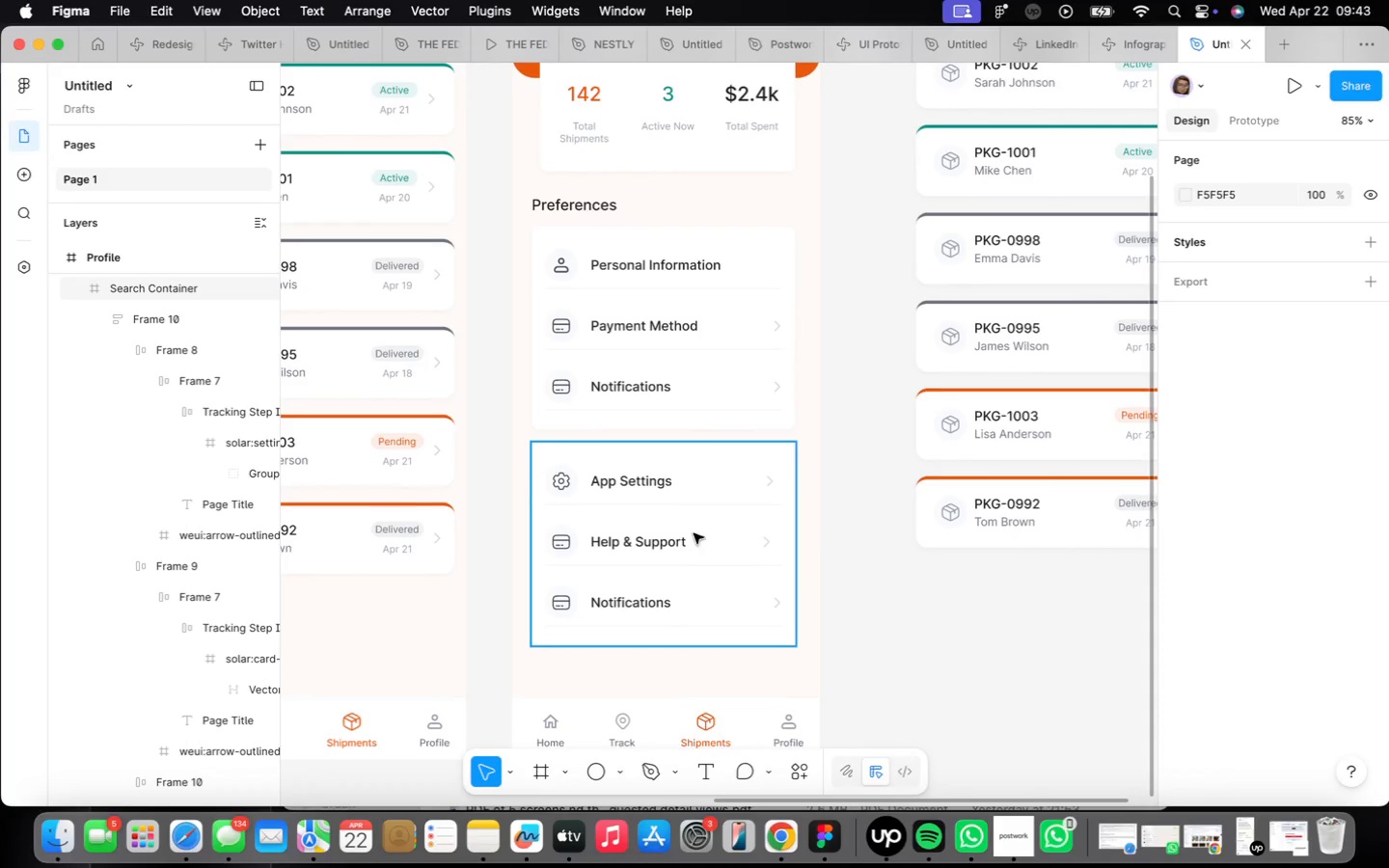 
left_click([691, 536])
 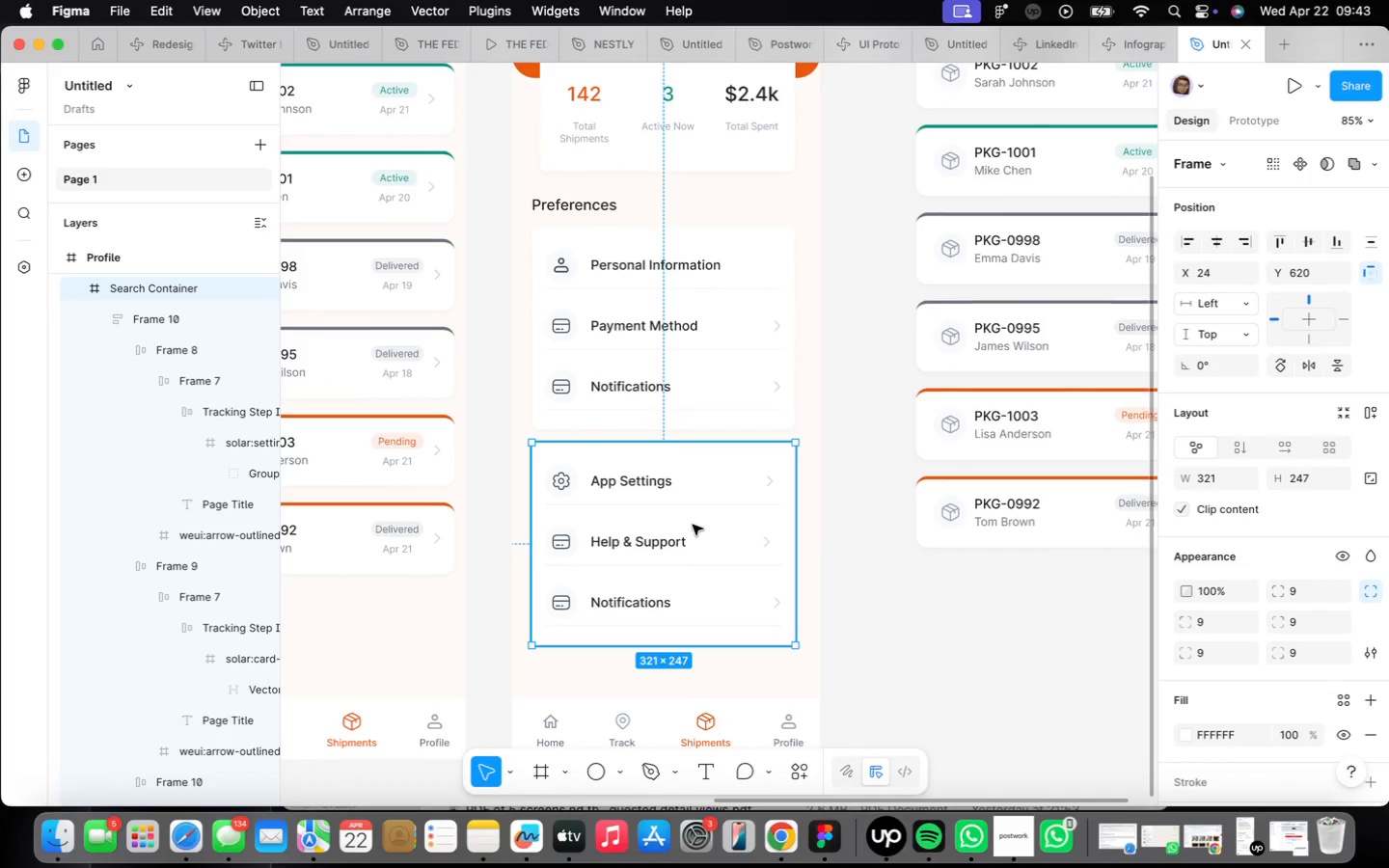 
scroll: coordinate [816, 560], scroll_direction: down, amount: 4.0
 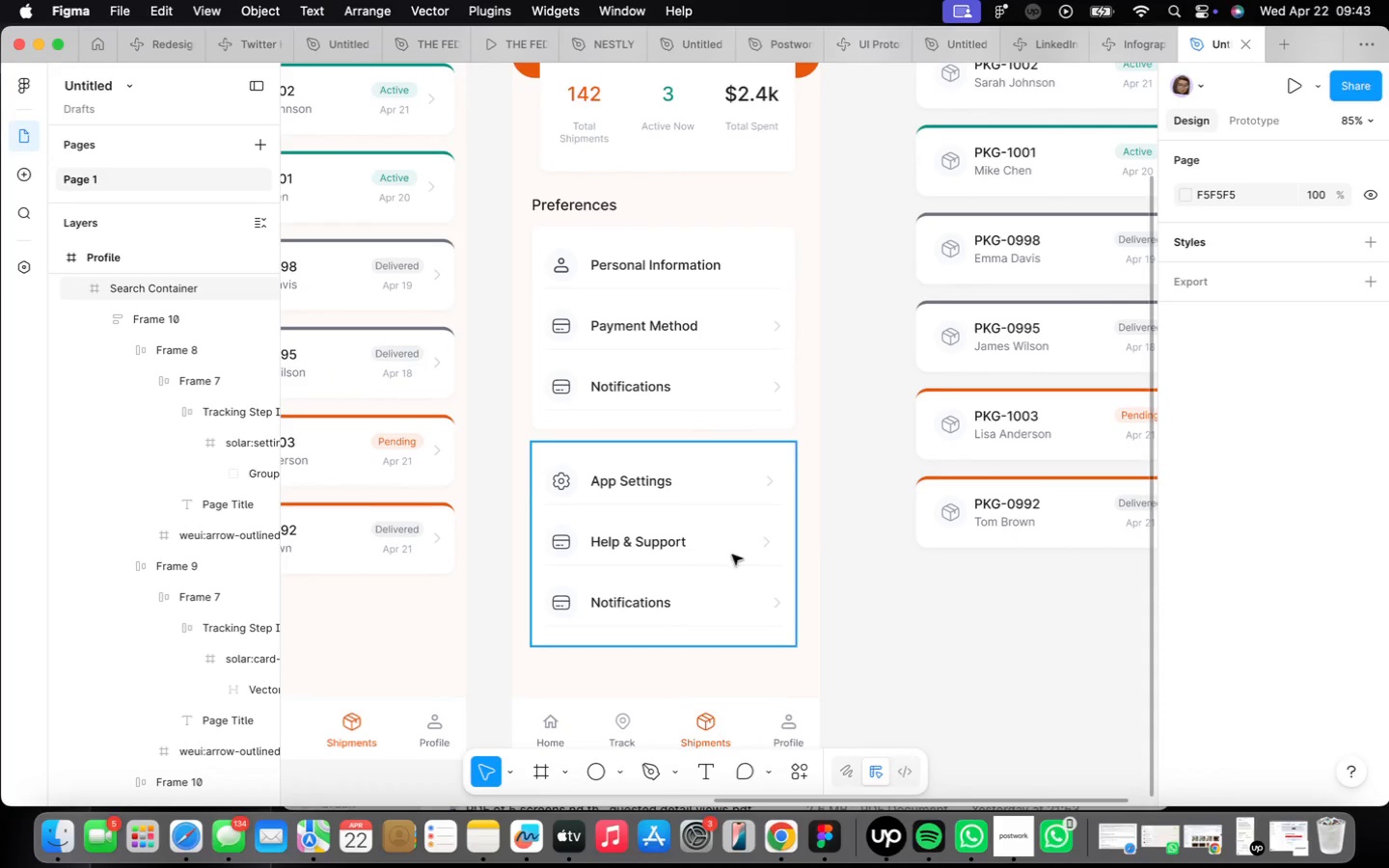 
left_click_drag(start_coordinate=[693, 525], to_coordinate=[694, 545])
 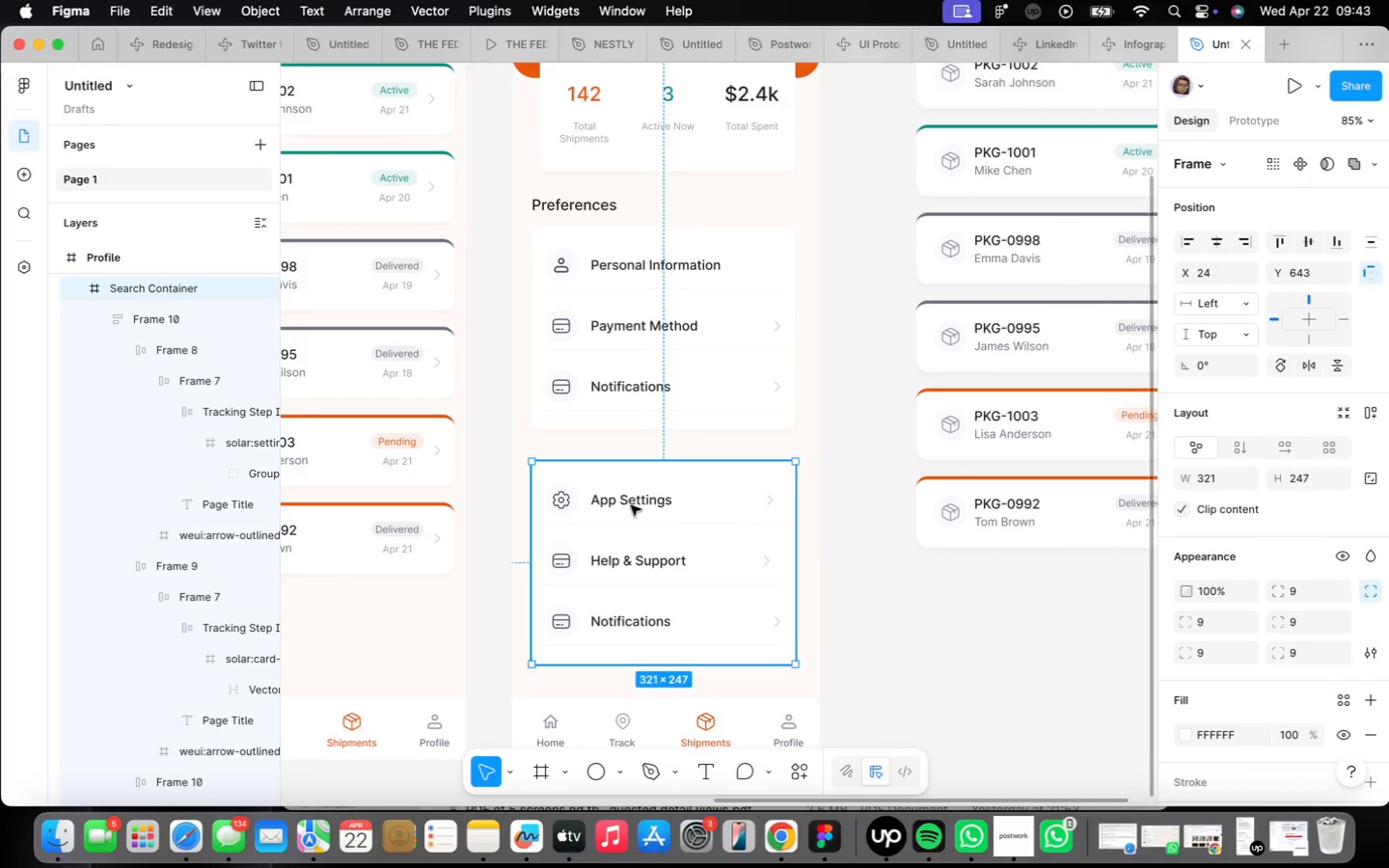 
hold_key(key=ArrowDown, duration=1.51)
 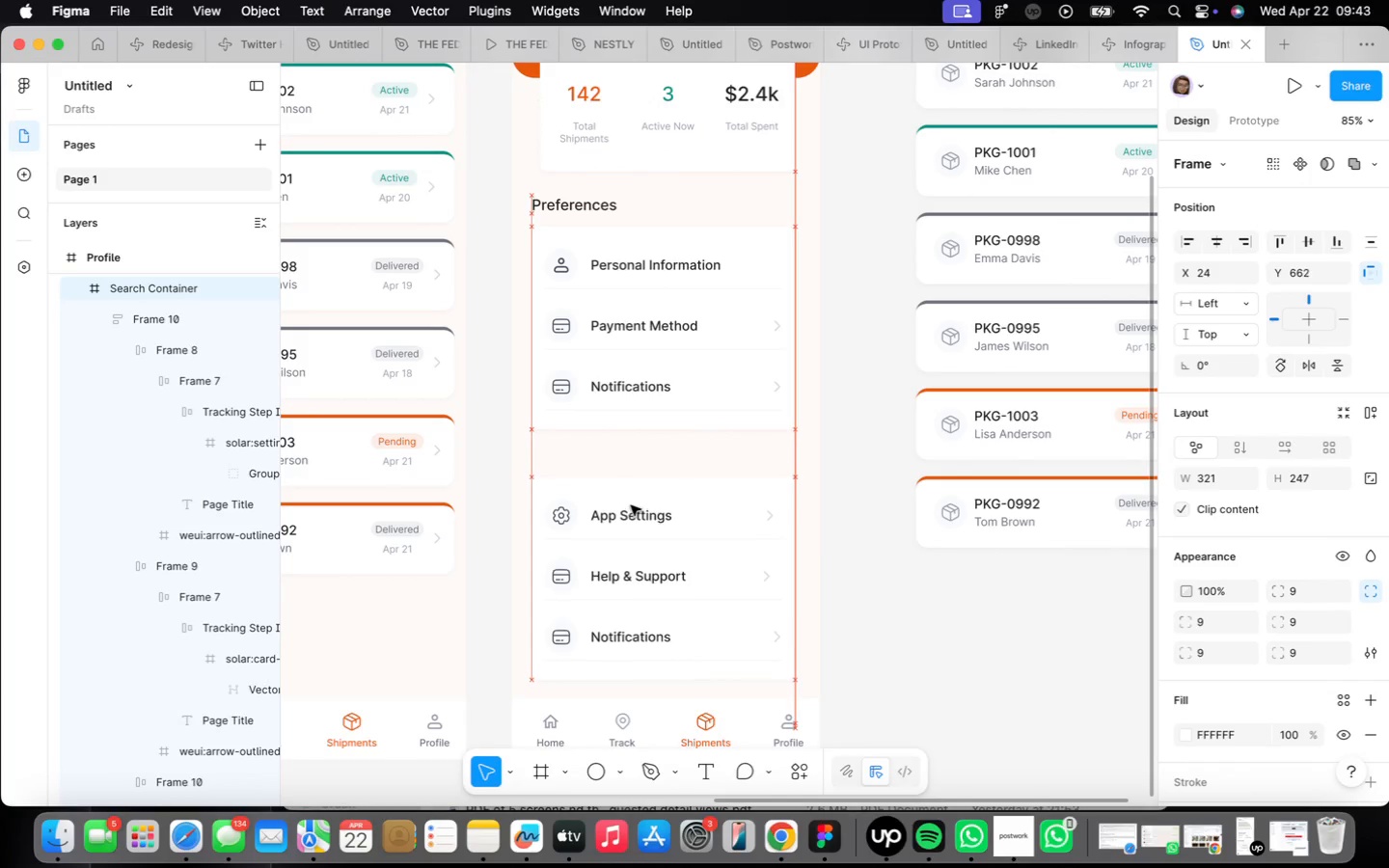 
hold_key(key=ArrowDown, duration=1.0)
 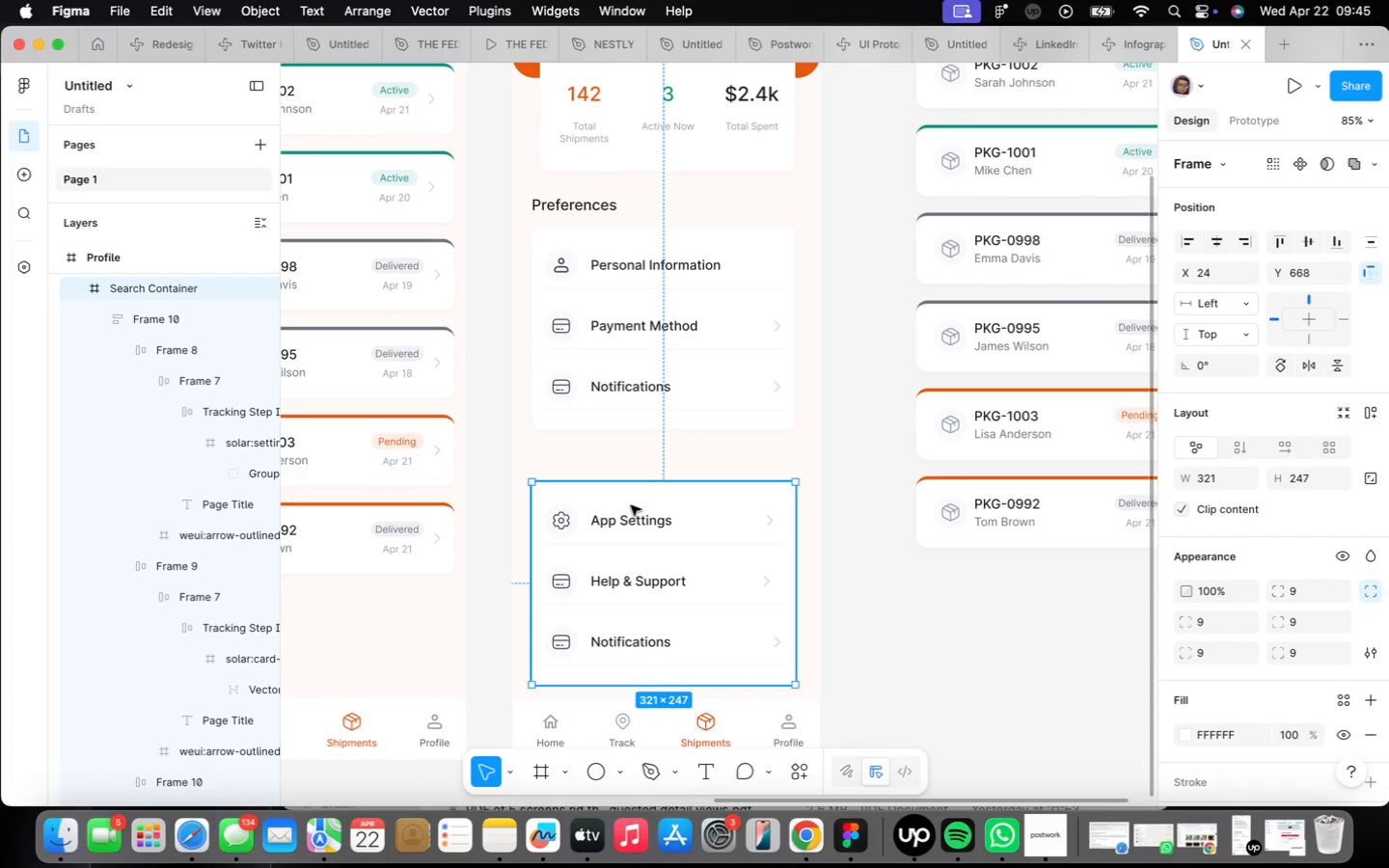 
wait(88.05)
 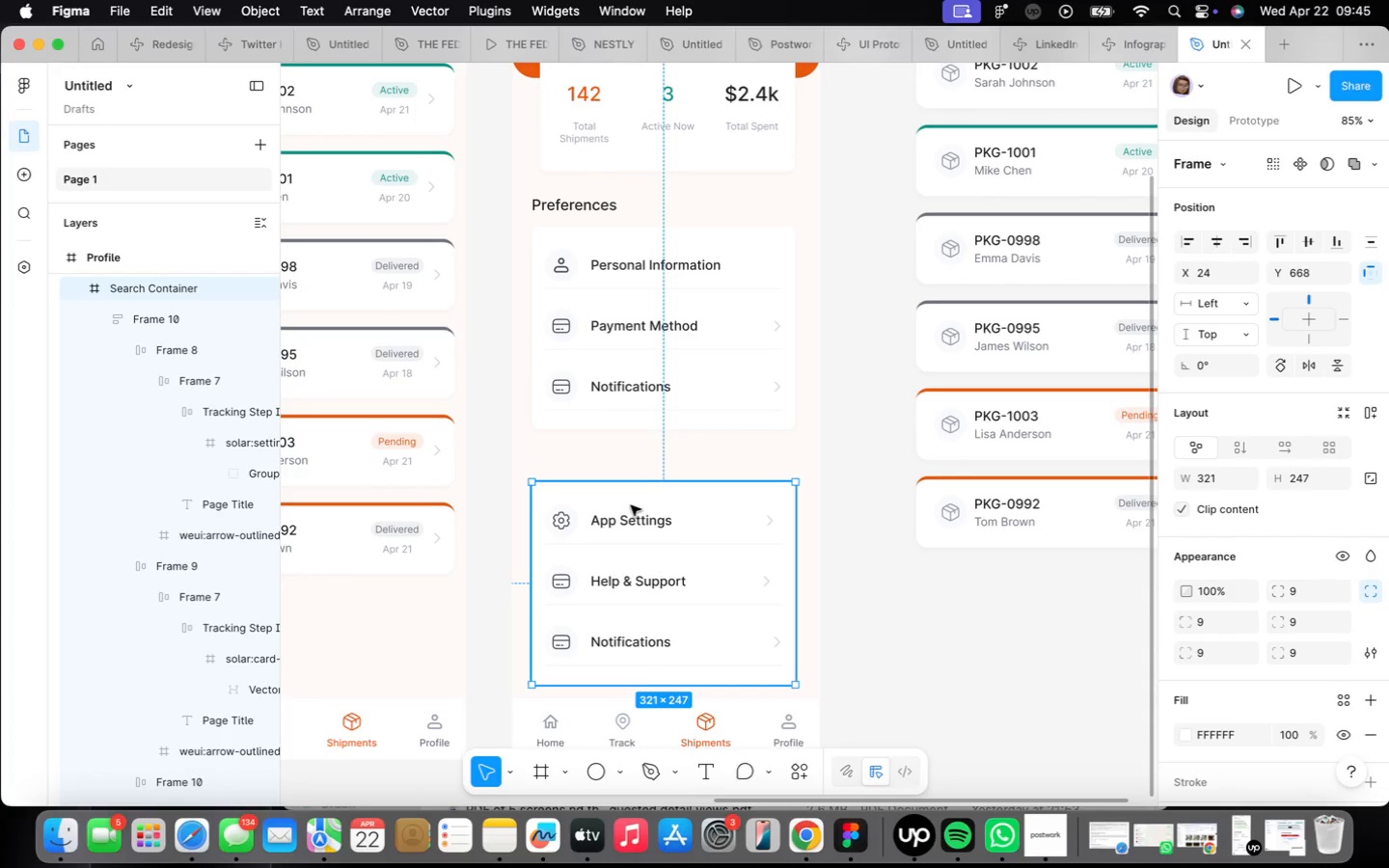 
hold_key(key=OptionLeft, duration=1.42)
left_click_drag(start_coordinate=[554, 203], to_coordinate=[581, 455])
 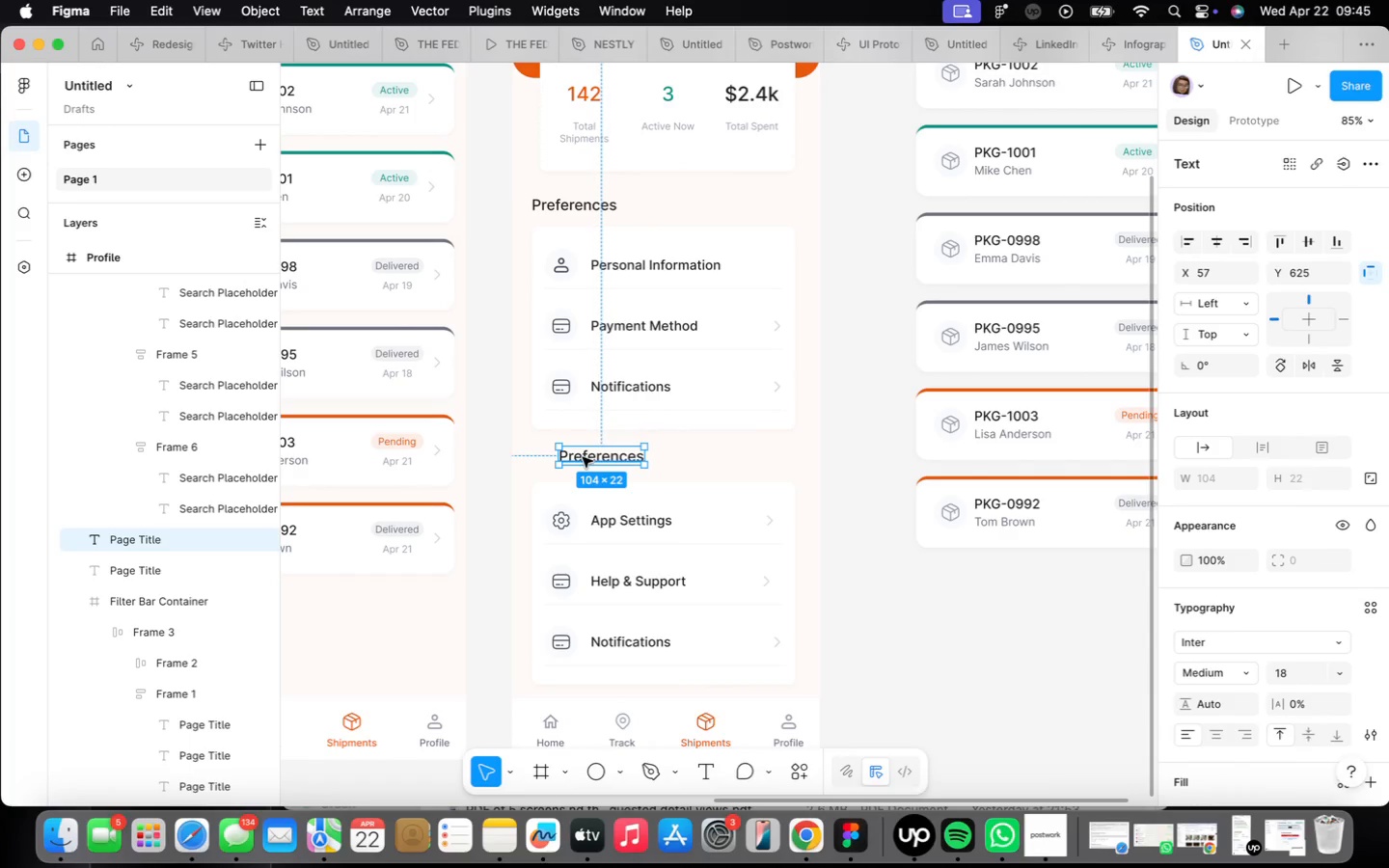 
left_click_drag(start_coordinate=[585, 457], to_coordinate=[558, 459])
 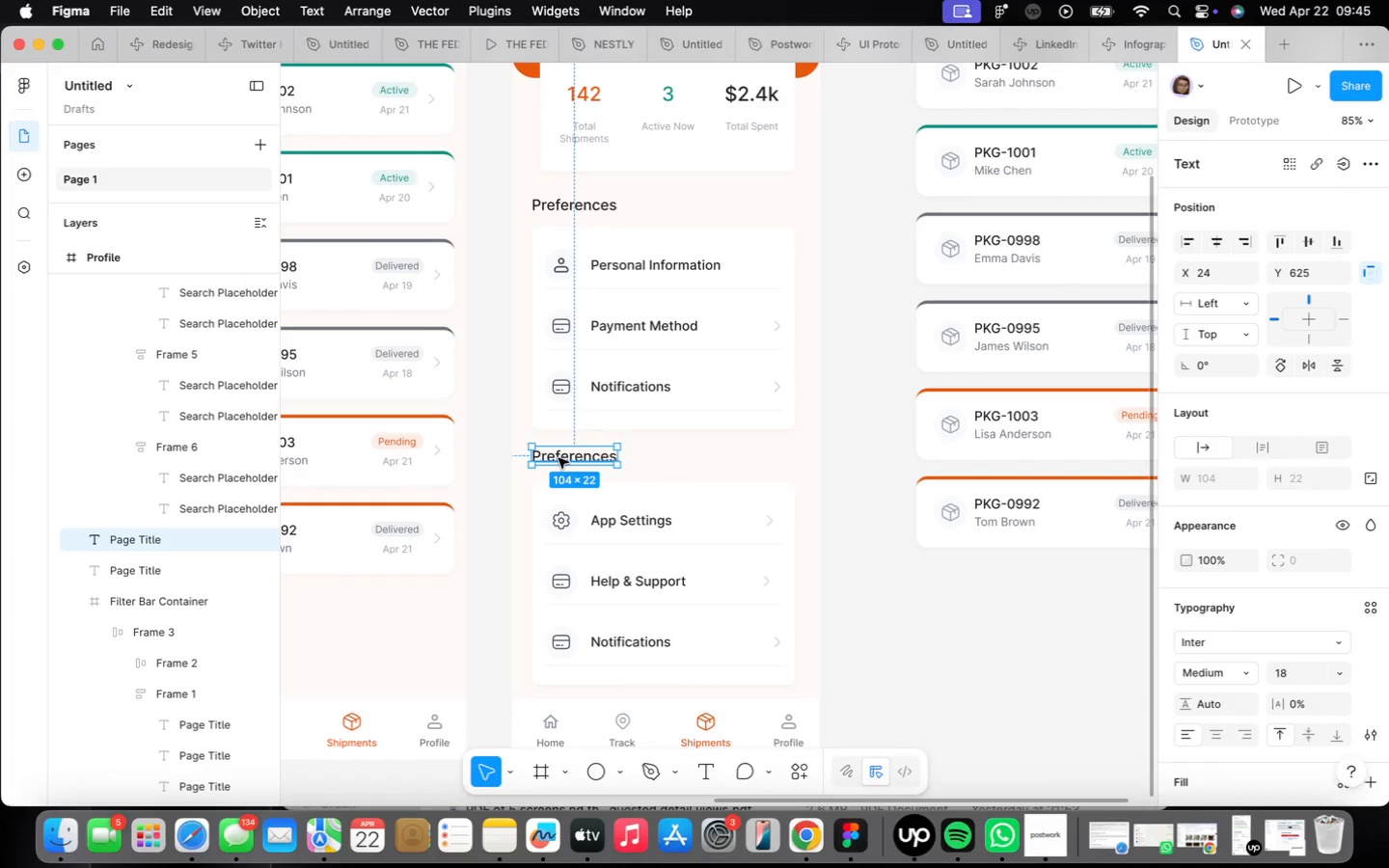 
scroll: coordinate [558, 458], scroll_direction: up, amount: 1.0
 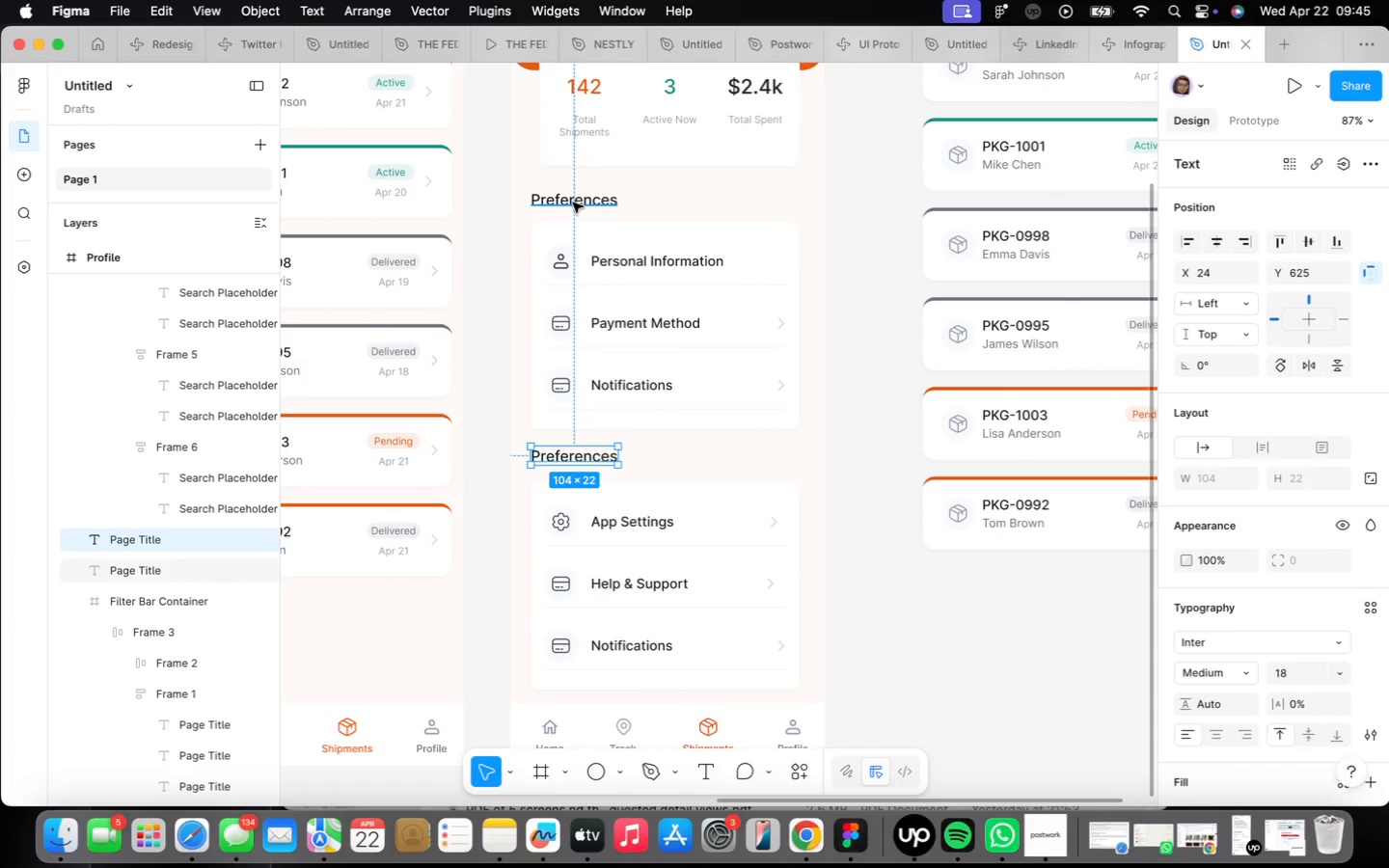 
double_click([573, 203])
 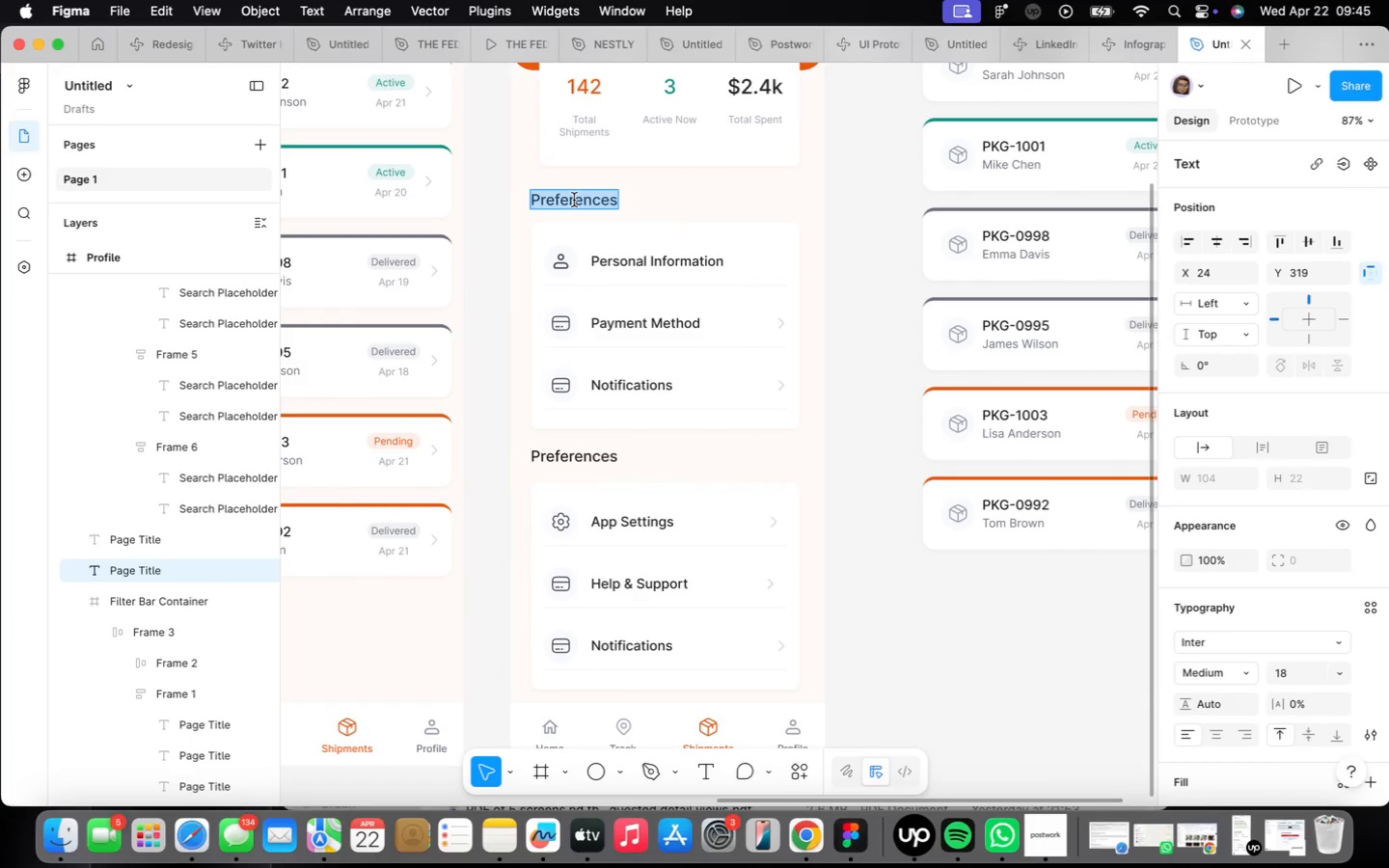 
type(a)
key(Backspace)
type(Account)
 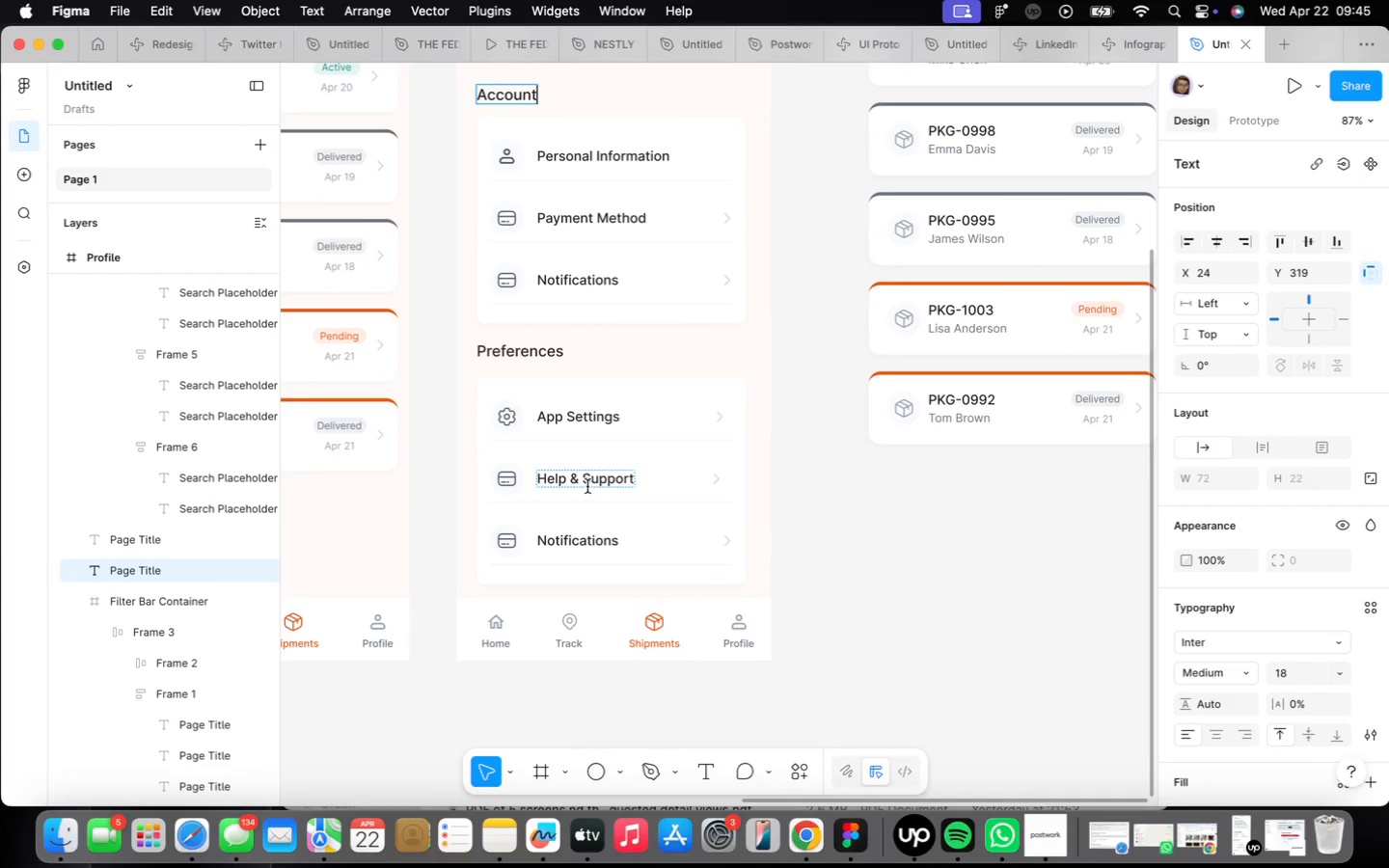 
double_click([632, 539])
 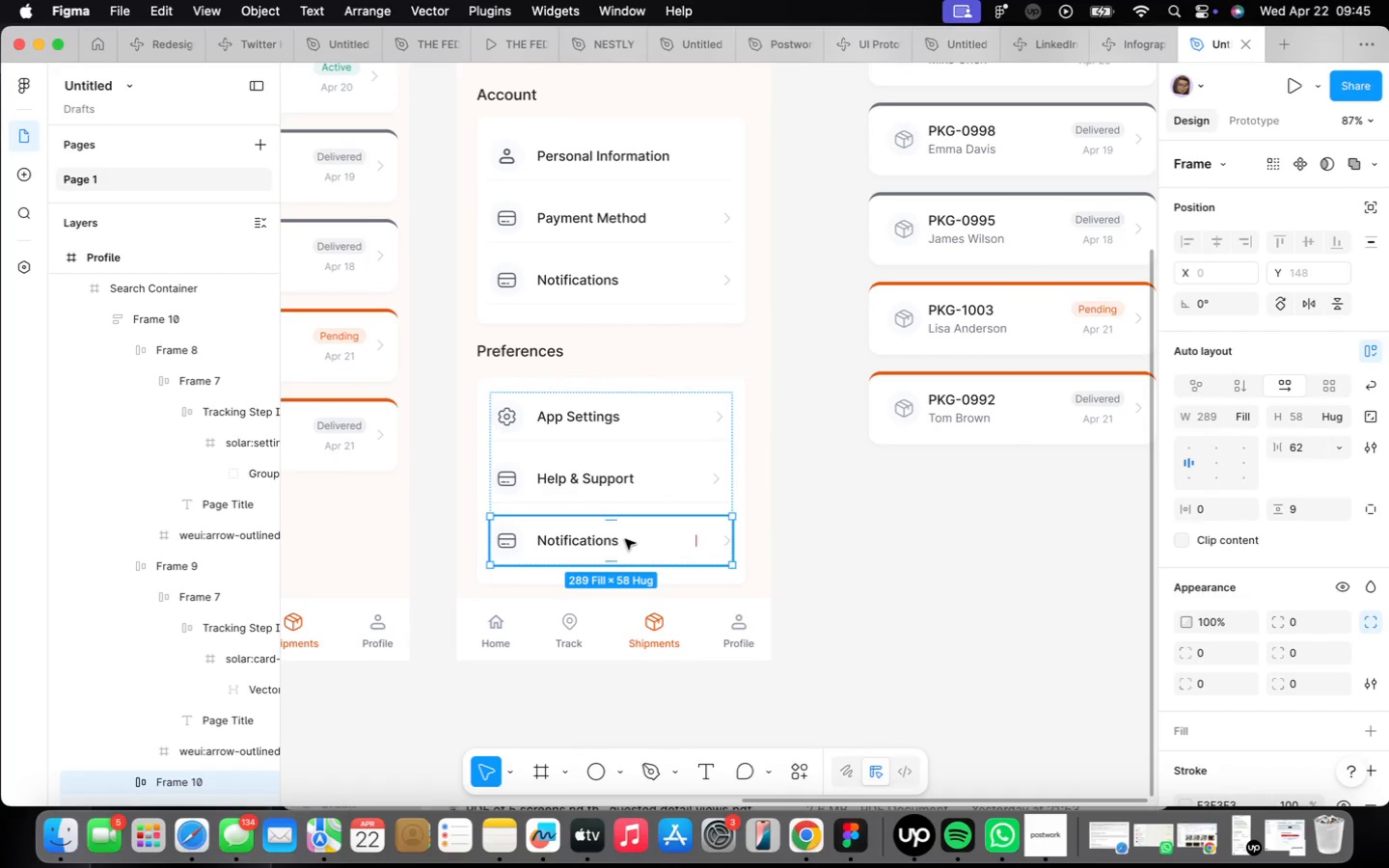 
key(Backspace)
 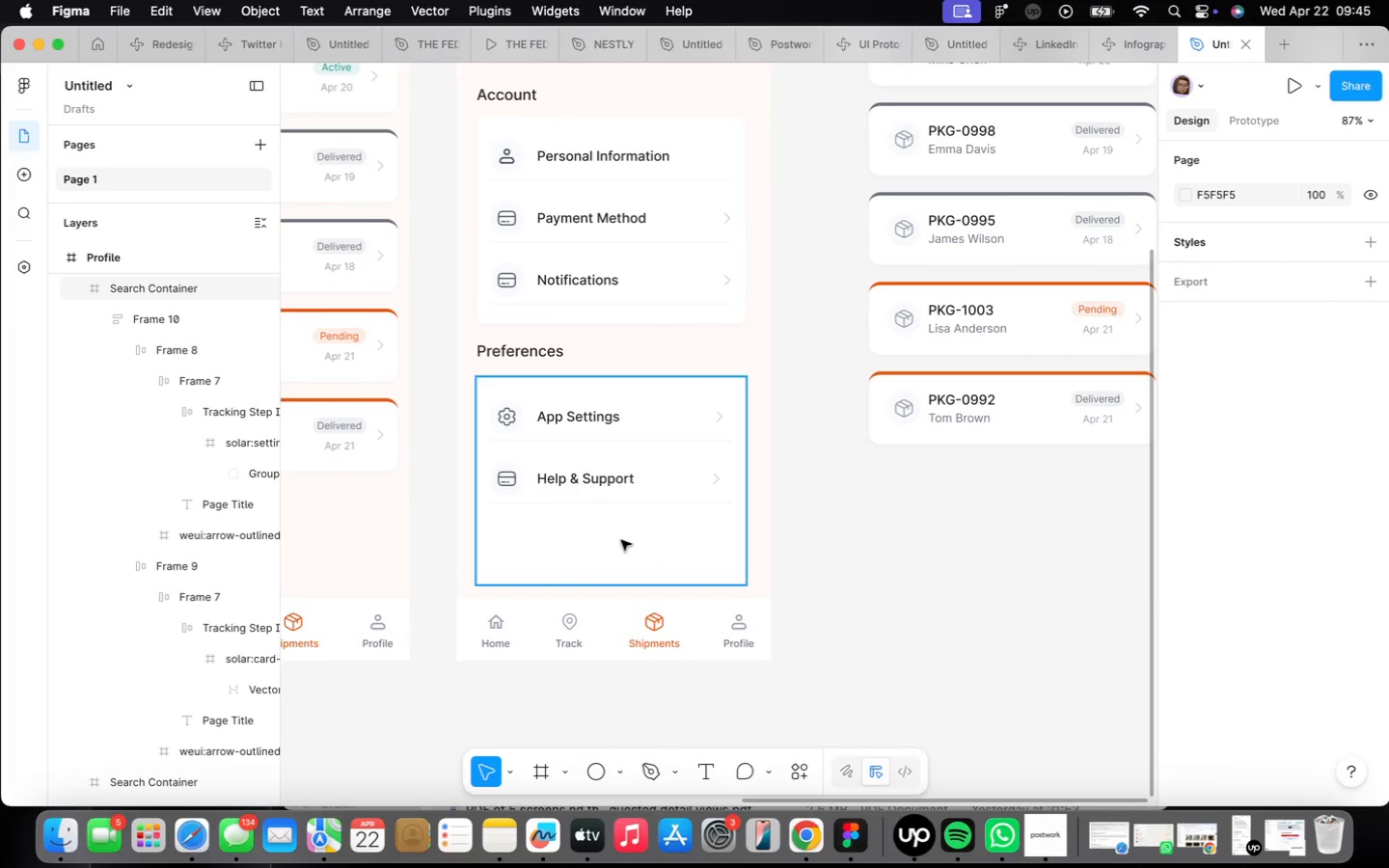 
left_click([621, 541])
 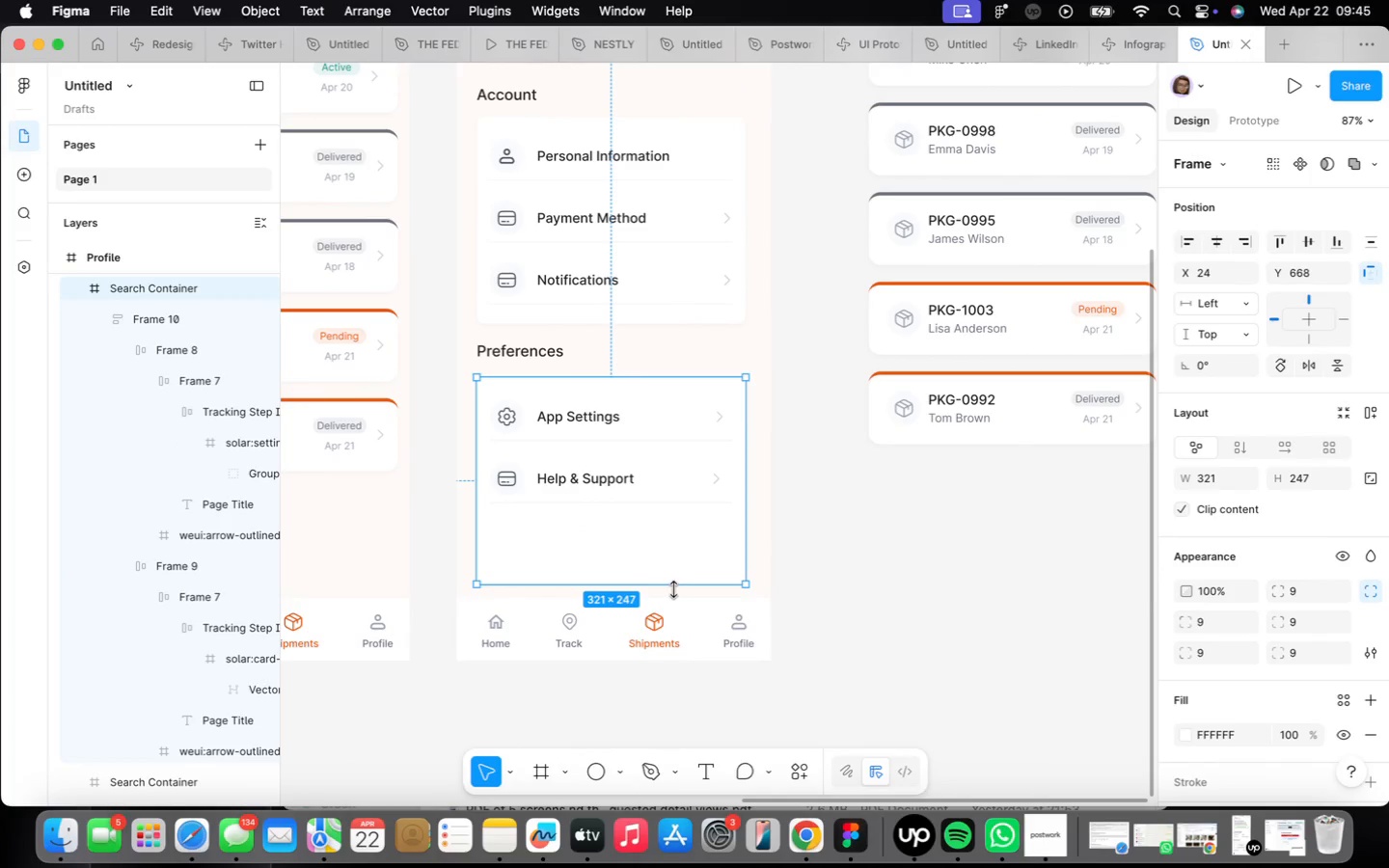 
left_click_drag(start_coordinate=[674, 584], to_coordinate=[660, 509])
 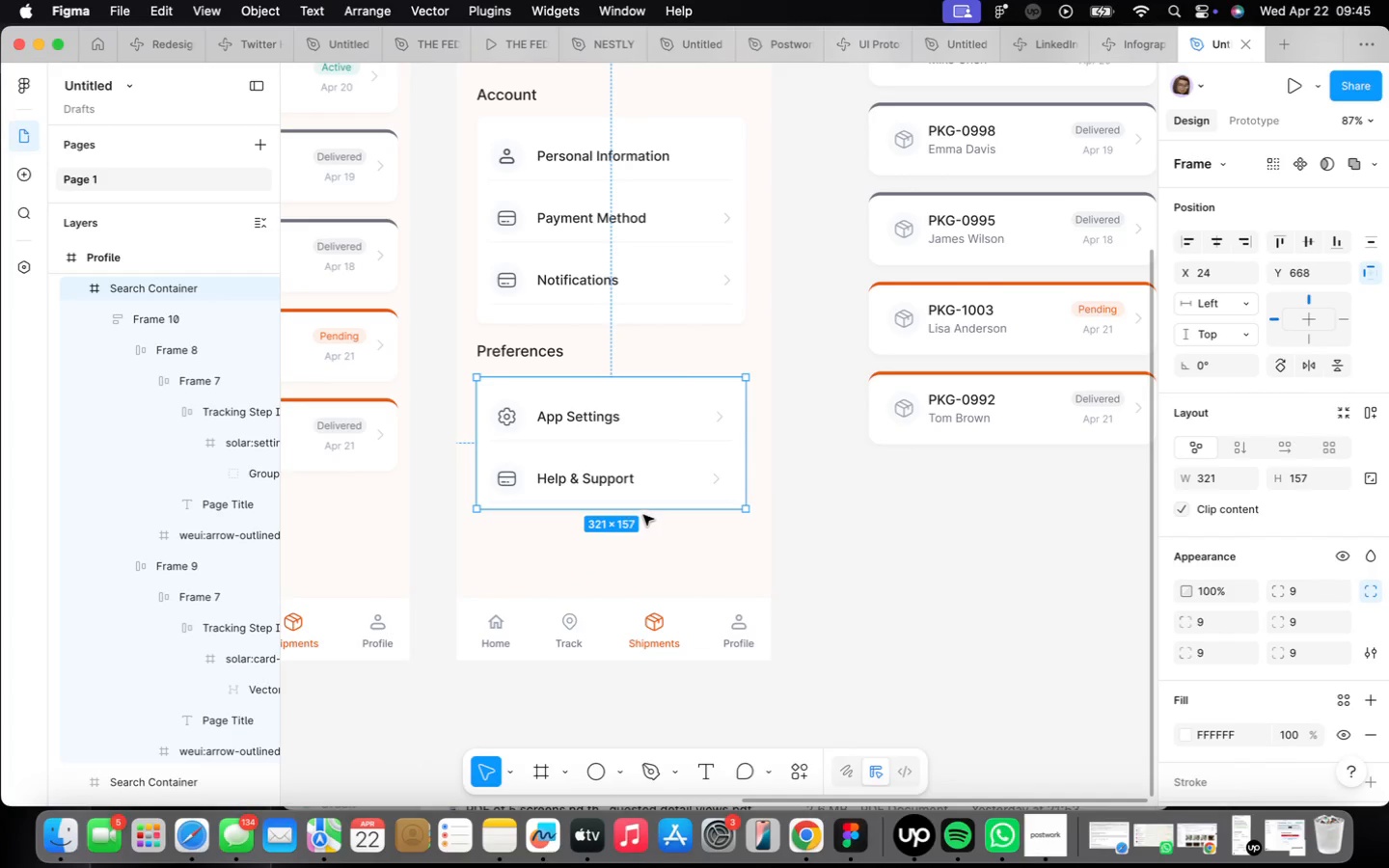 
left_click_drag(start_coordinate=[643, 514], to_coordinate=[643, 505])
 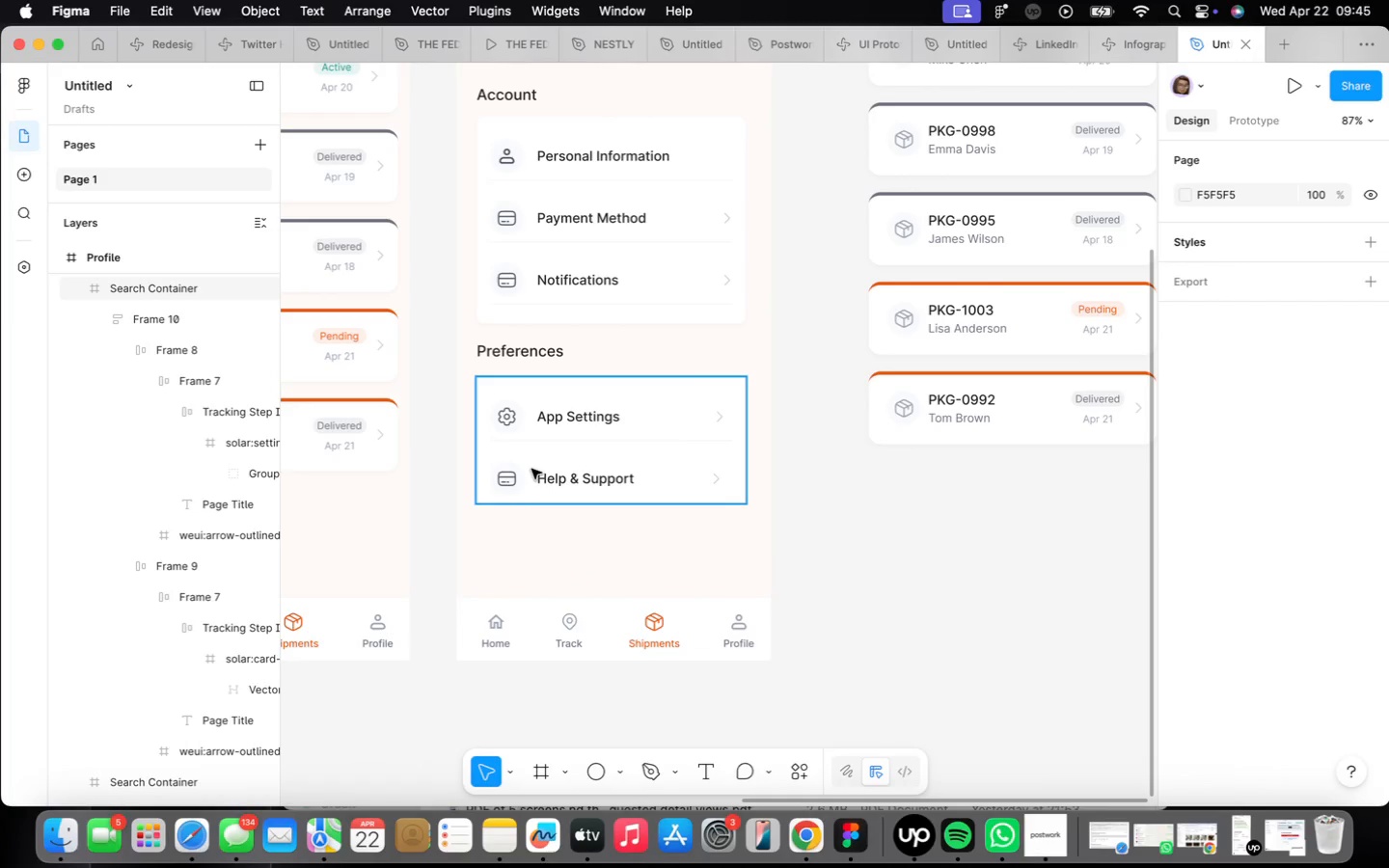 
scroll: coordinate [553, 448], scroll_direction: up, amount: 4.0
 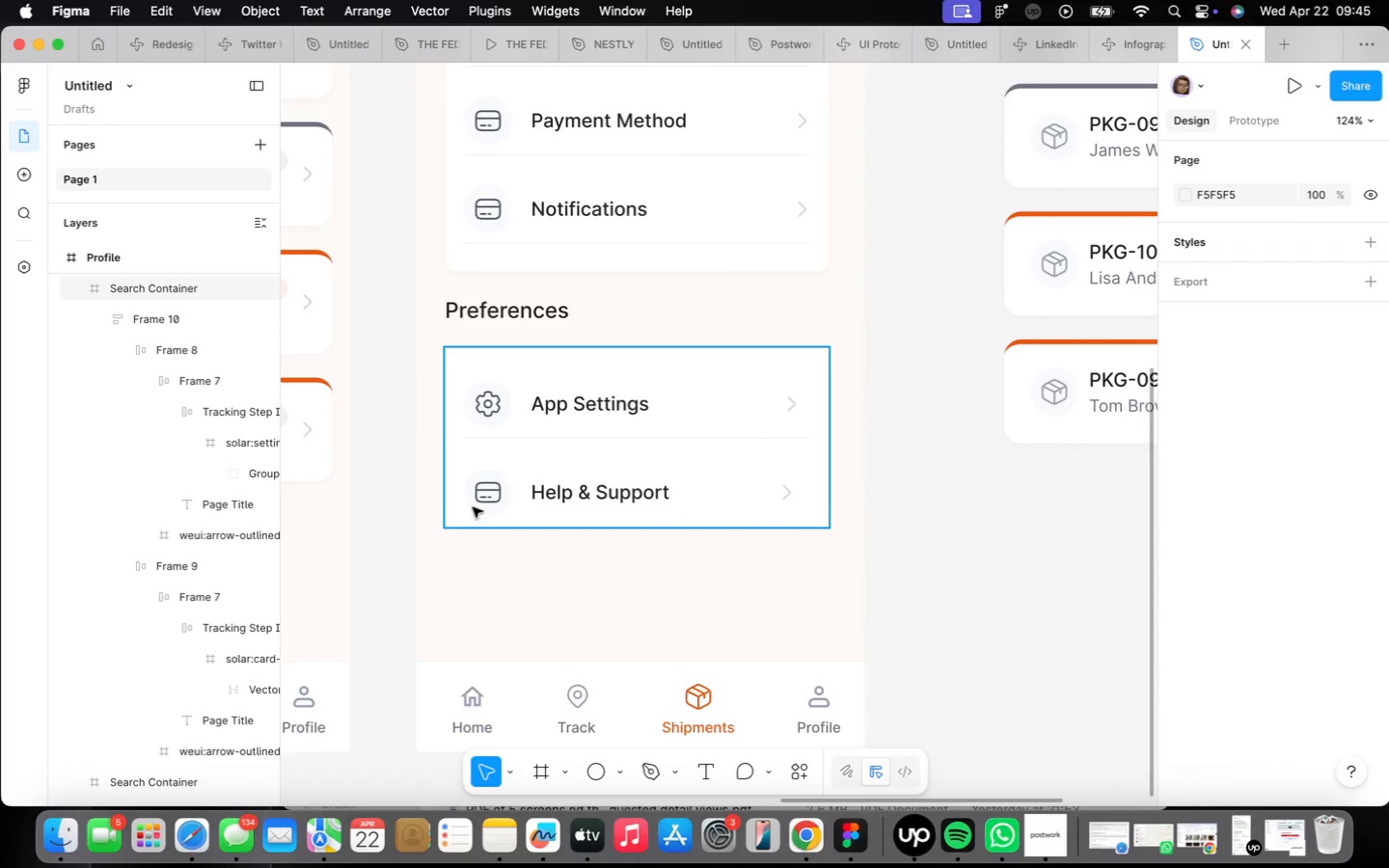 
double_click([483, 502])
 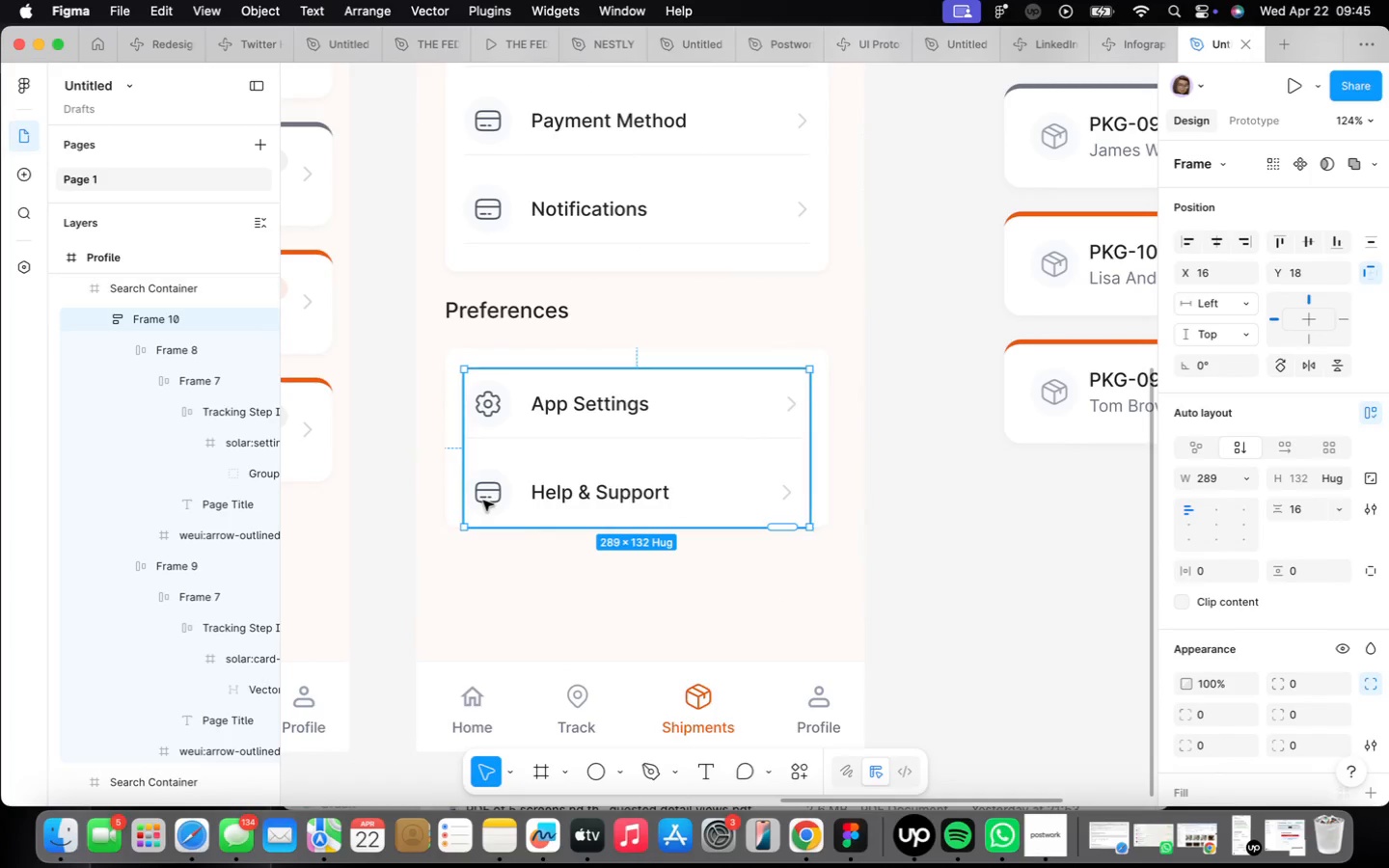 
triple_click([483, 501])
 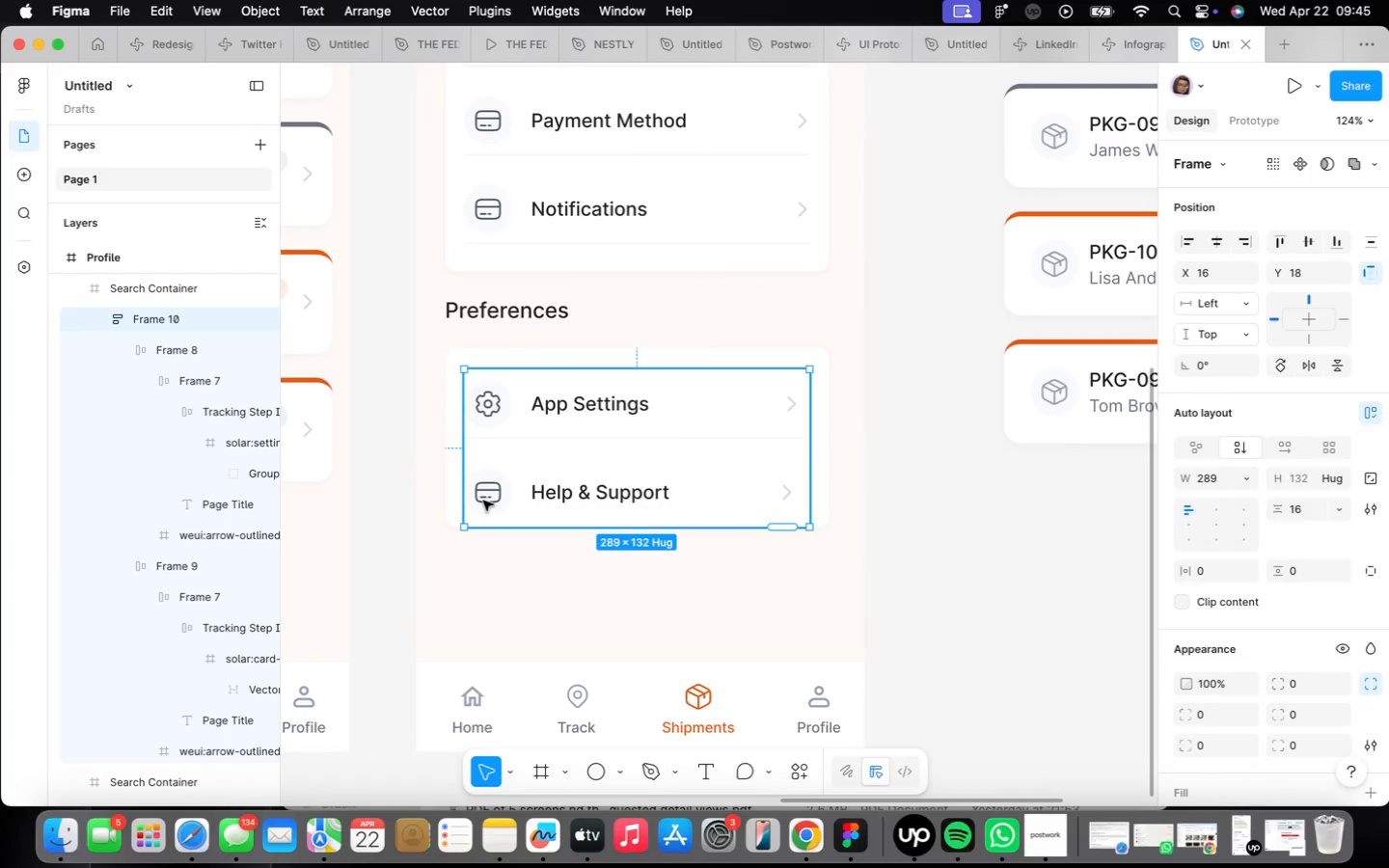 
triple_click([483, 501])
 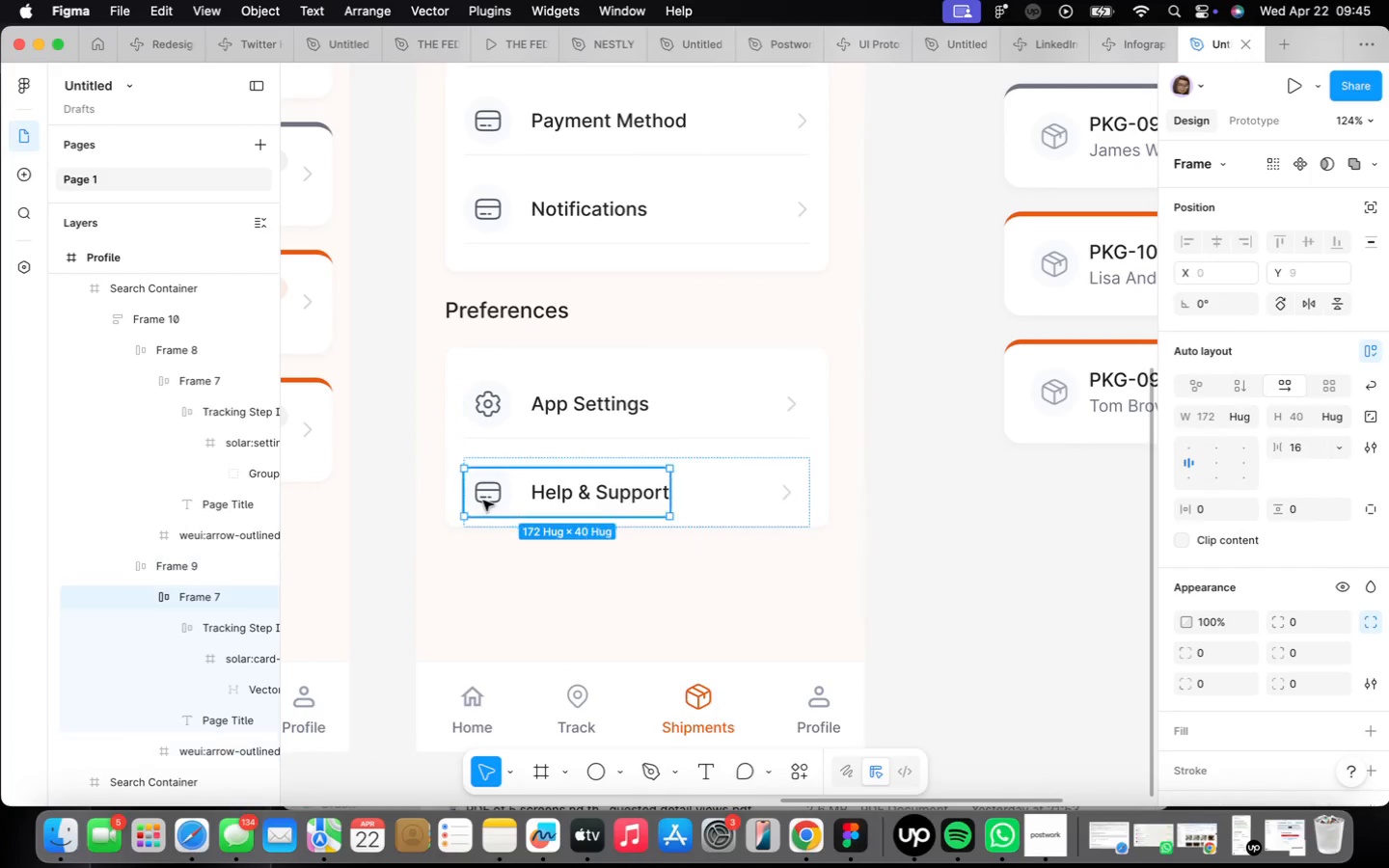 
triple_click([483, 501])
 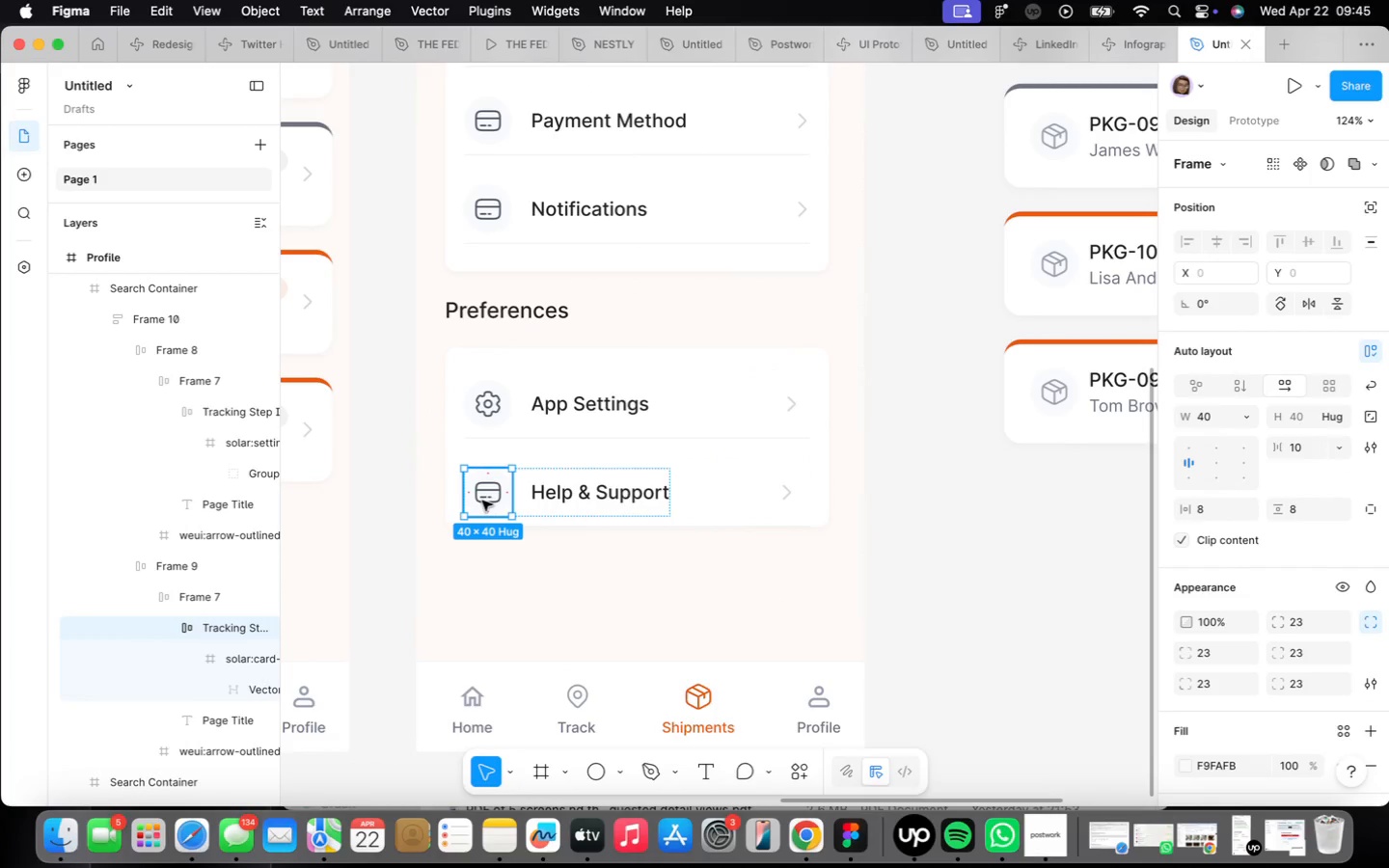 
left_click([482, 501])
 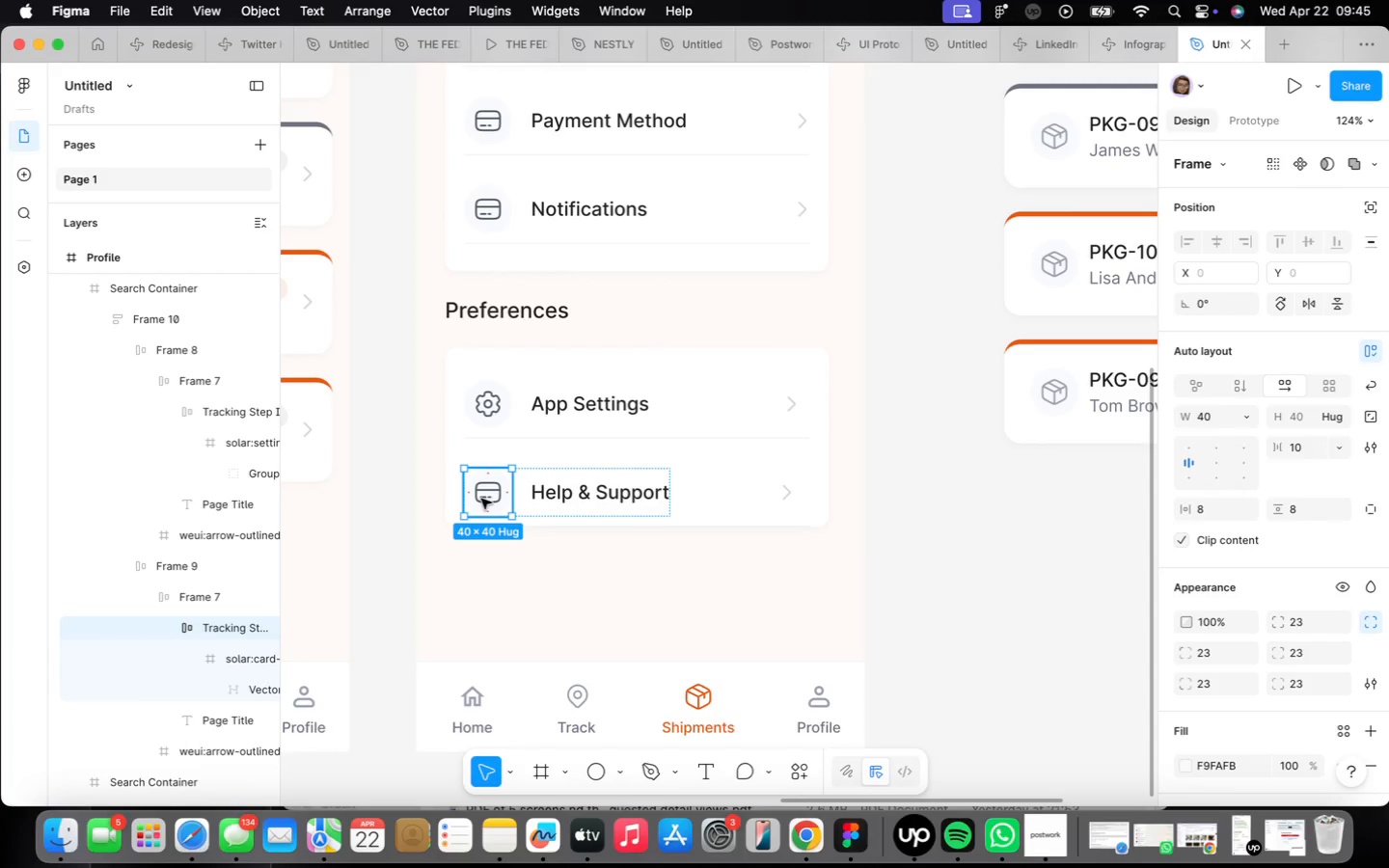 
left_click([482, 493])
 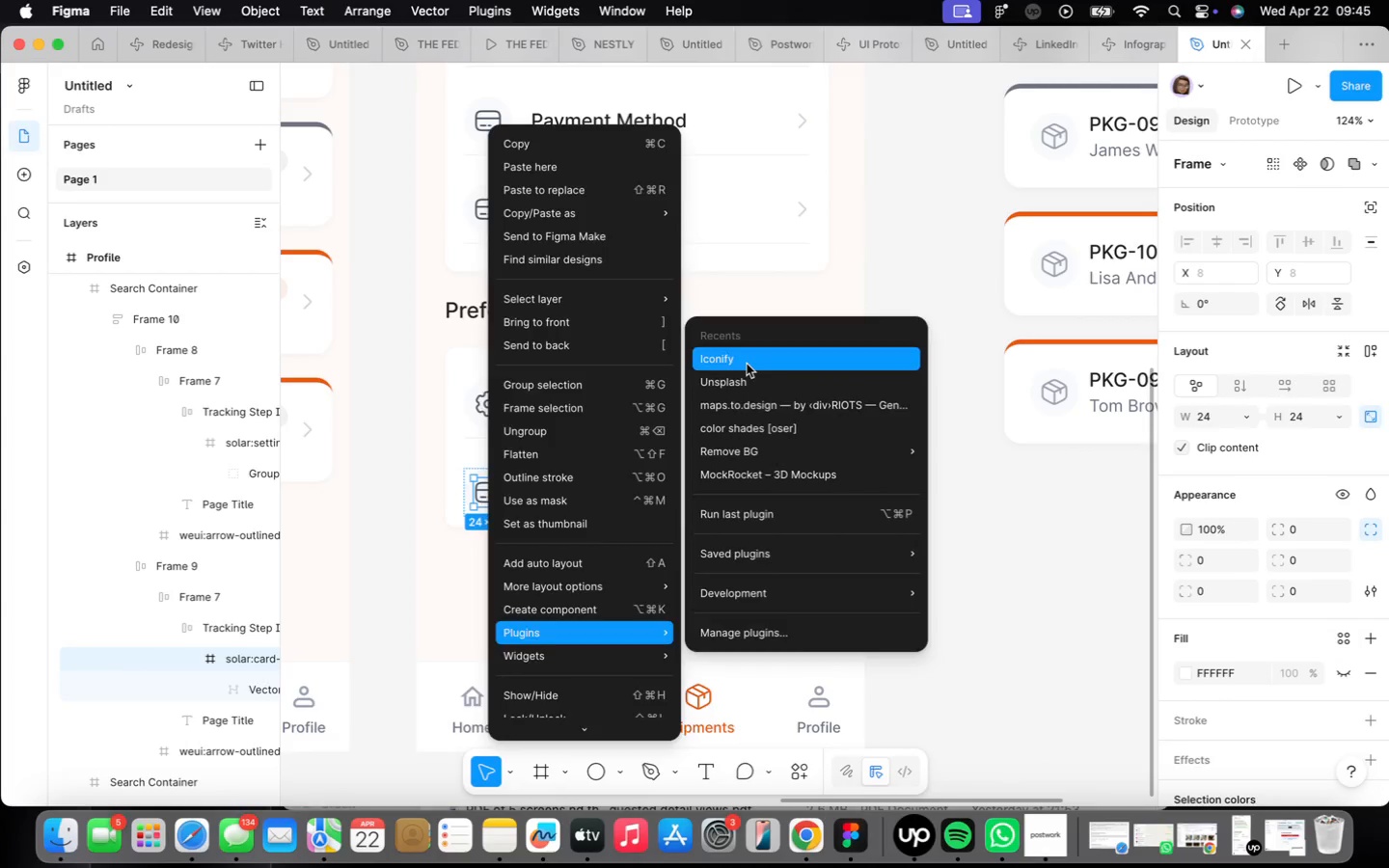 
wait(5.98)
 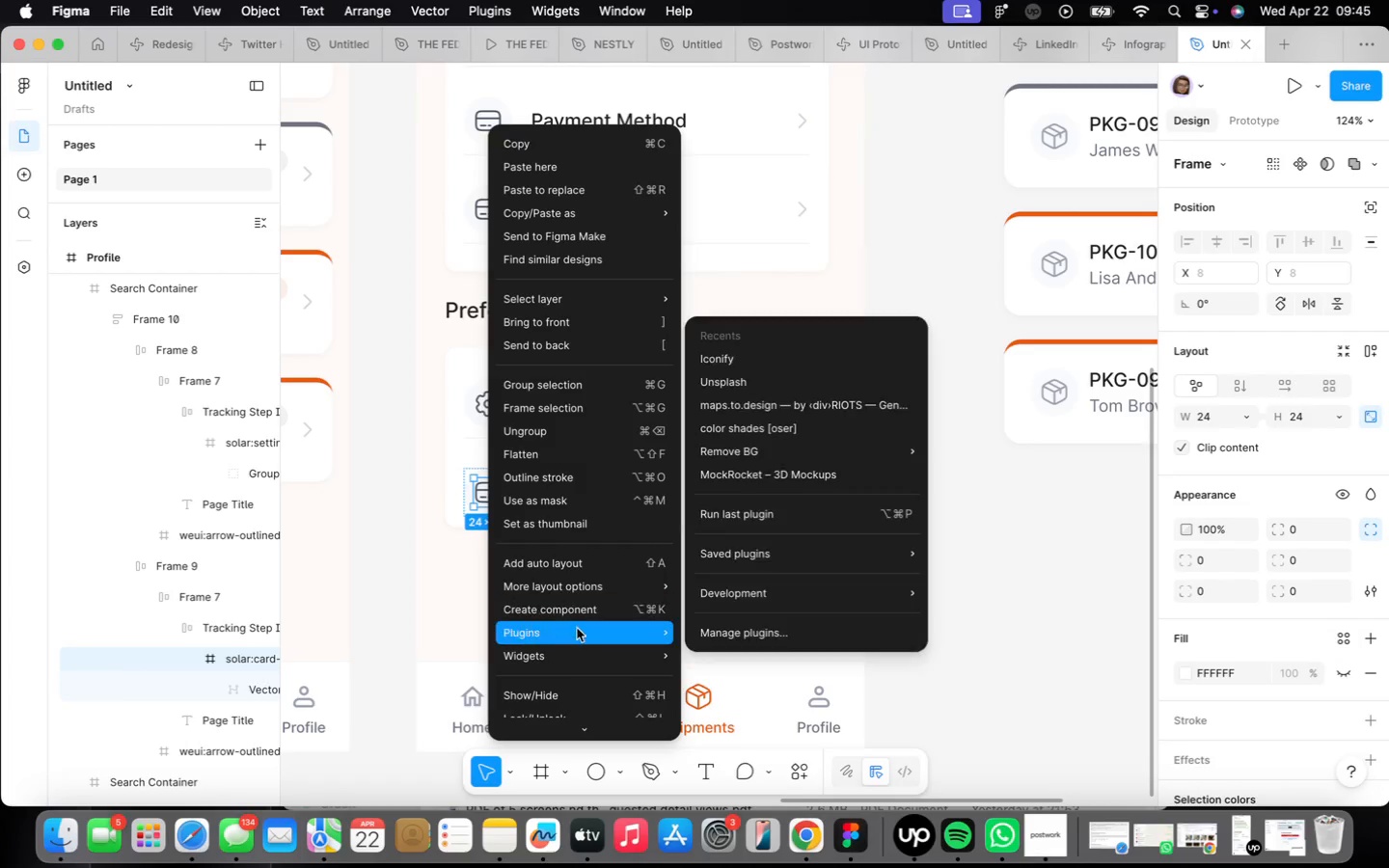 
left_click([721, 169])
 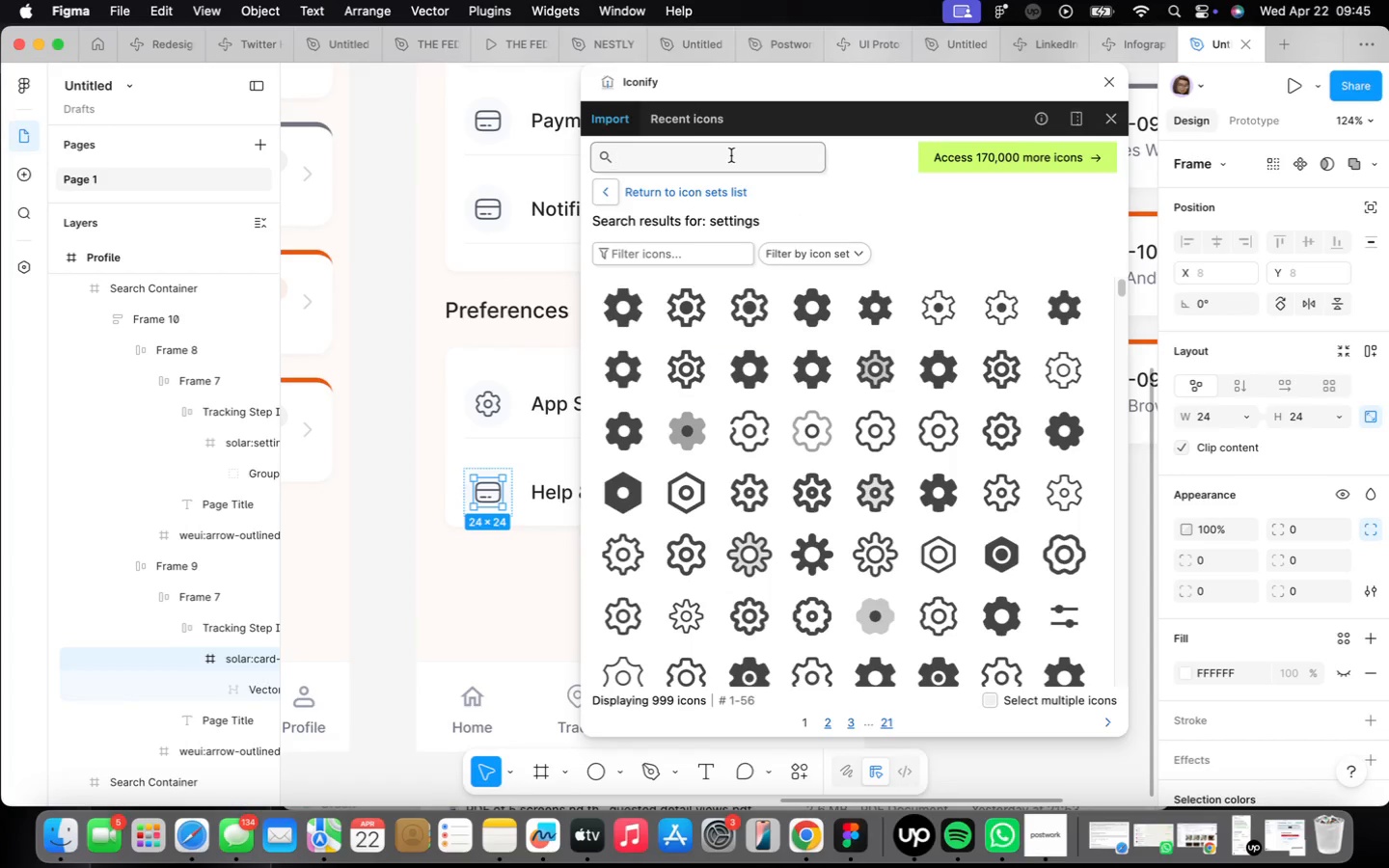 
type(ing=fo)
key(Backspace)
key(Backspace)
key(Backspace)
key(Backspace)
type(fo)
 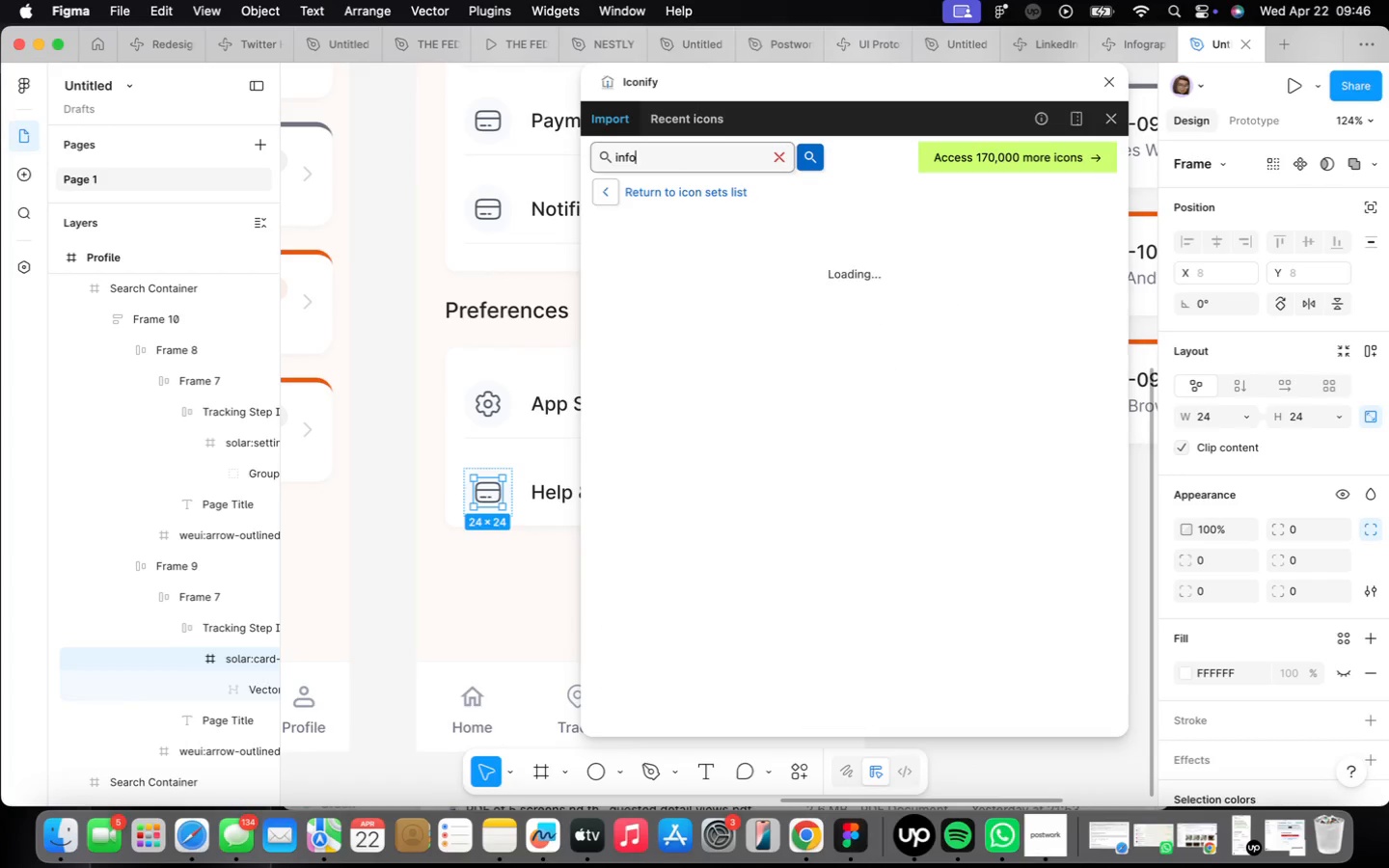 
key(Enter)
 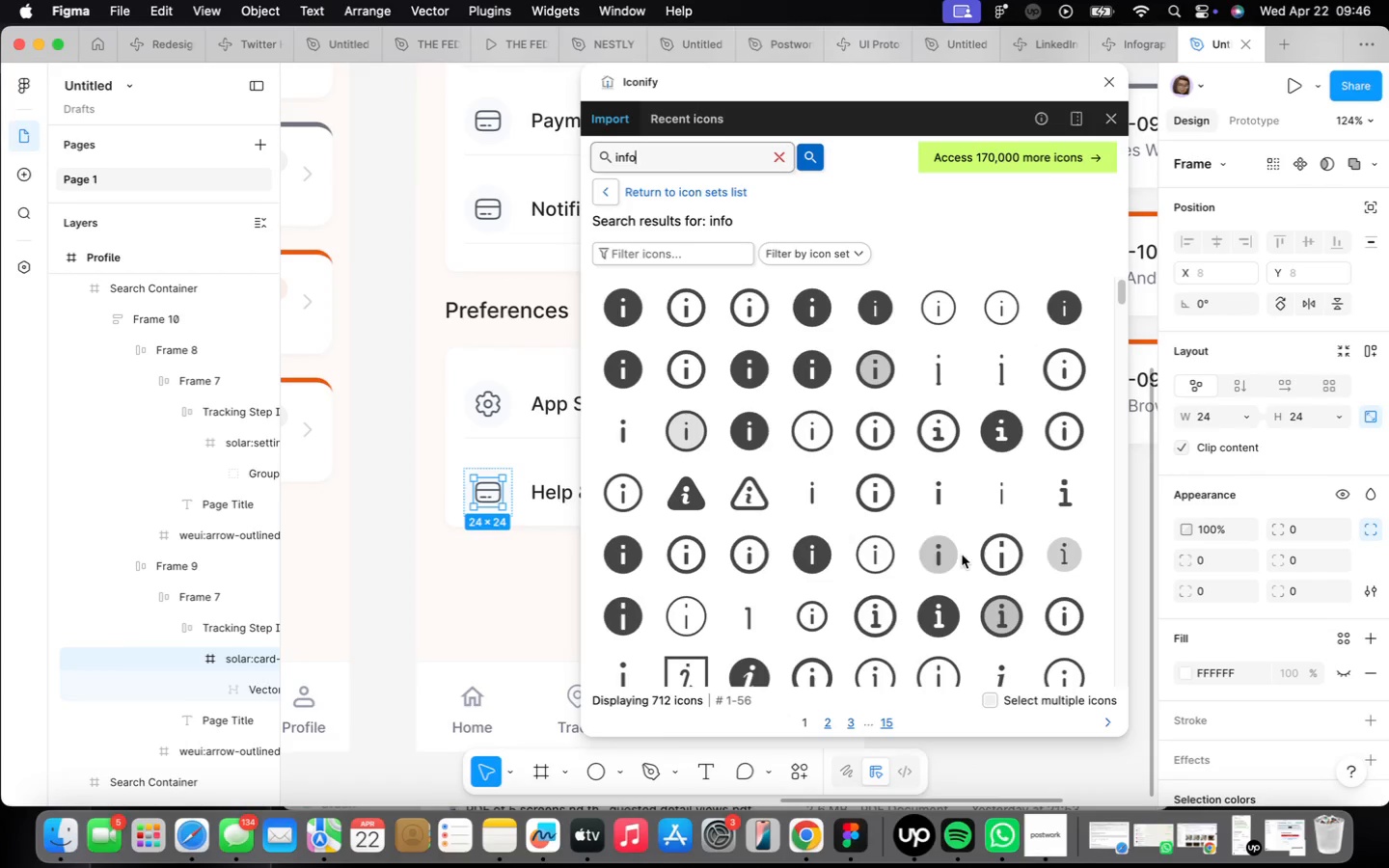 
scroll: coordinate [904, 517], scroll_direction: down, amount: 19.0
 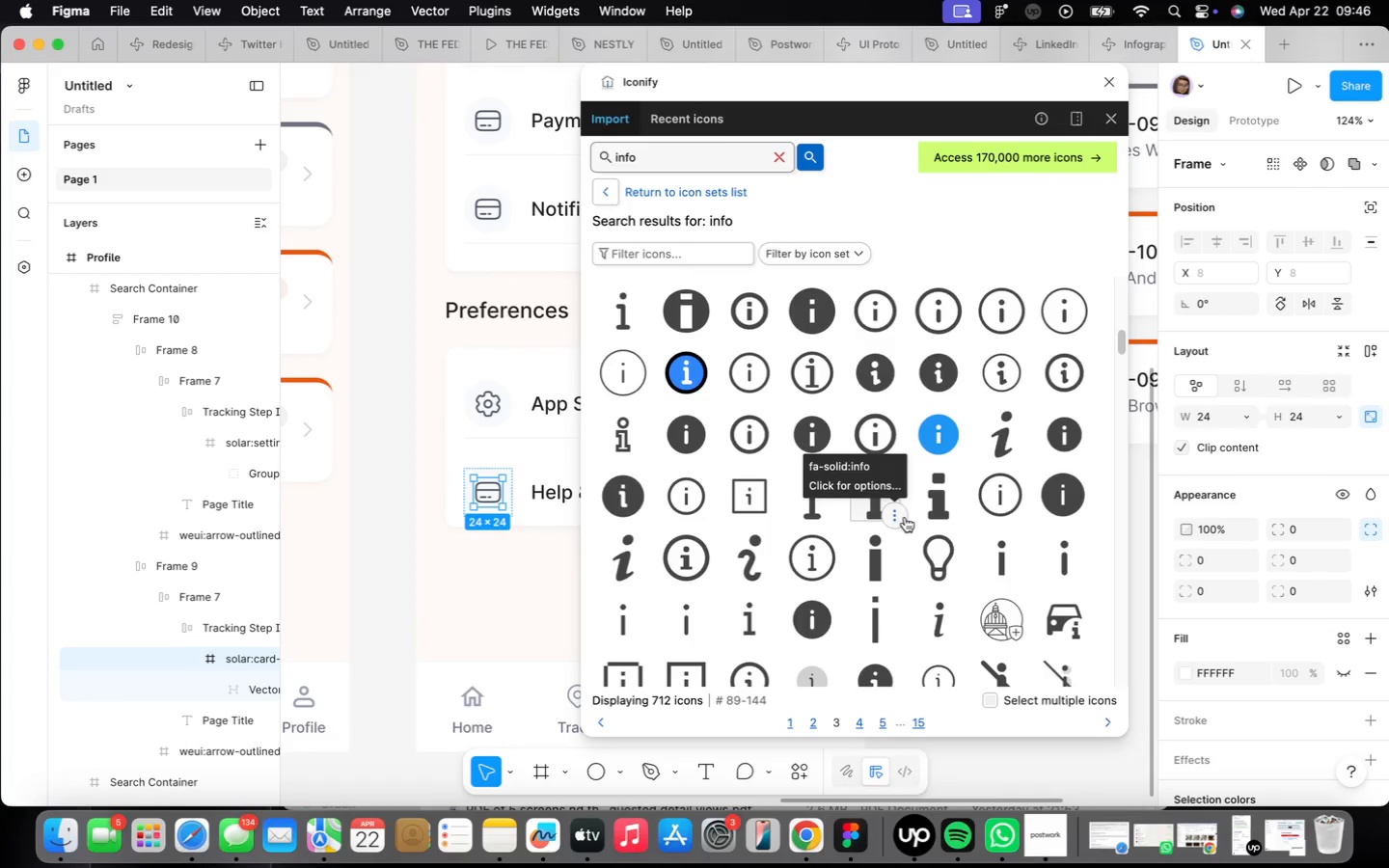 
wait(12.99)
 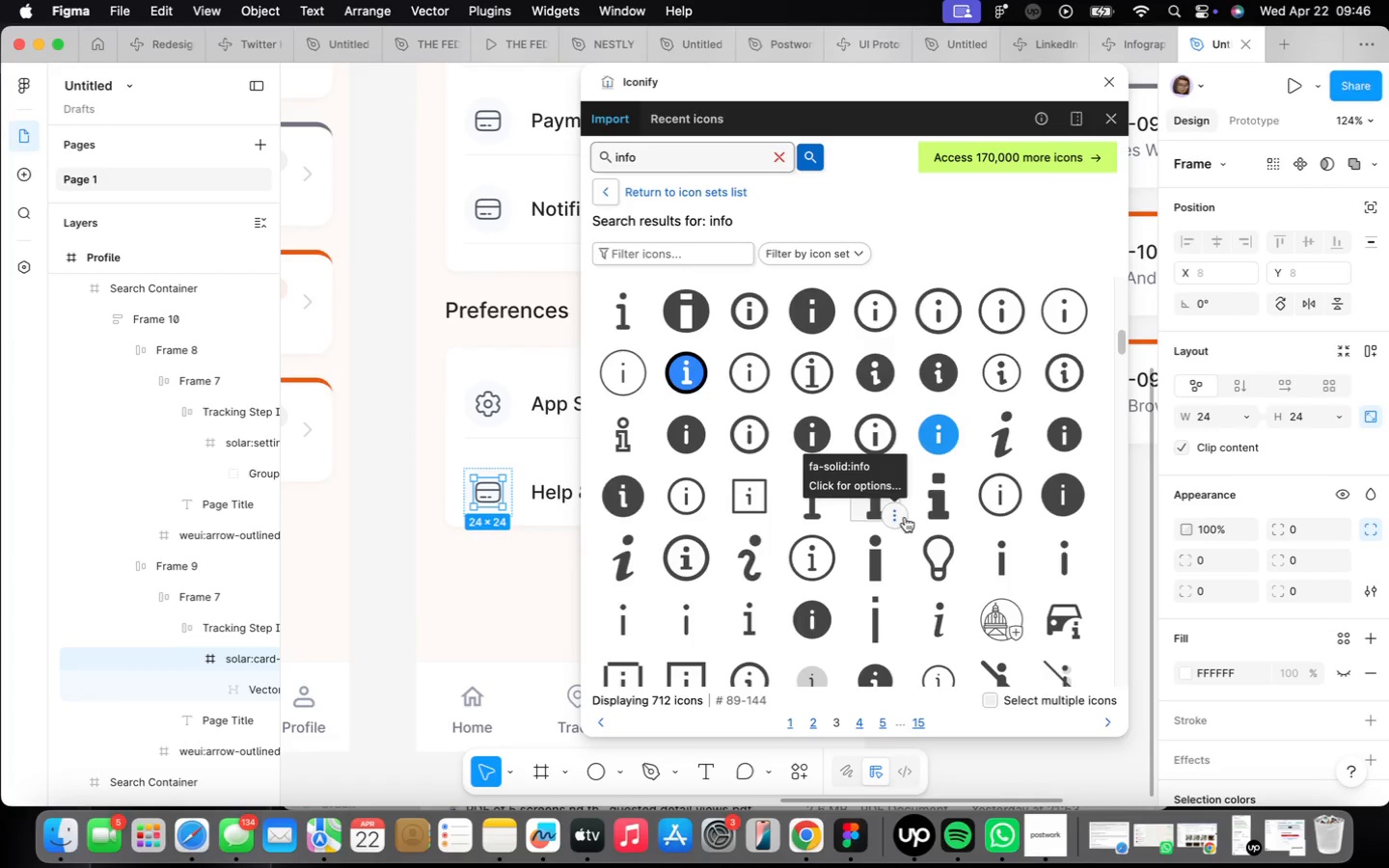 
left_click([905, 517])
 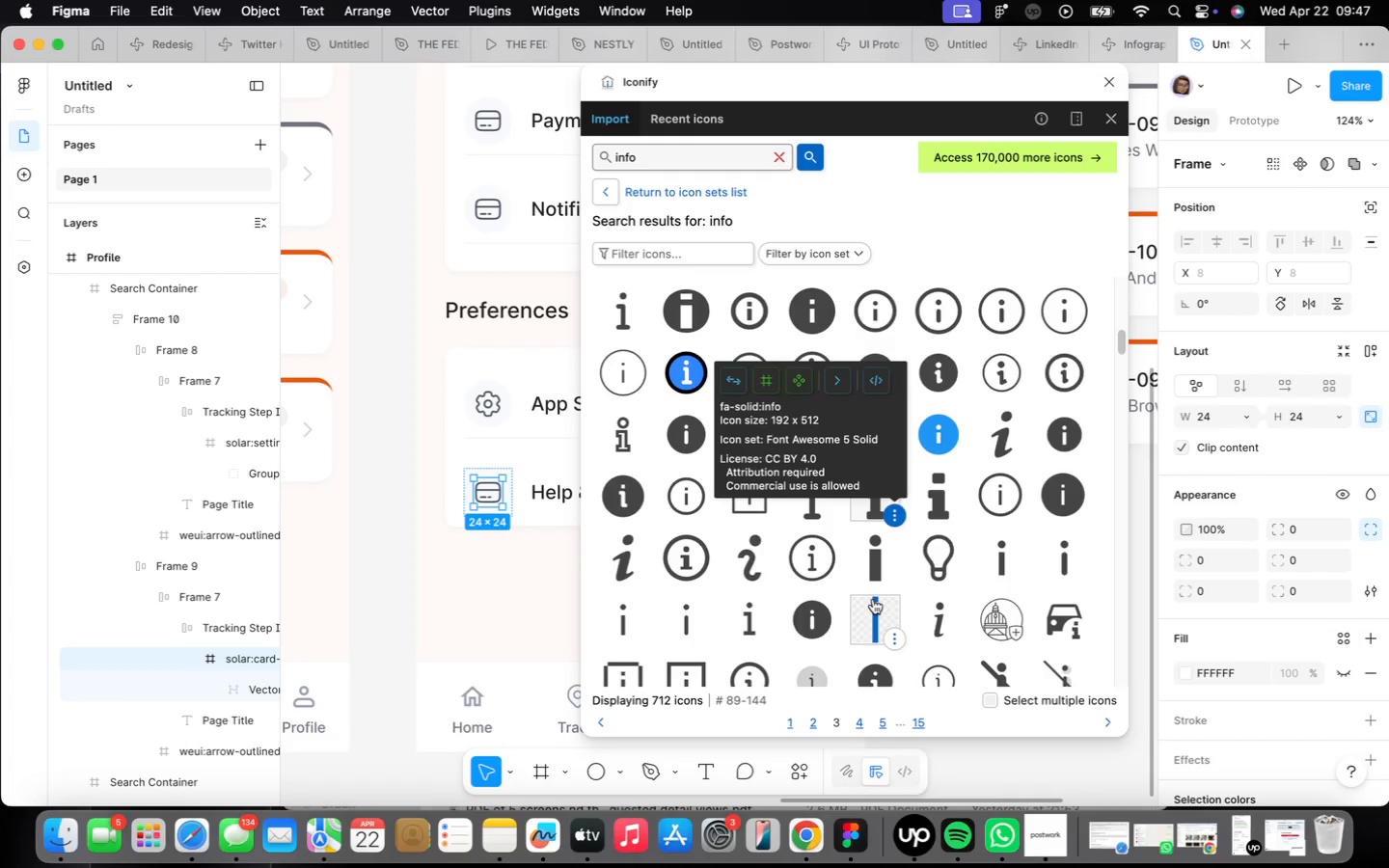 
wait(45.91)
 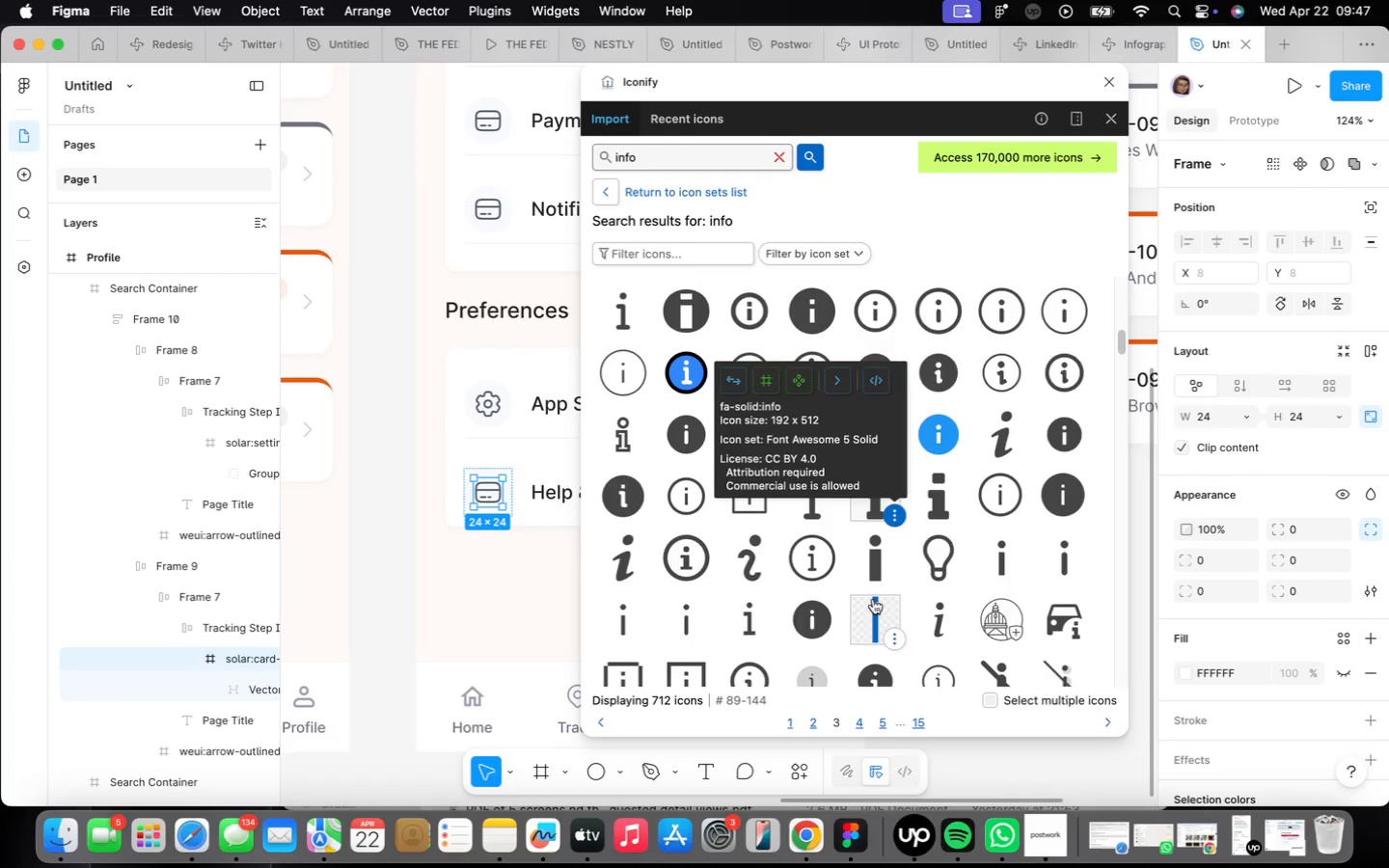 
left_click([507, 569])
 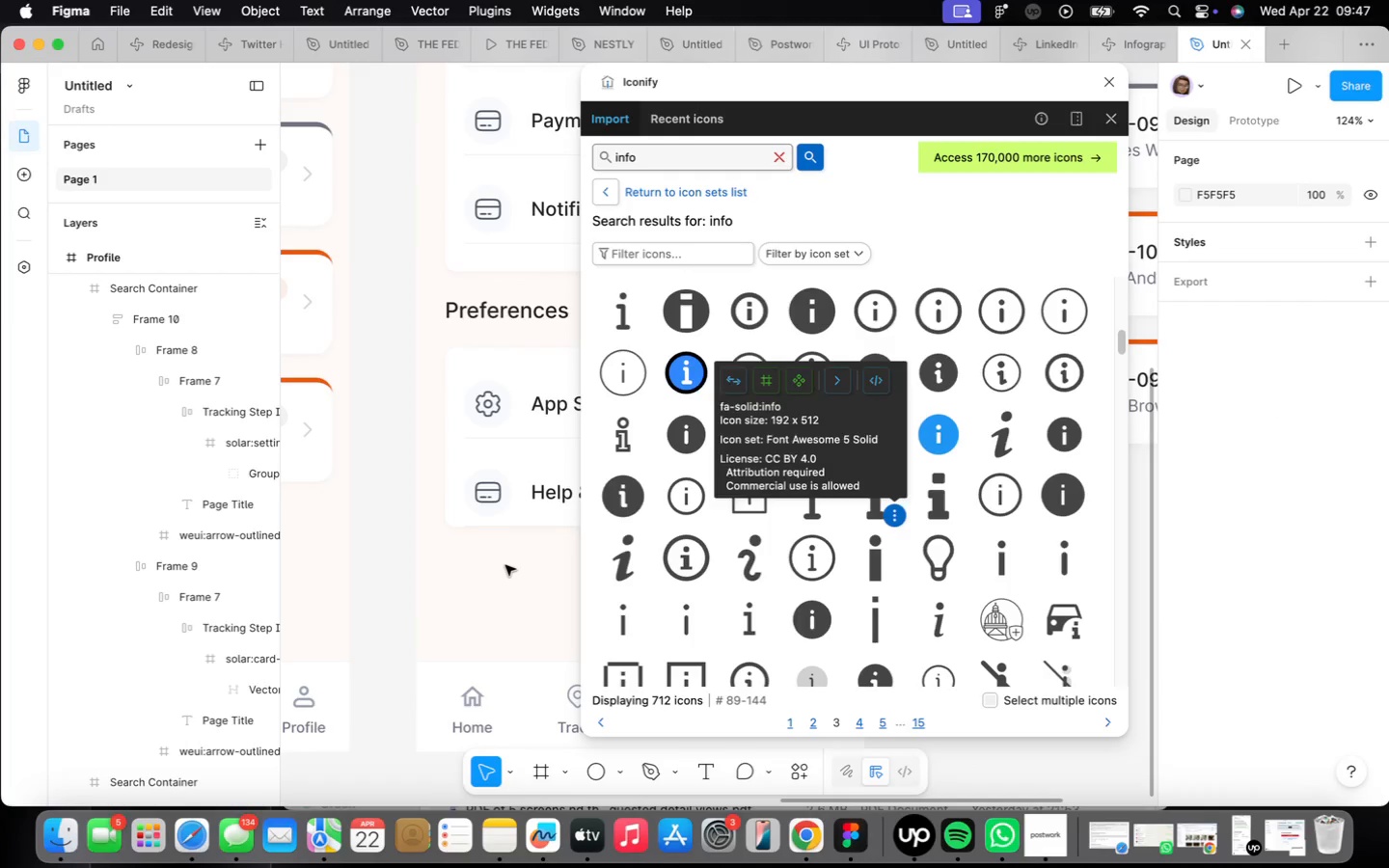 
left_click_drag(start_coordinate=[505, 565], to_coordinate=[507, 570])
 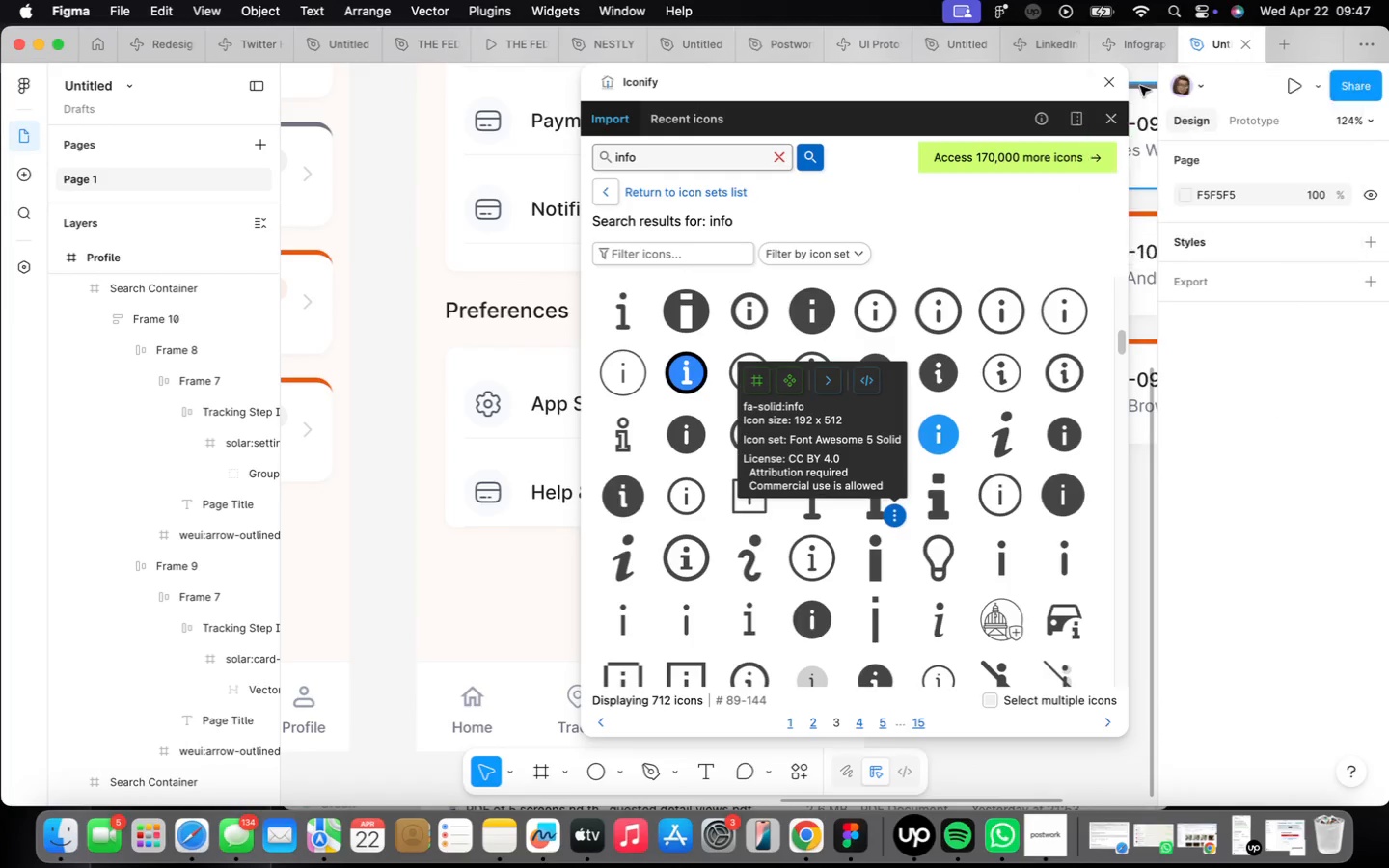 
left_click([1106, 79])
 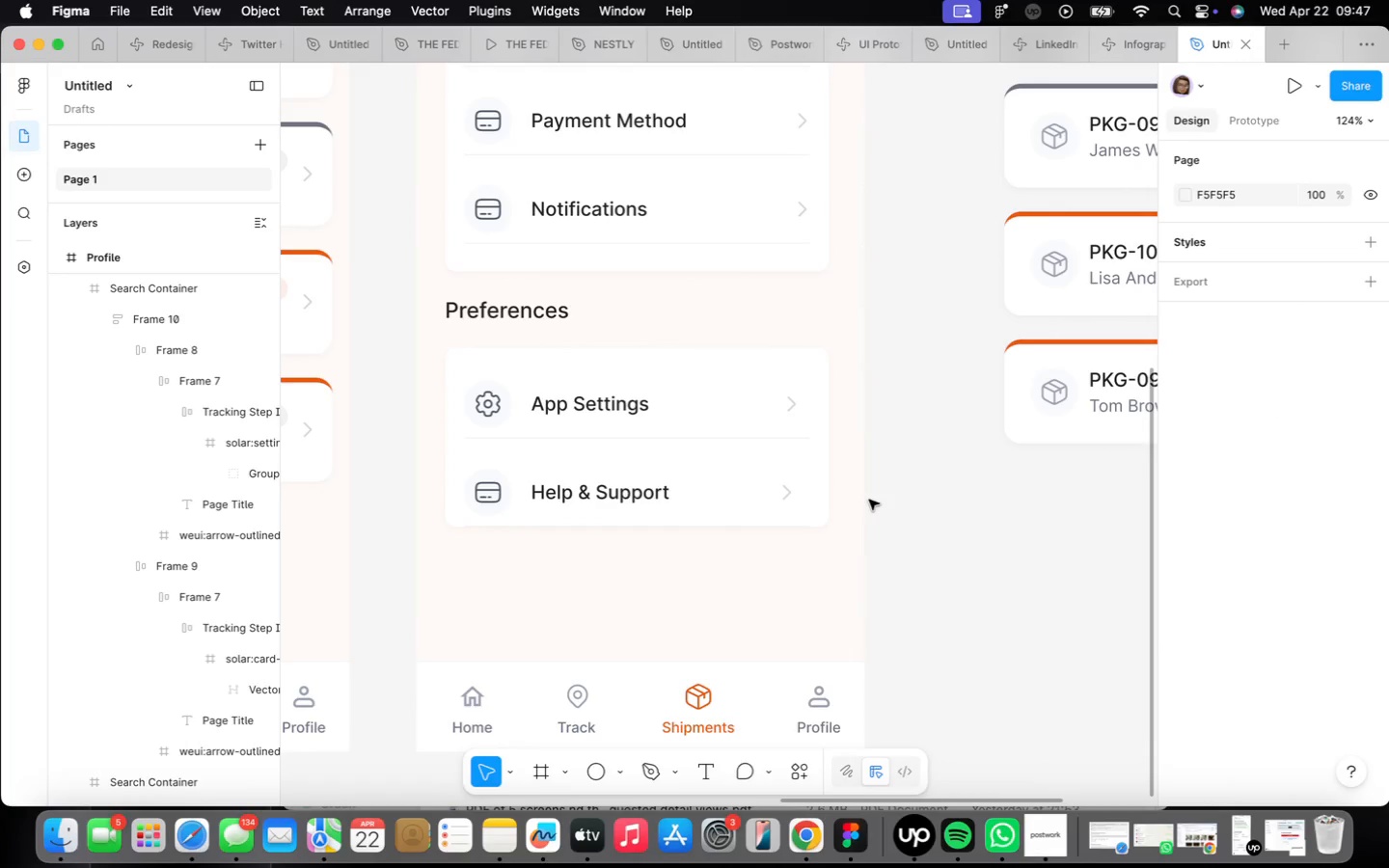 
scroll: coordinate [842, 504], scroll_direction: down, amount: 3.0
 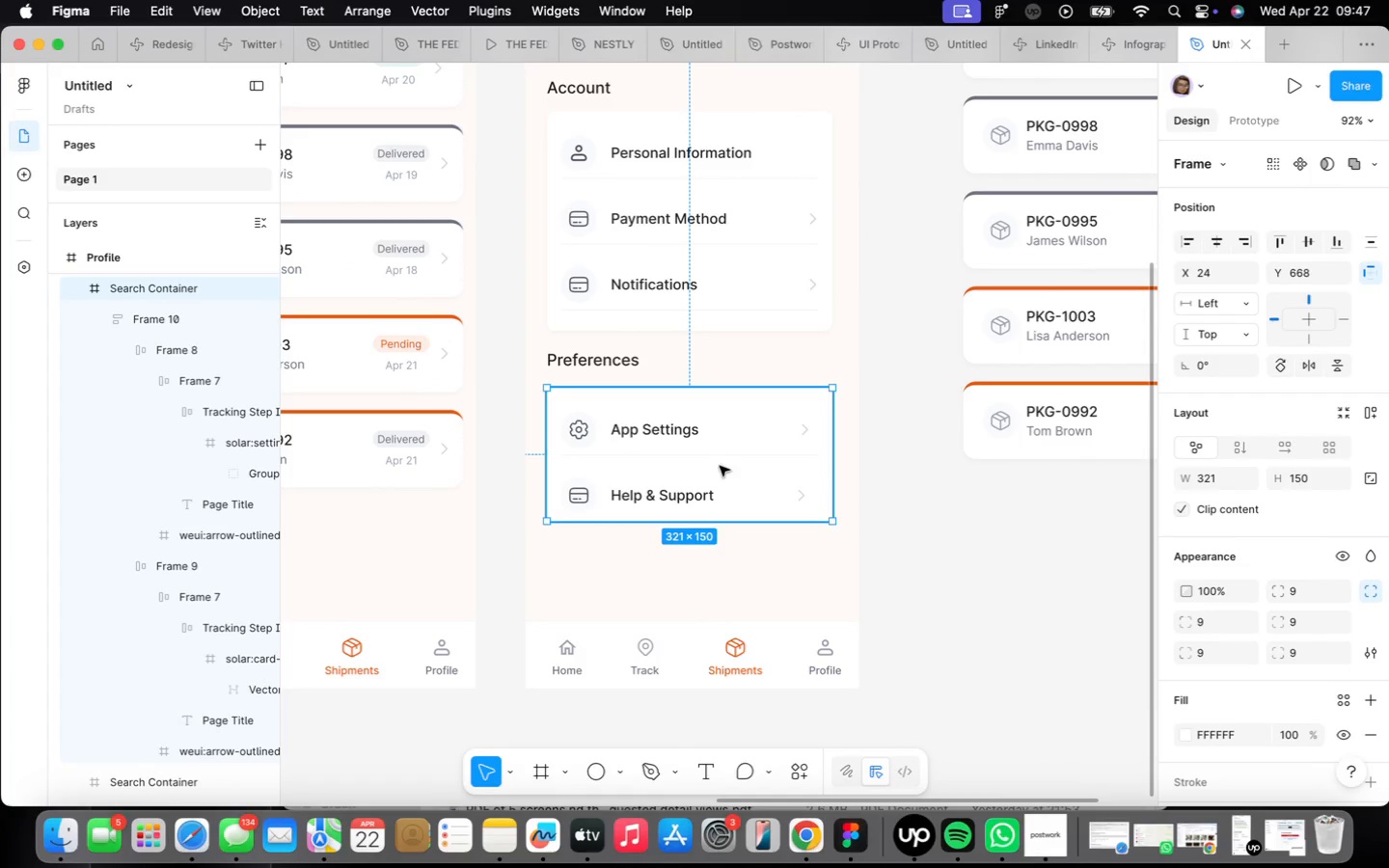 
left_click_drag(start_coordinate=[743, 454], to_coordinate=[743, 448])
 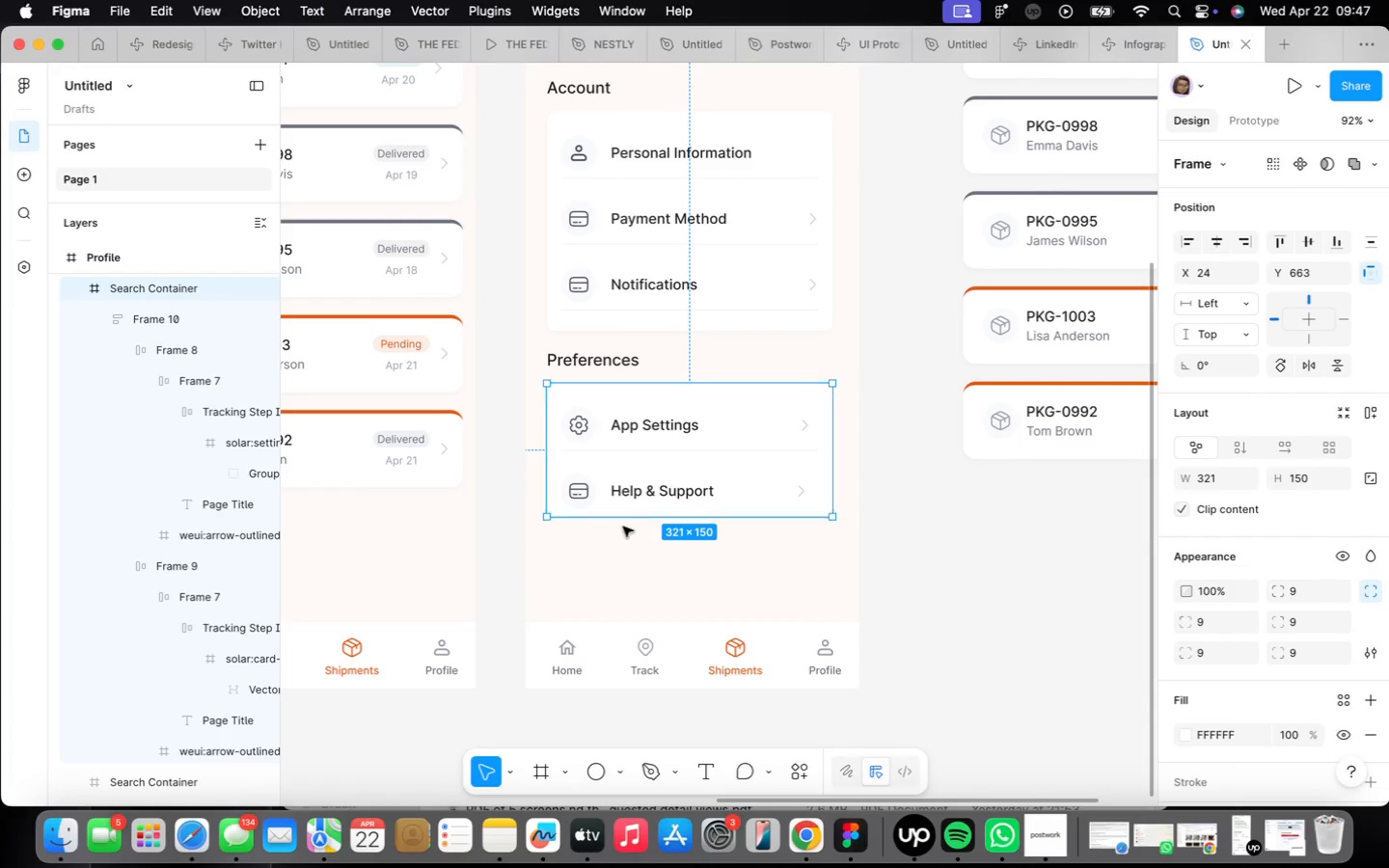 
double_click([586, 490])
 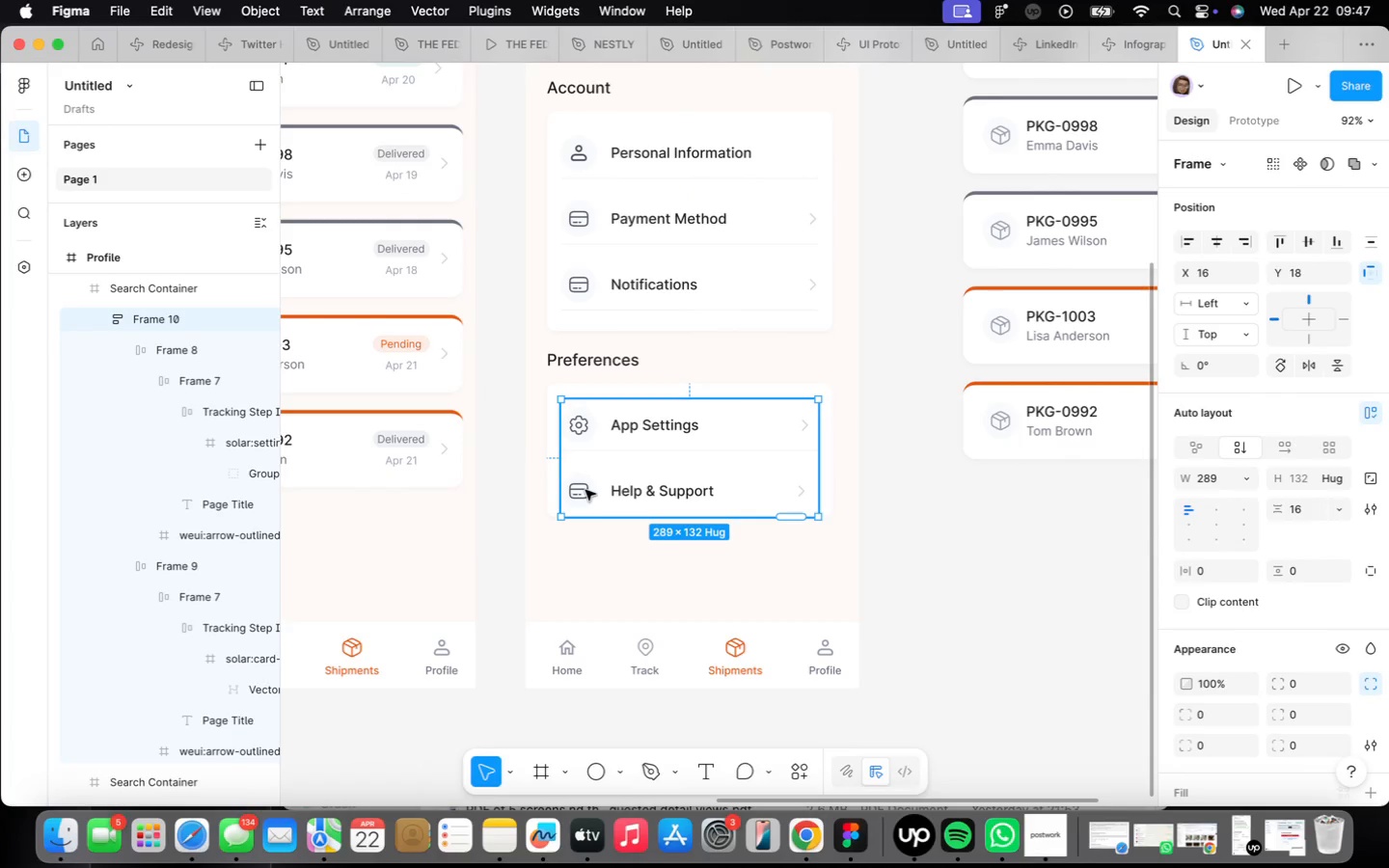 
triple_click([586, 490])
 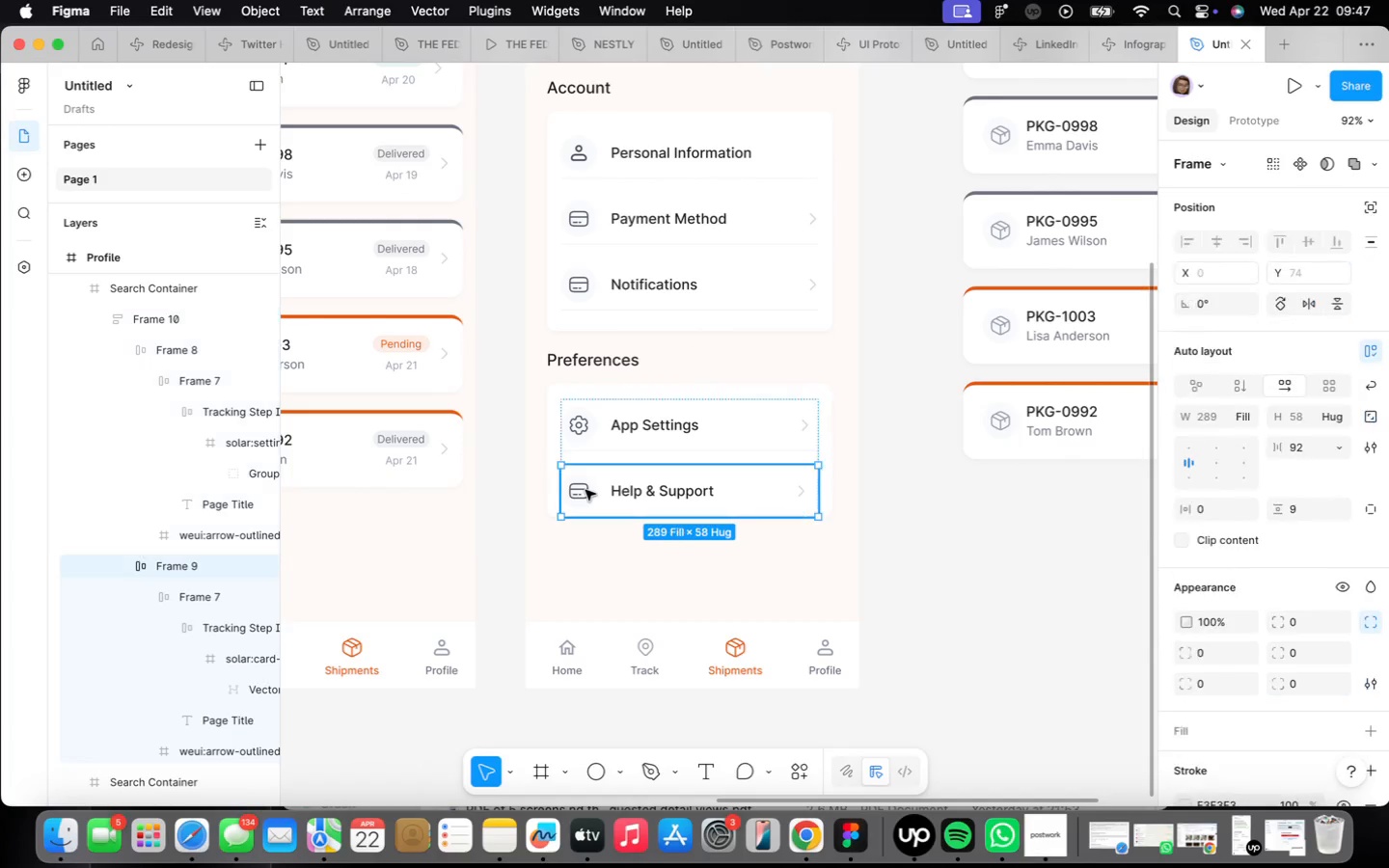 
triple_click([586, 490])
 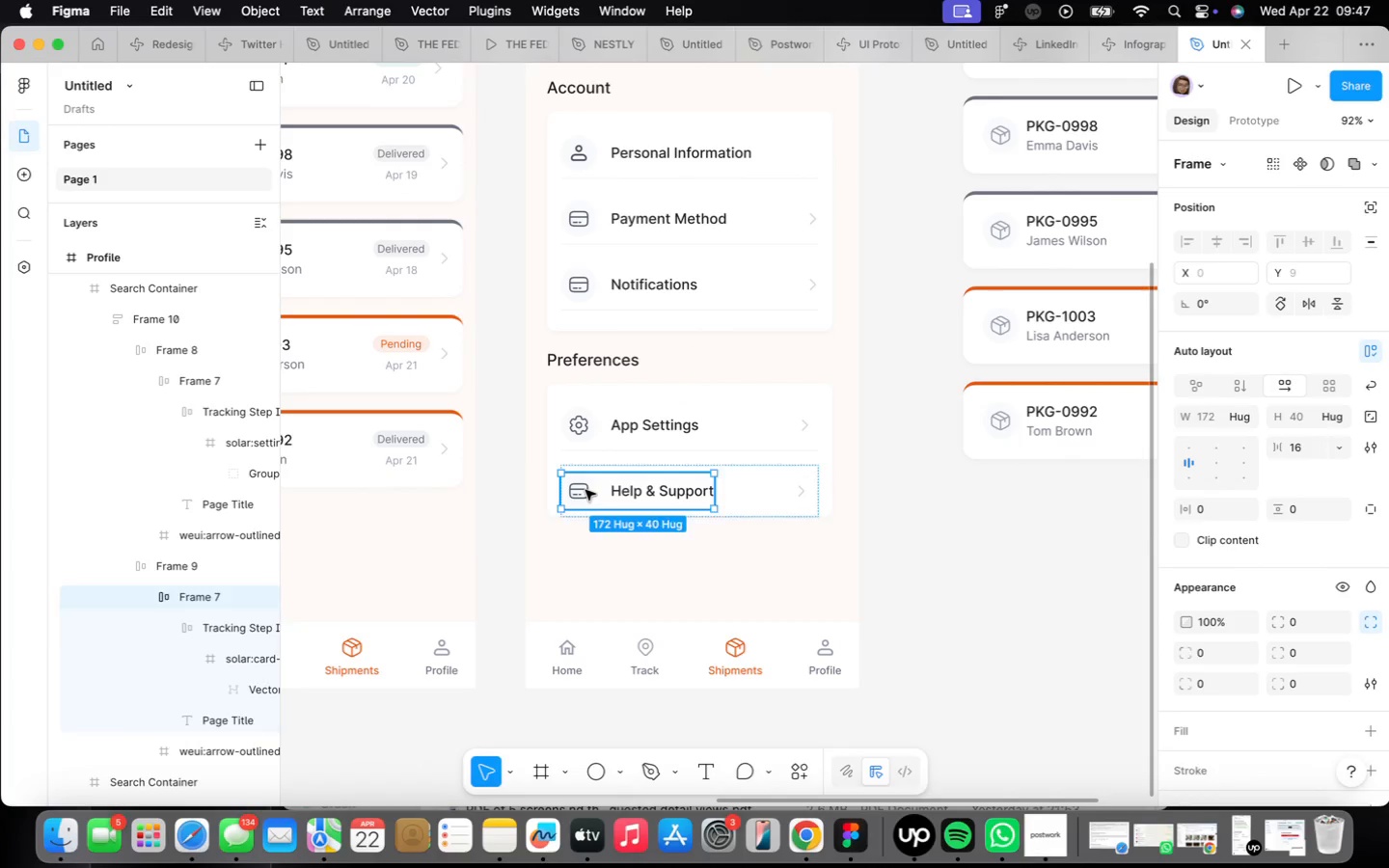 
triple_click([586, 490])
 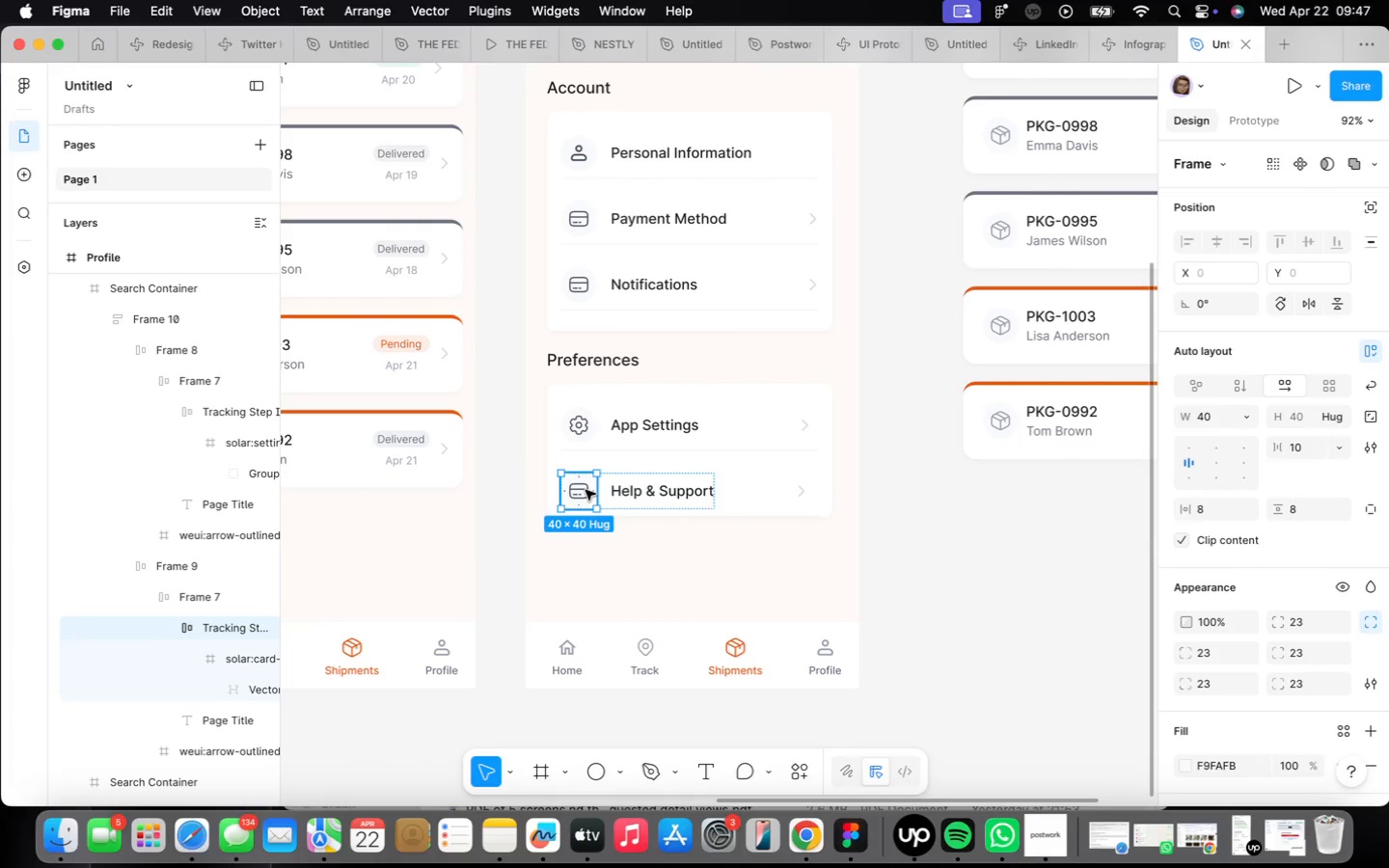 
triple_click([586, 490])
 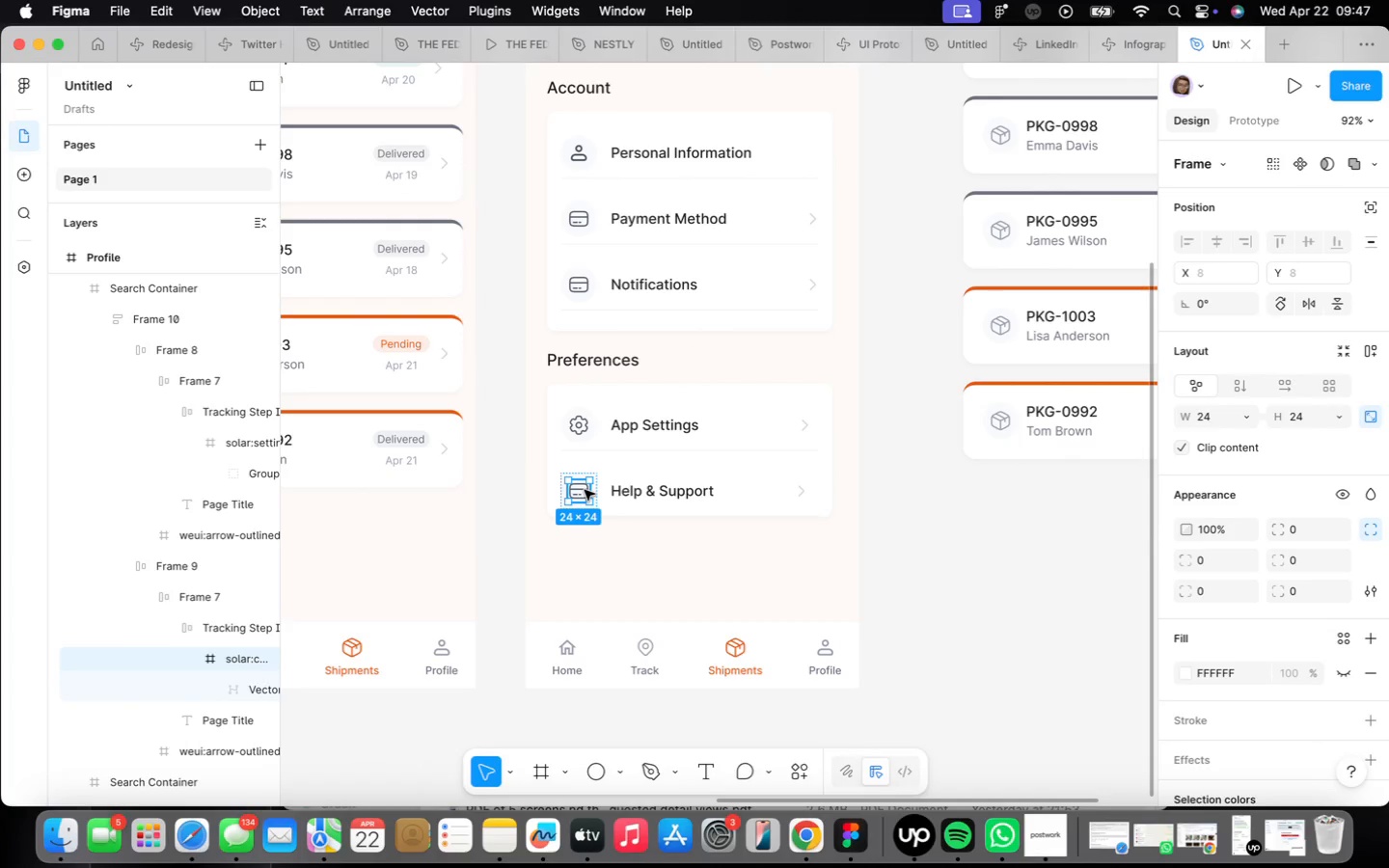 
right_click([585, 490])
 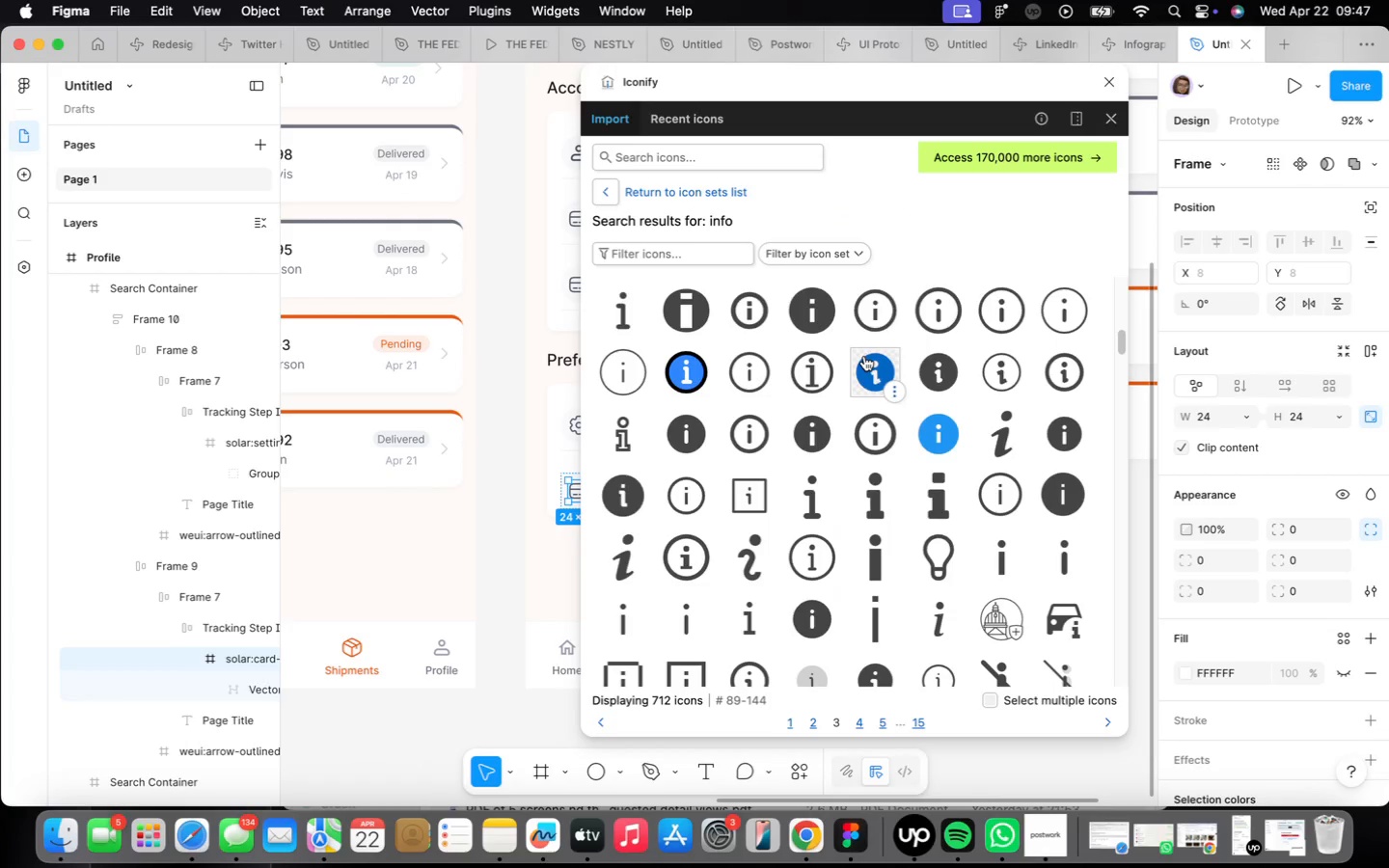 
wait(6.79)
 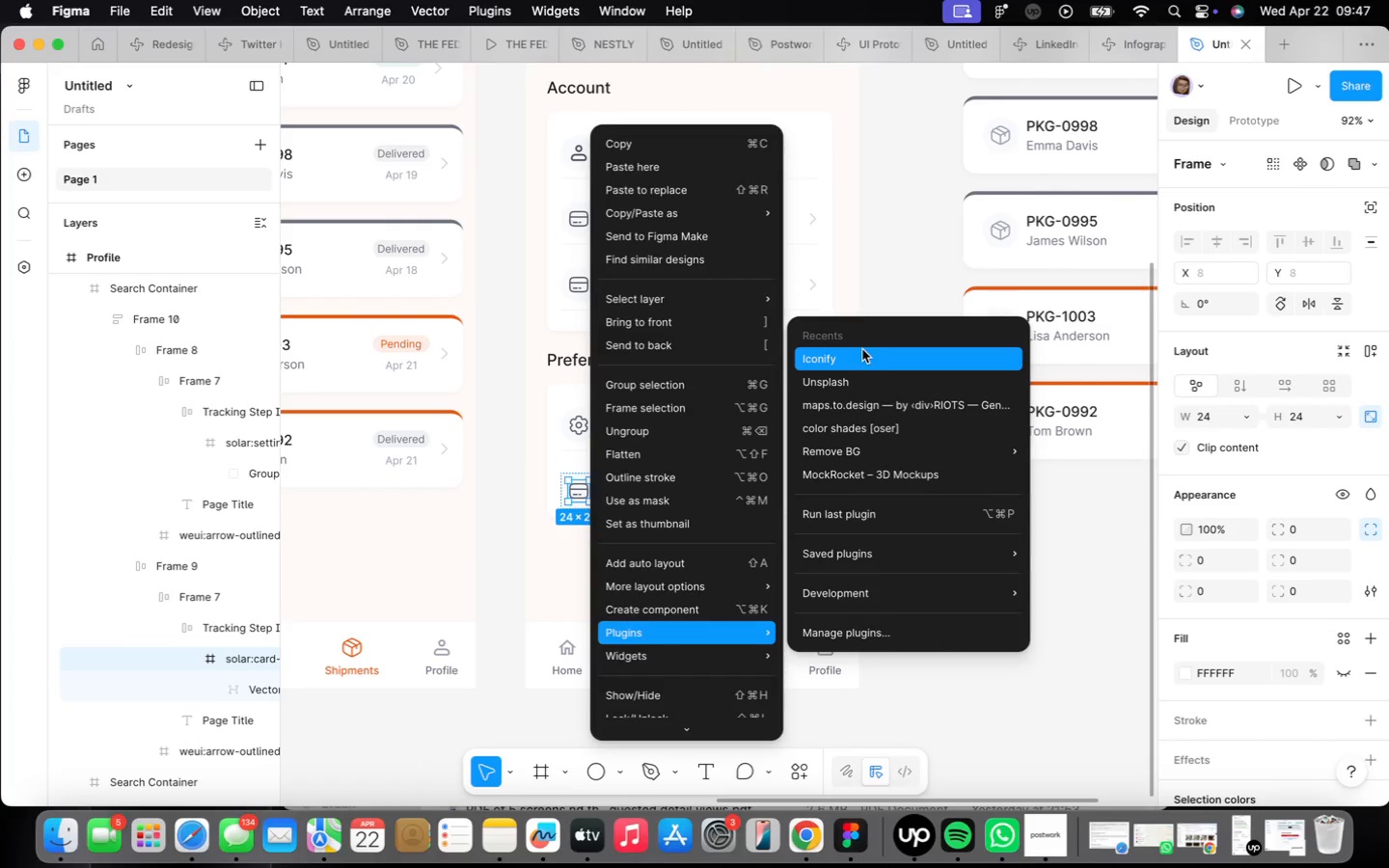 
left_click([661, 165])
 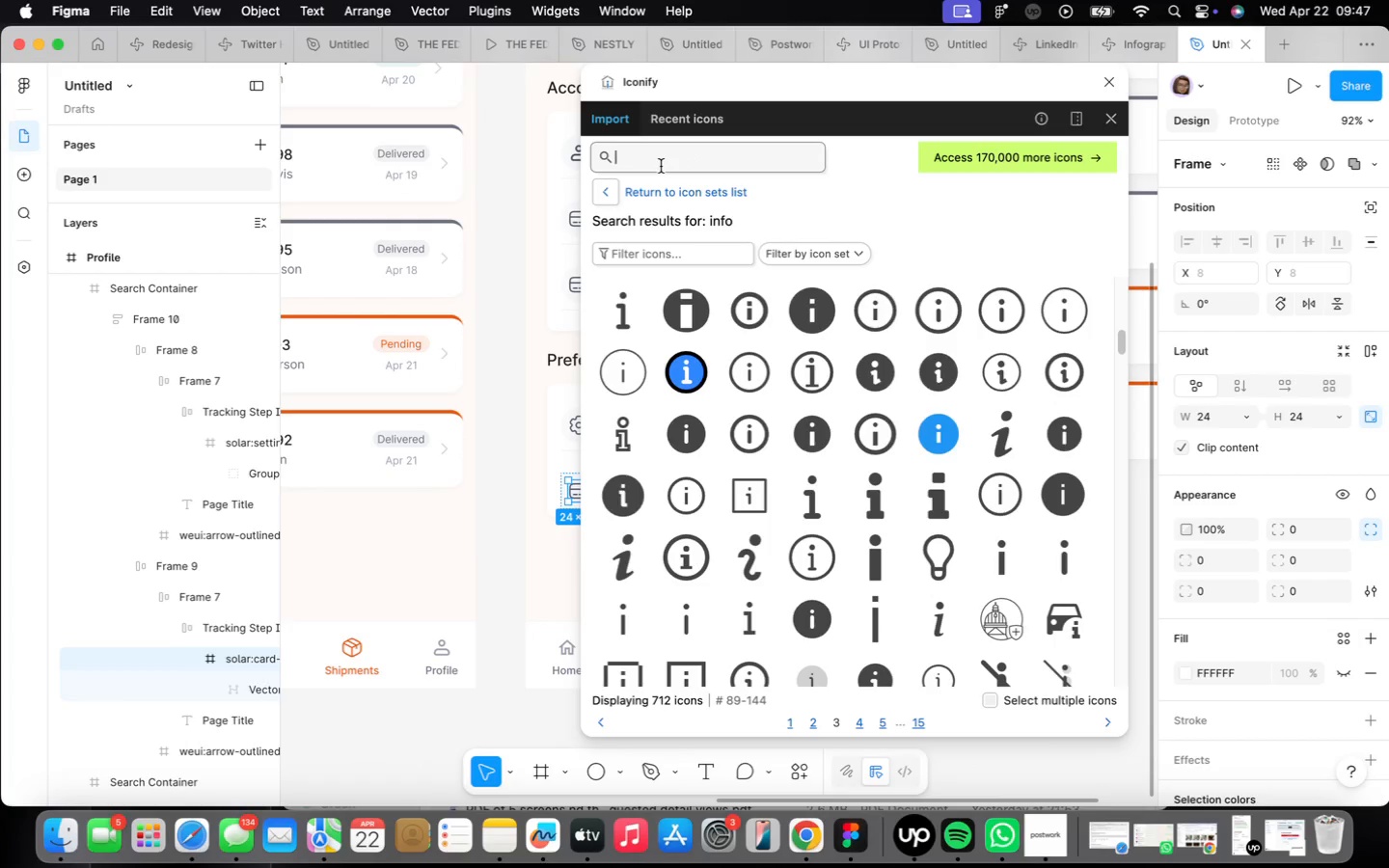 
type(question)
 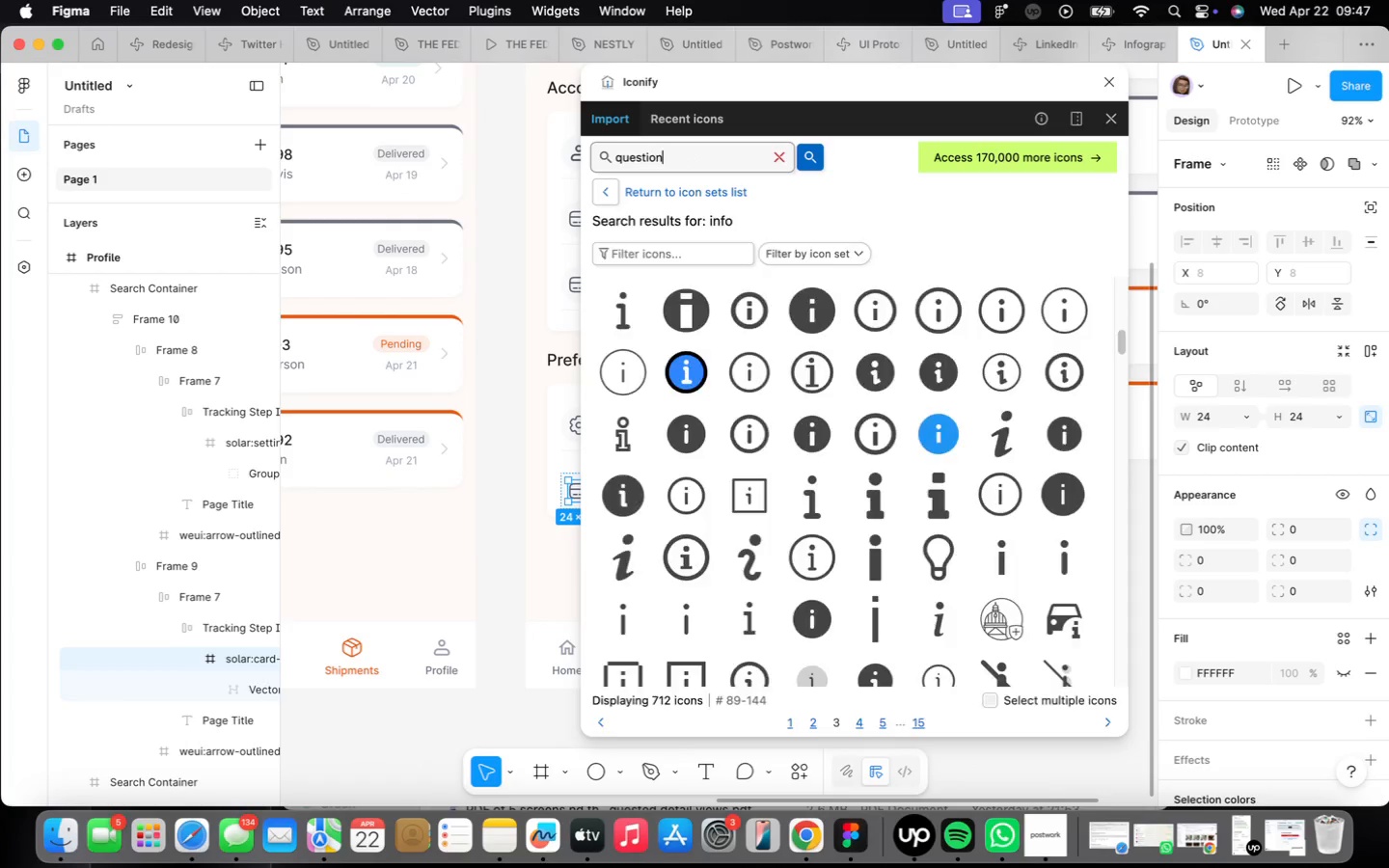 
key(Enter)
 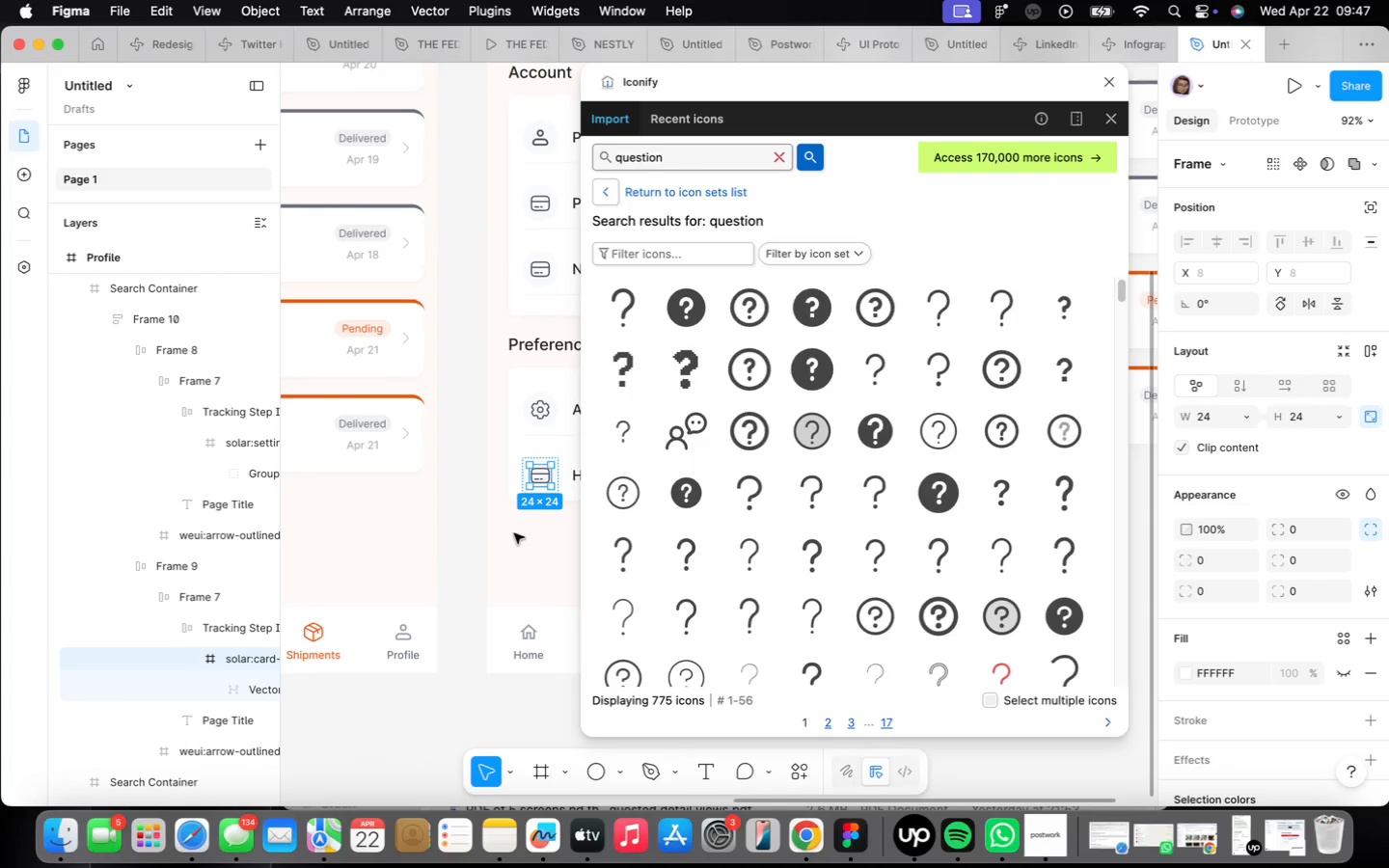 
left_click([749, 314])
 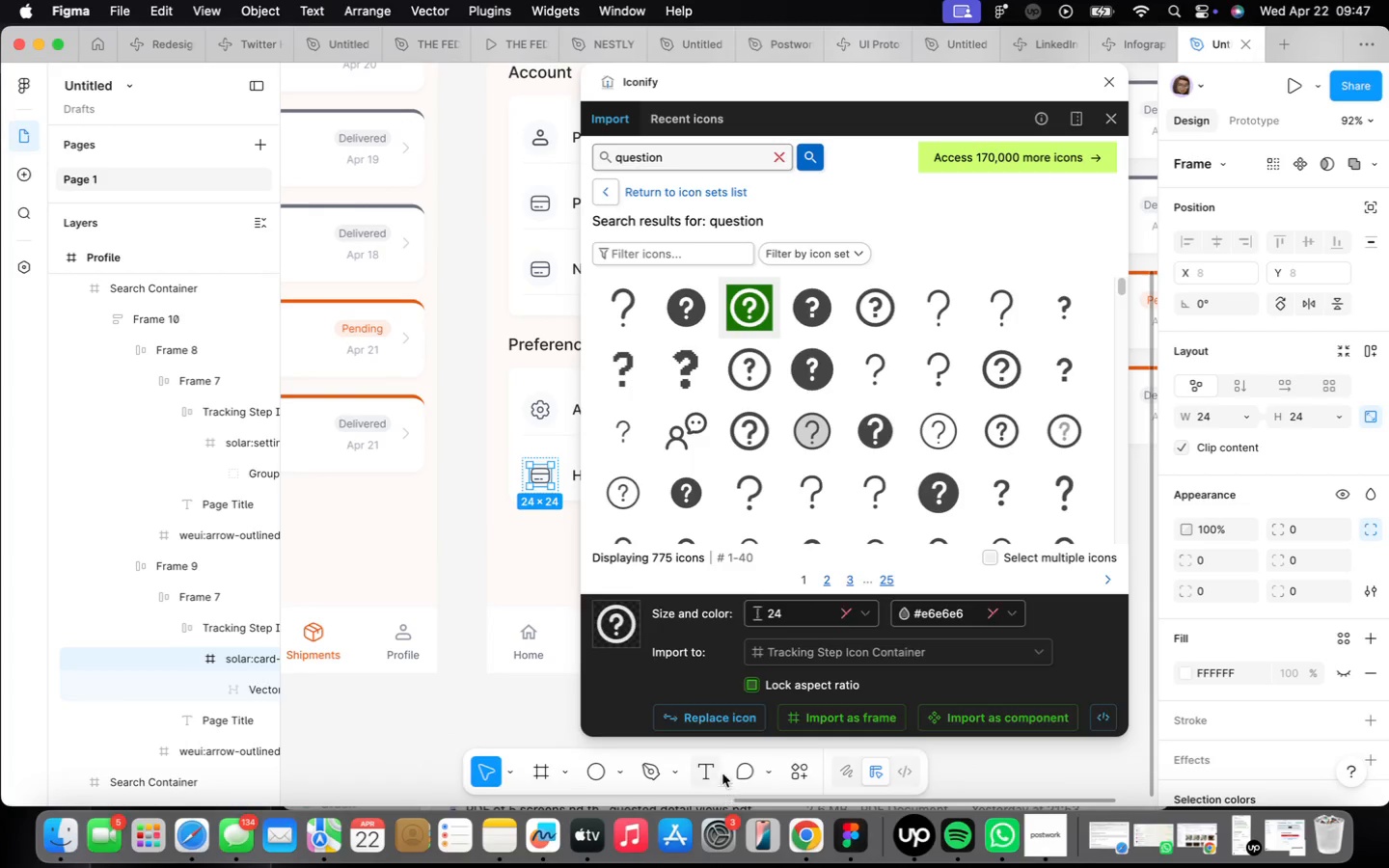 
left_click([708, 721])
 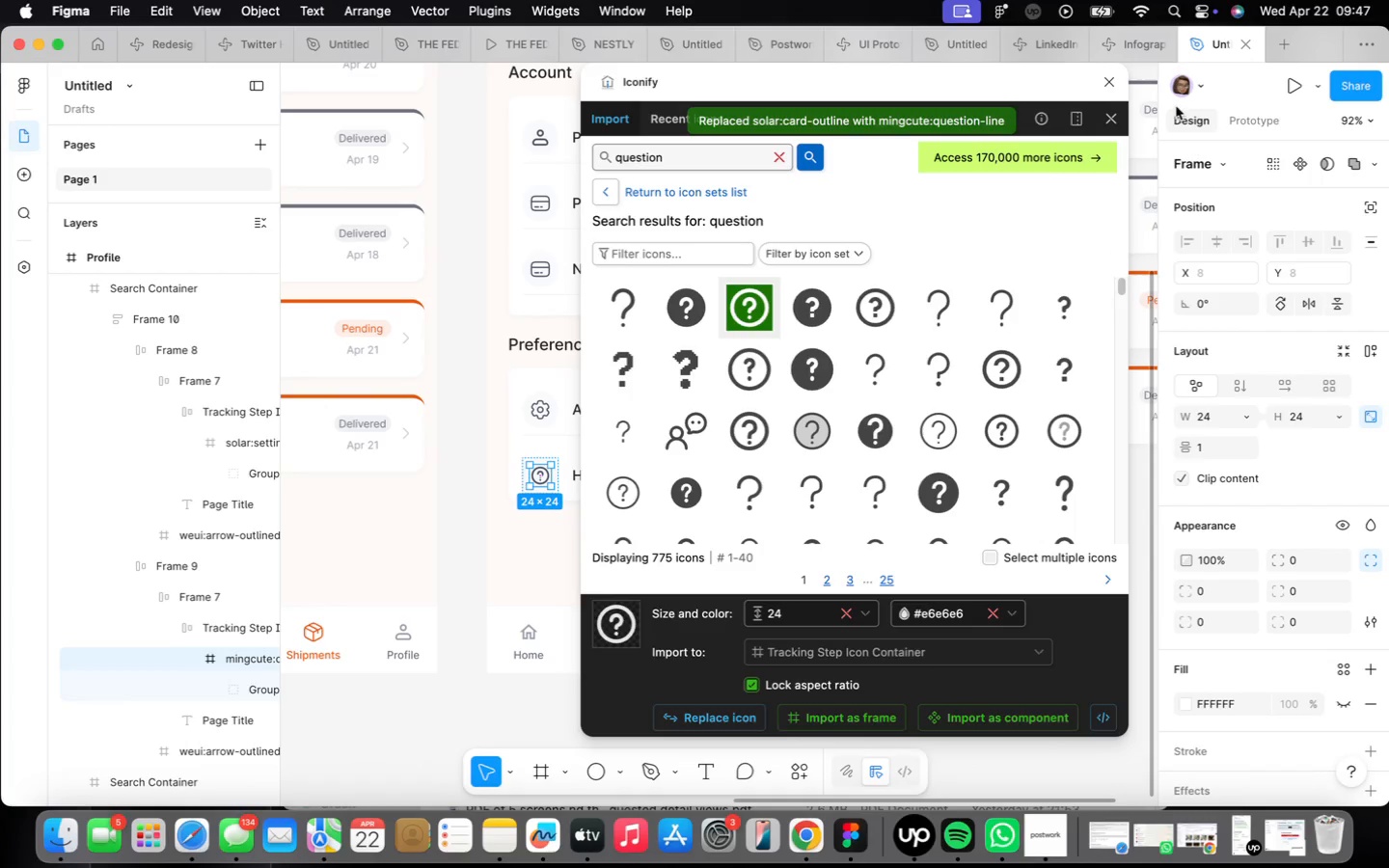 
left_click([1108, 93])
 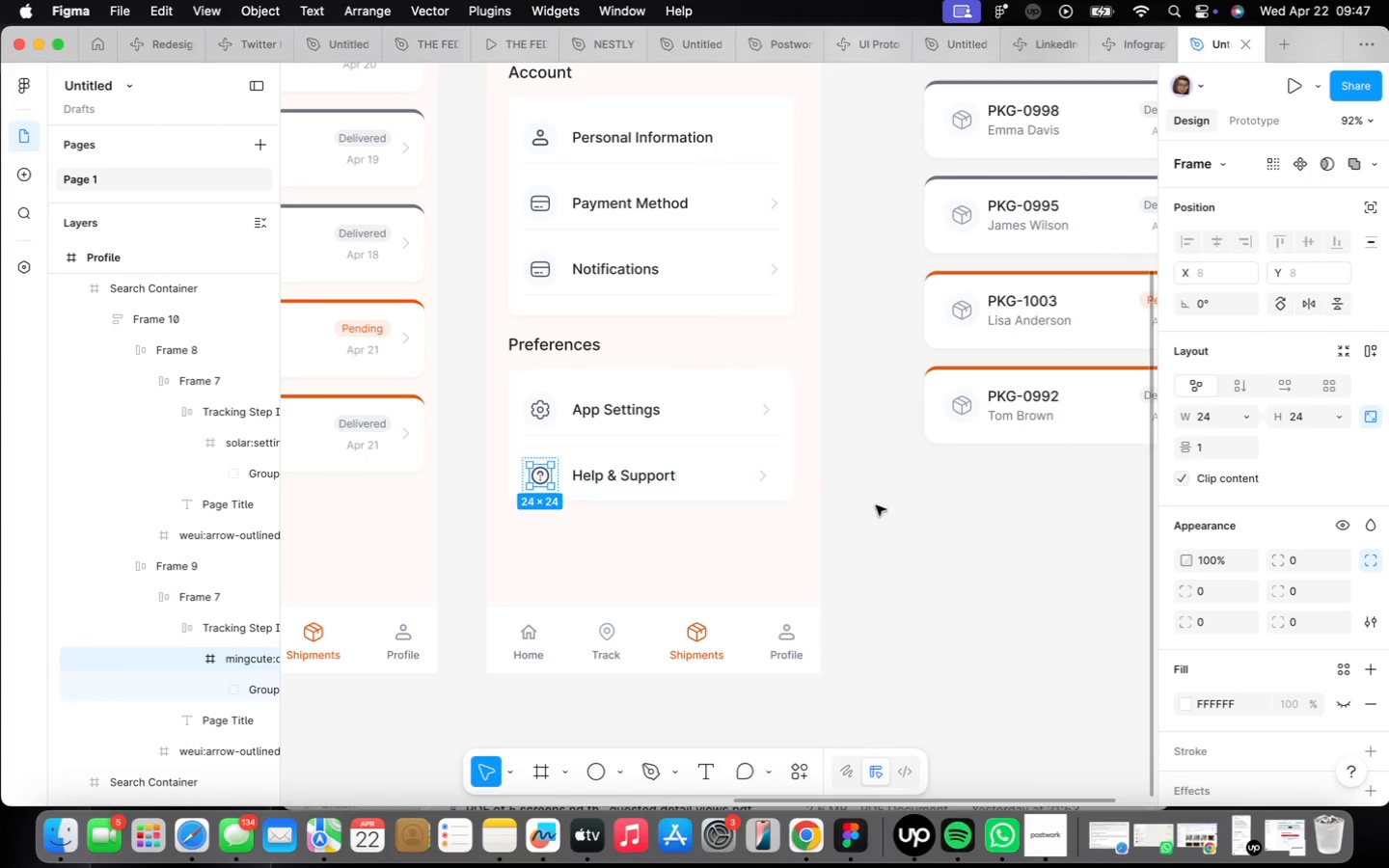 
left_click([934, 532])
 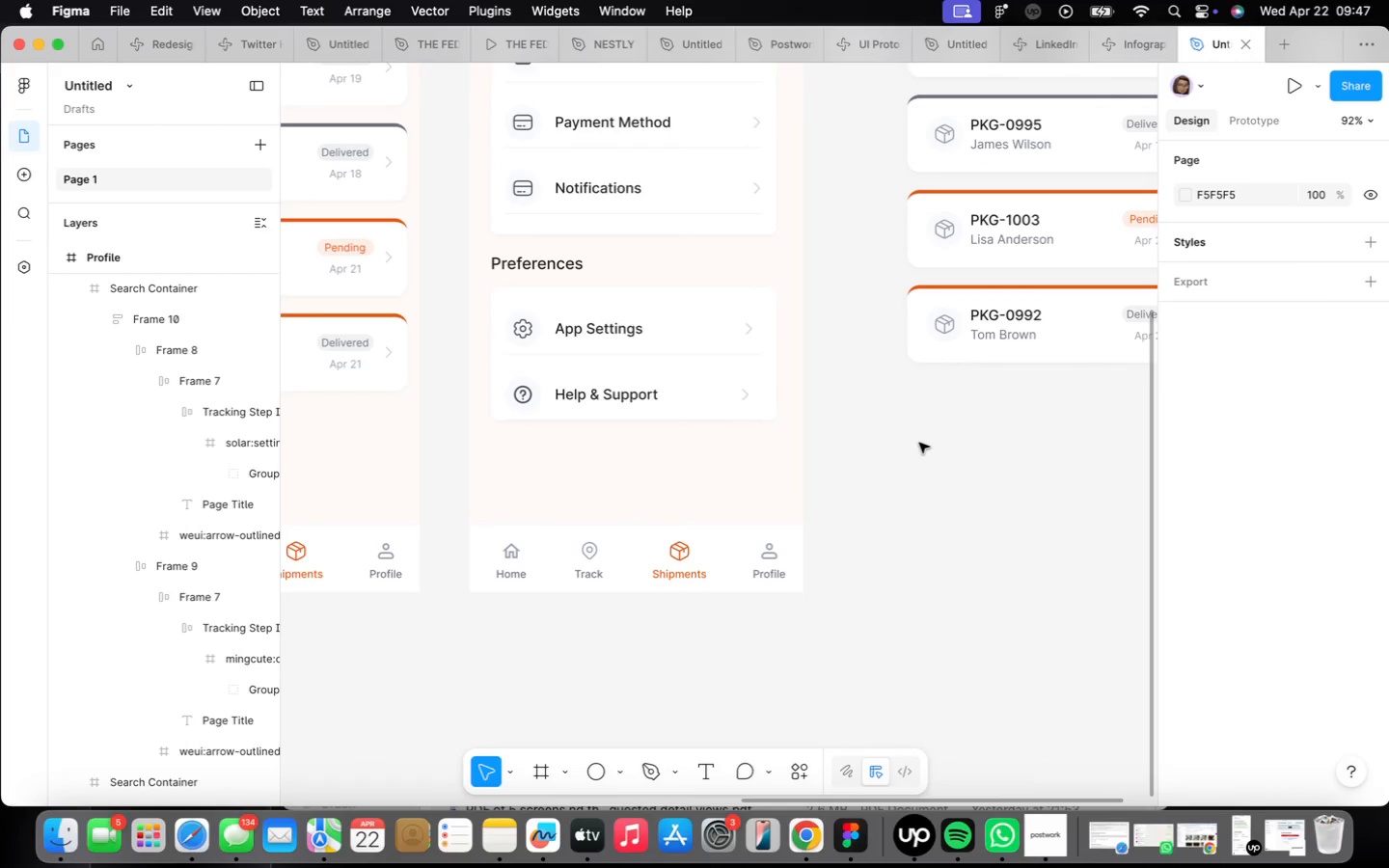 
wait(13.09)
 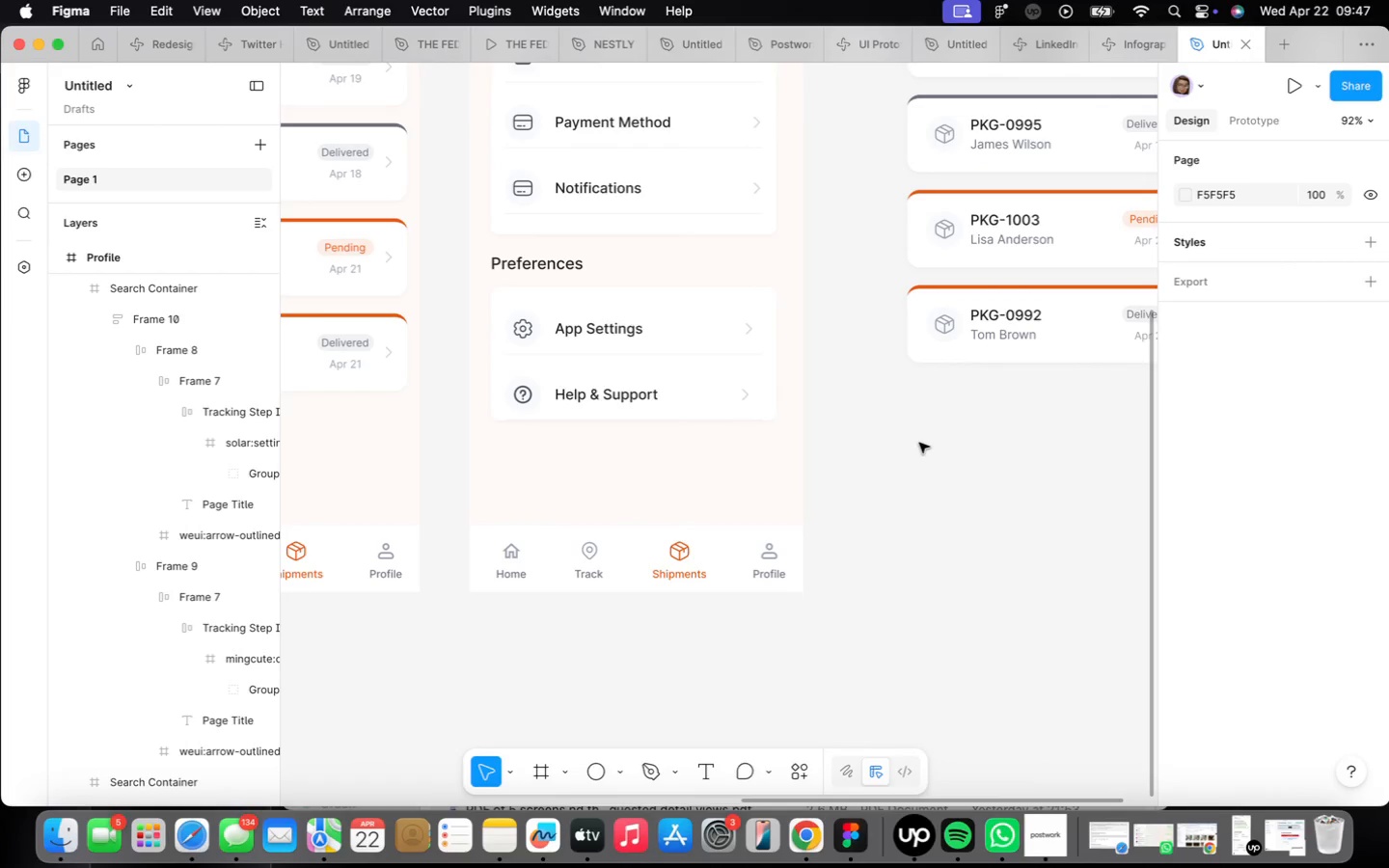 
scroll: coordinate [641, 607], scroll_direction: down, amount: 12.0
 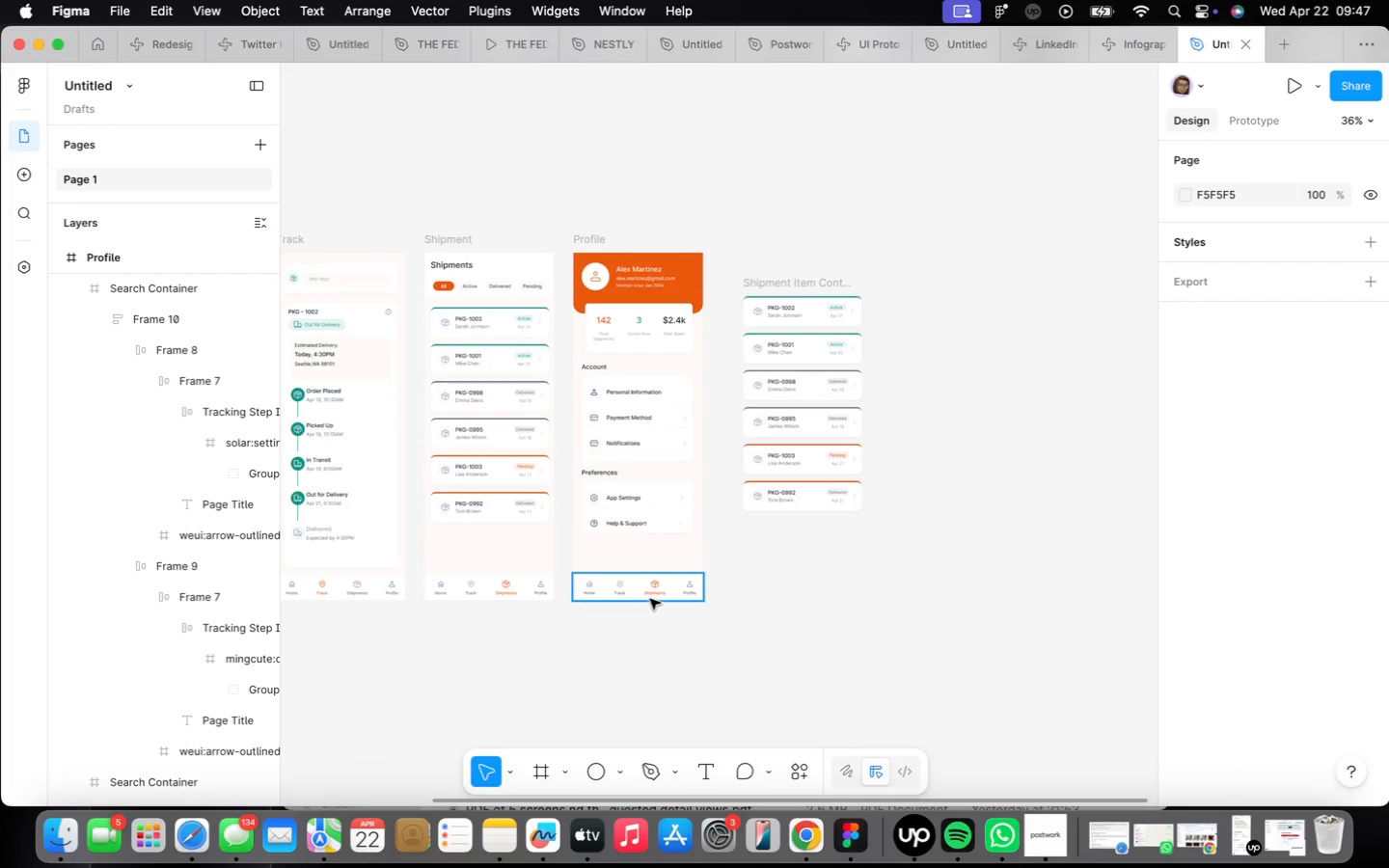 
mouse_move([616, 606])
 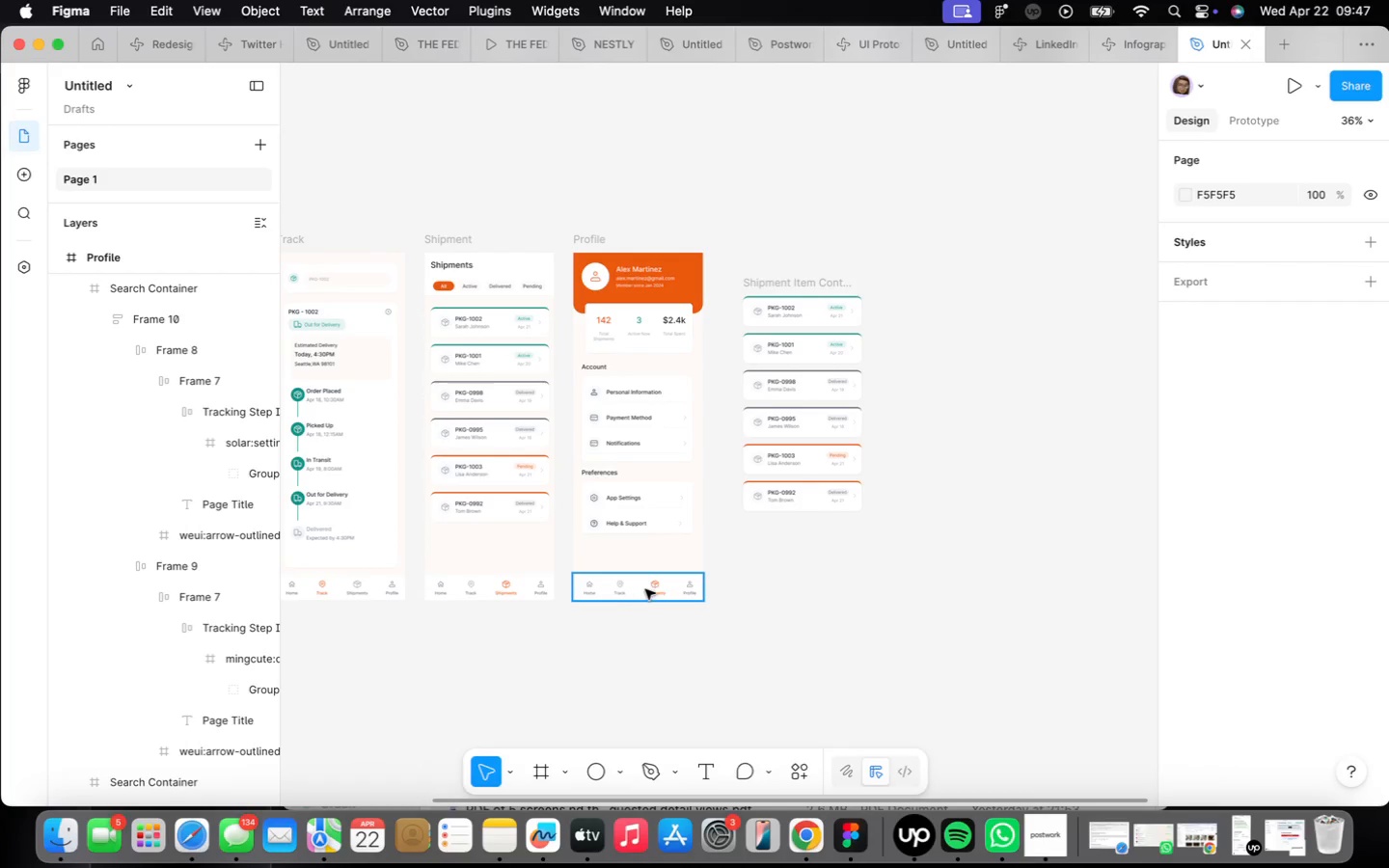 
left_click([662, 584])
 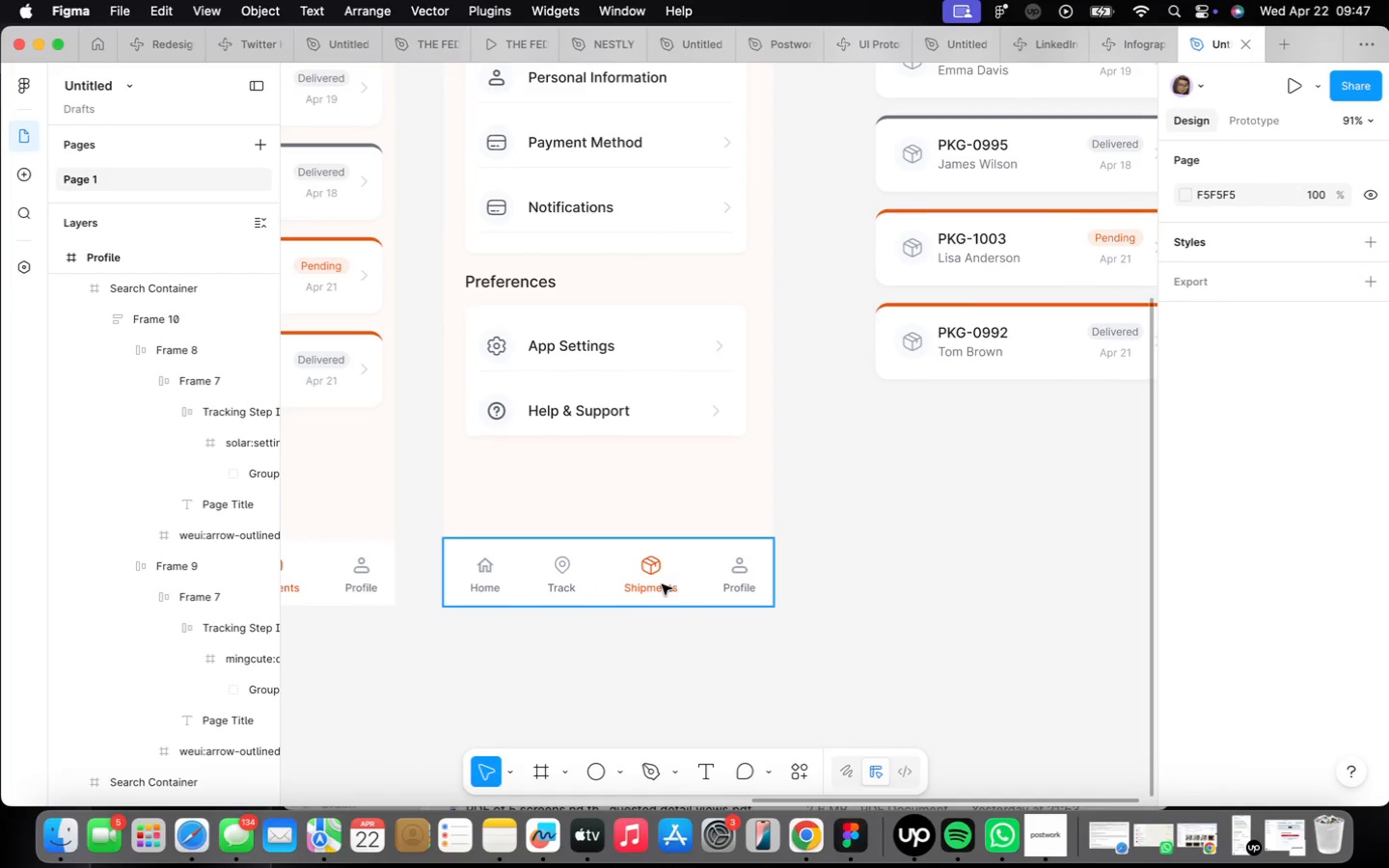 
scroll: coordinate [659, 597], scroll_direction: up, amount: 12.0
 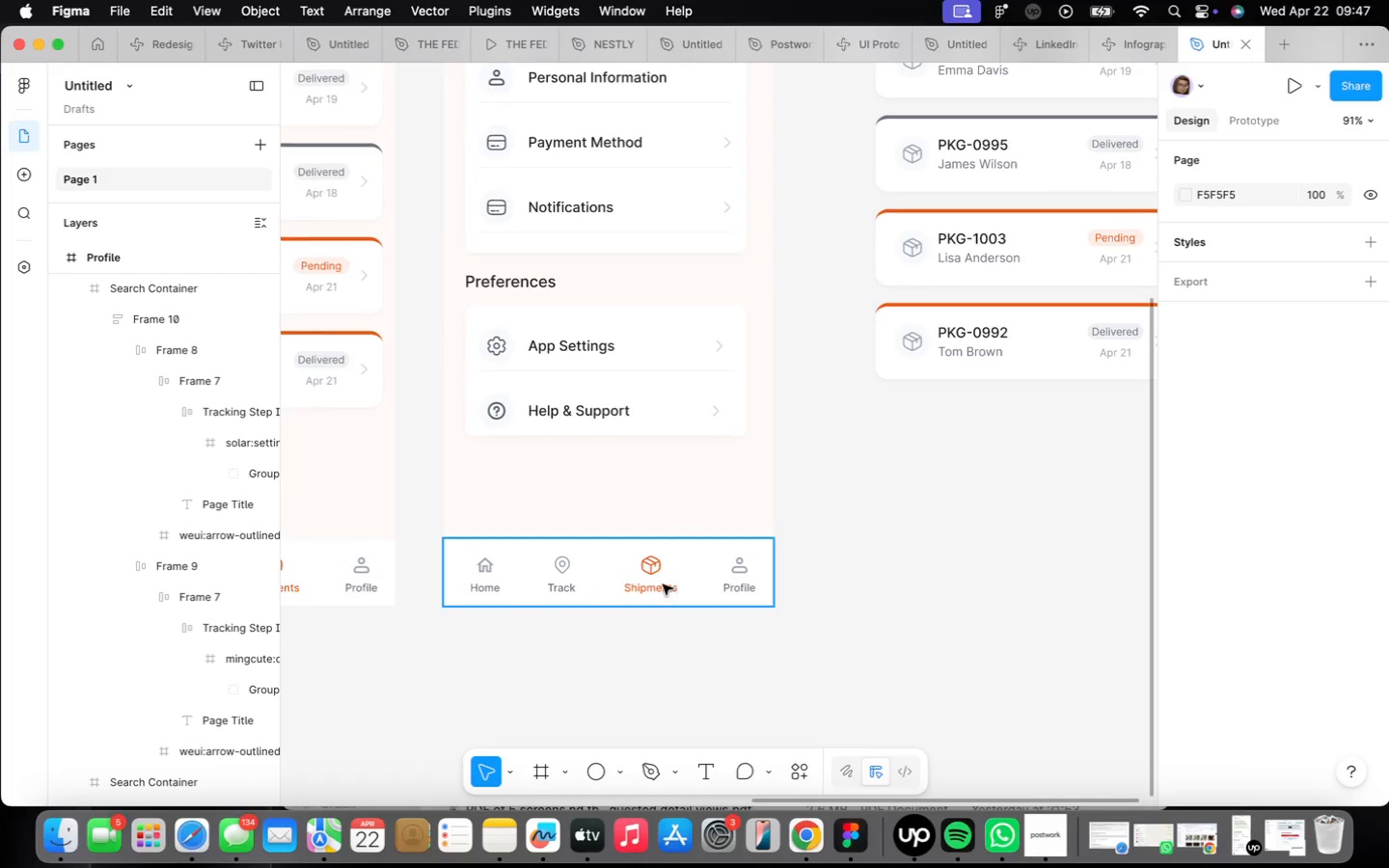 
double_click([662, 584])
 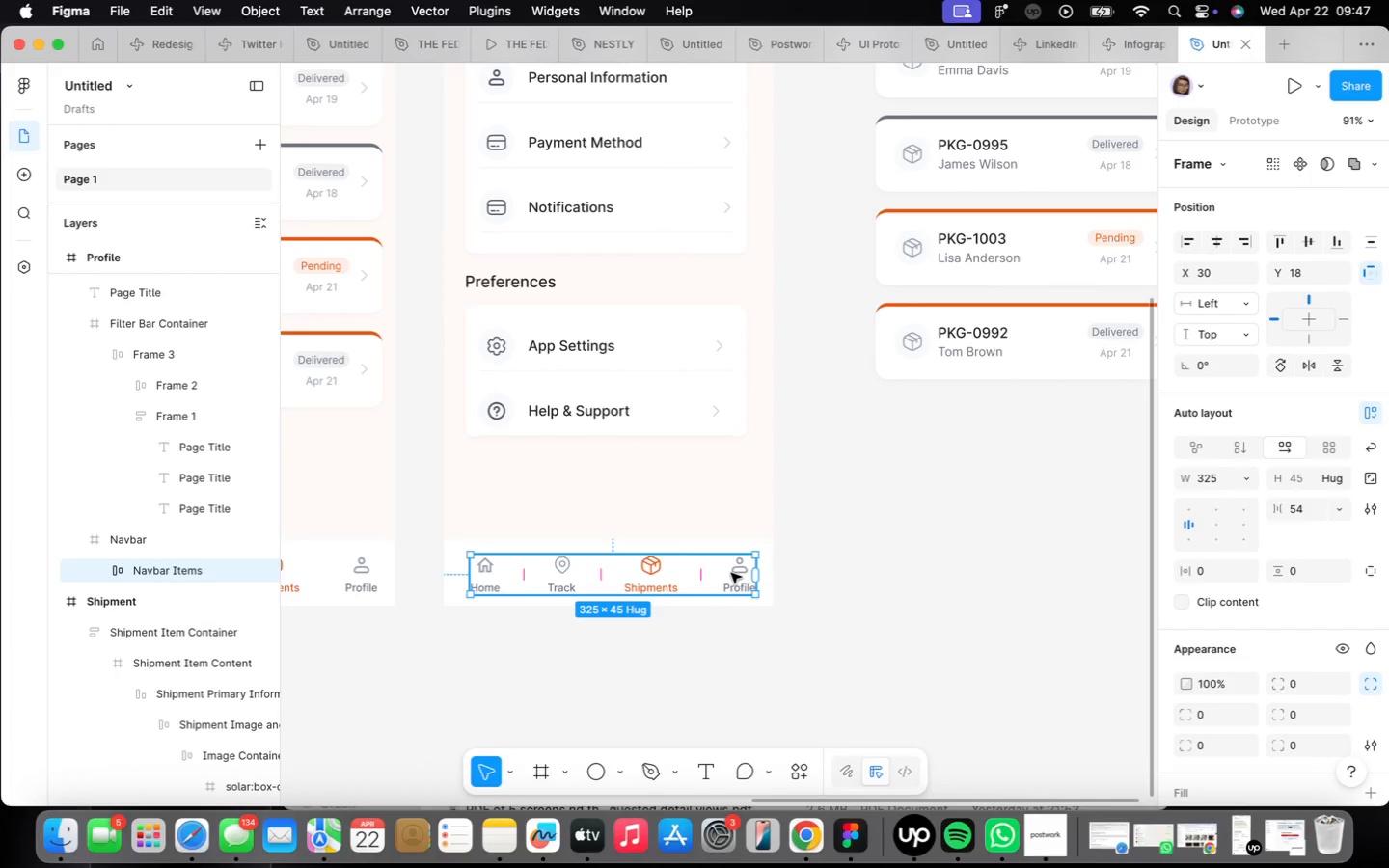 
double_click([731, 573])
 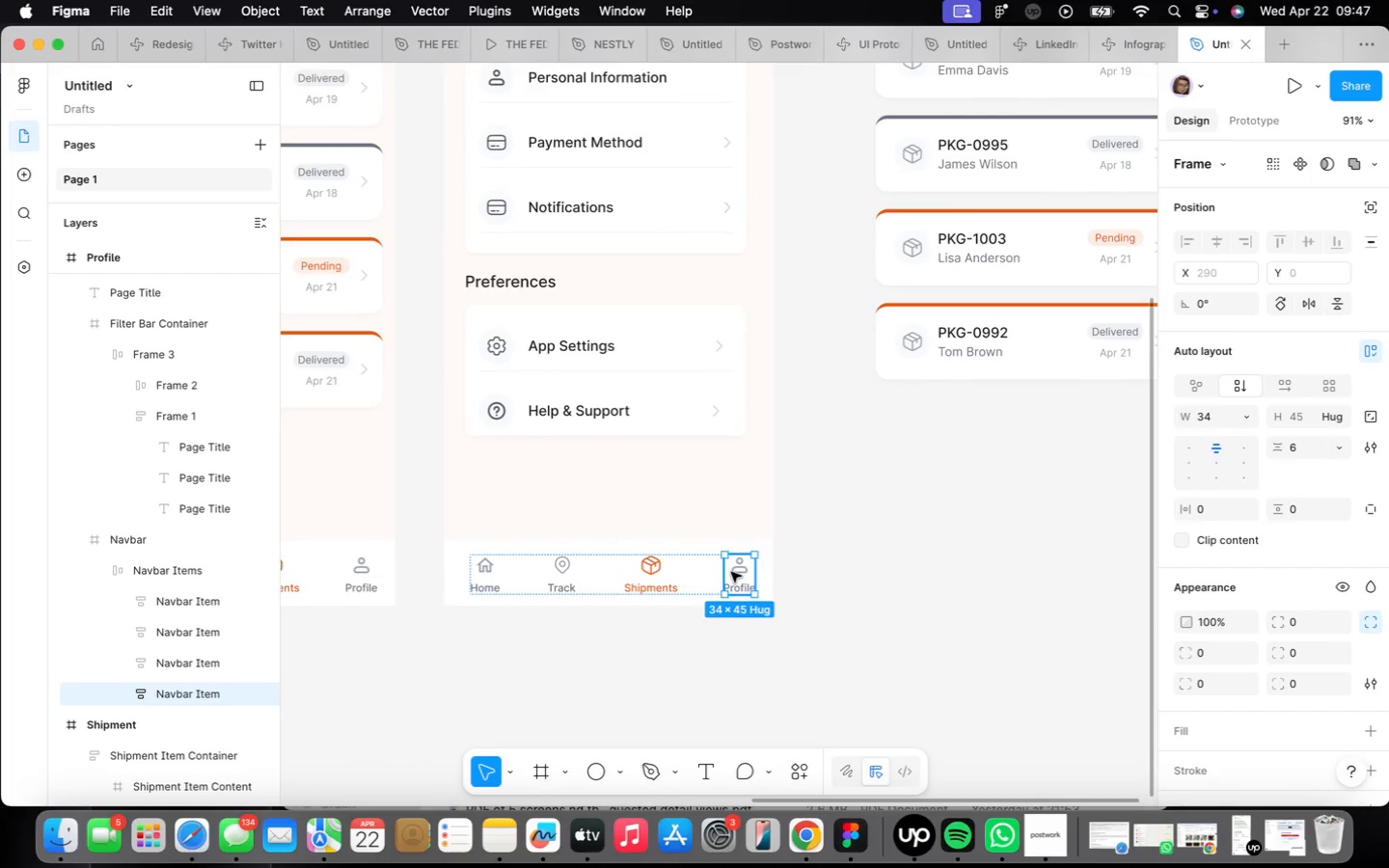 
scroll: coordinate [737, 574], scroll_direction: up, amount: 9.0
 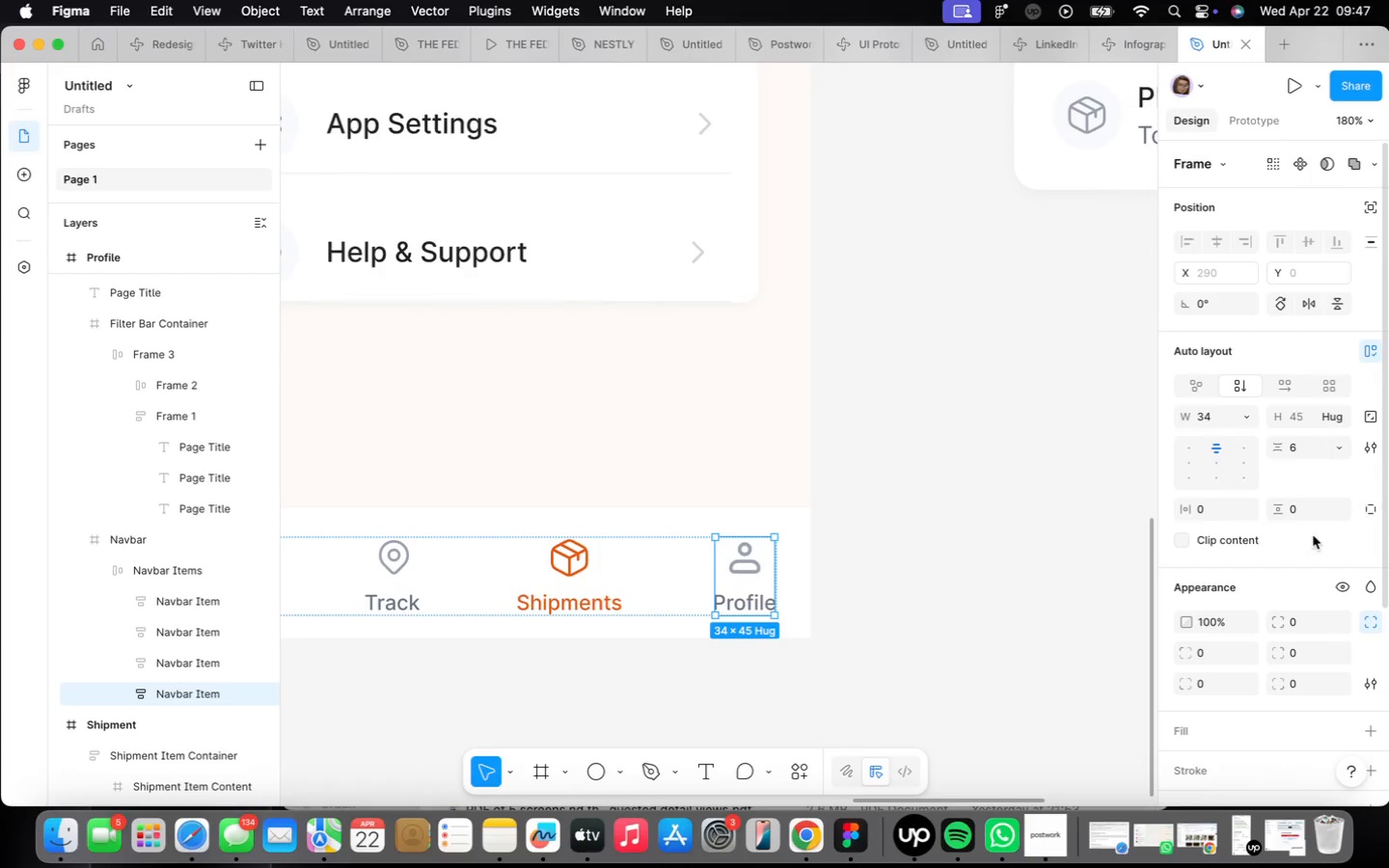 
scroll: coordinate [1313, 540], scroll_direction: down, amount: 14.0
 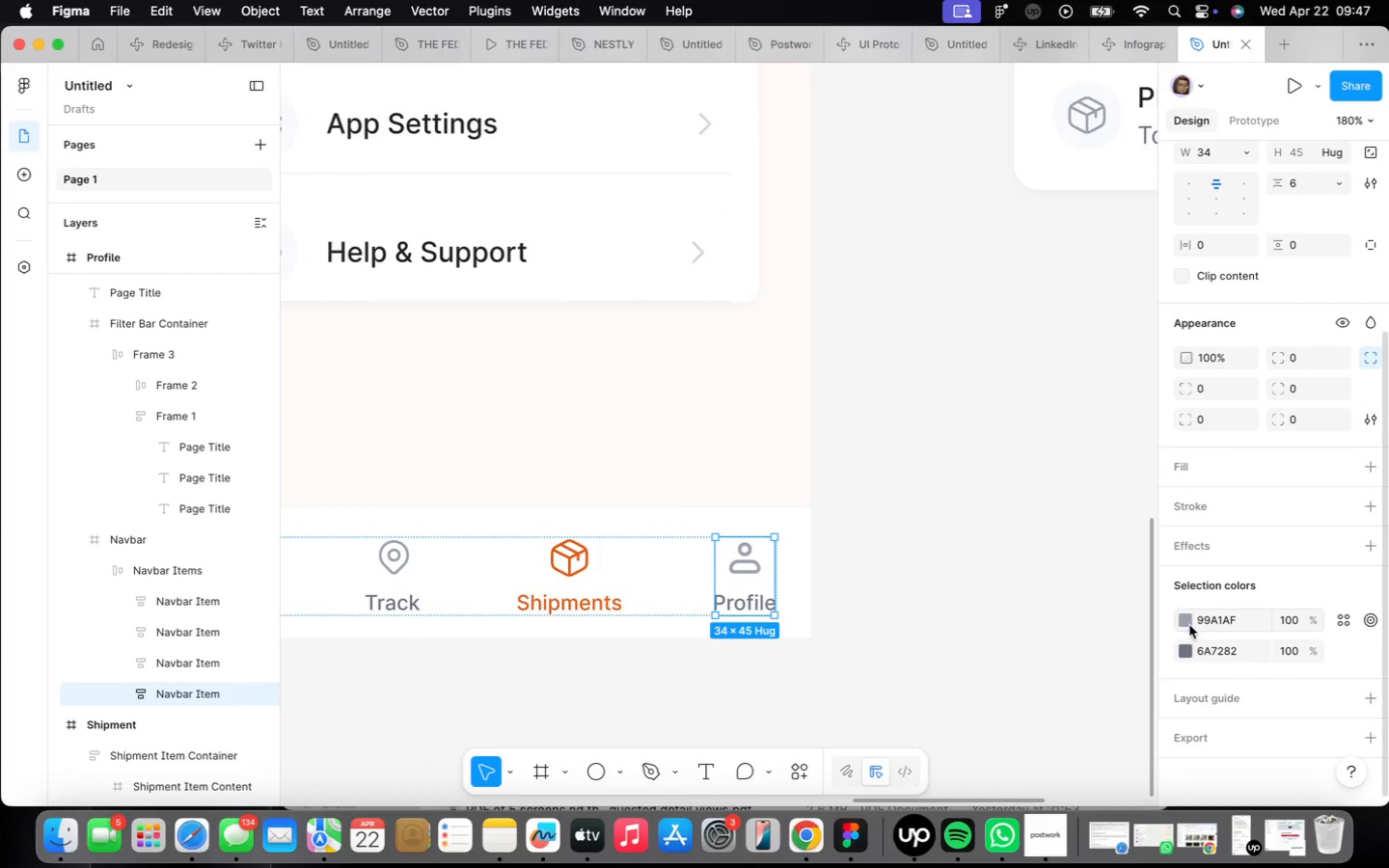 
left_click([1181, 618])
 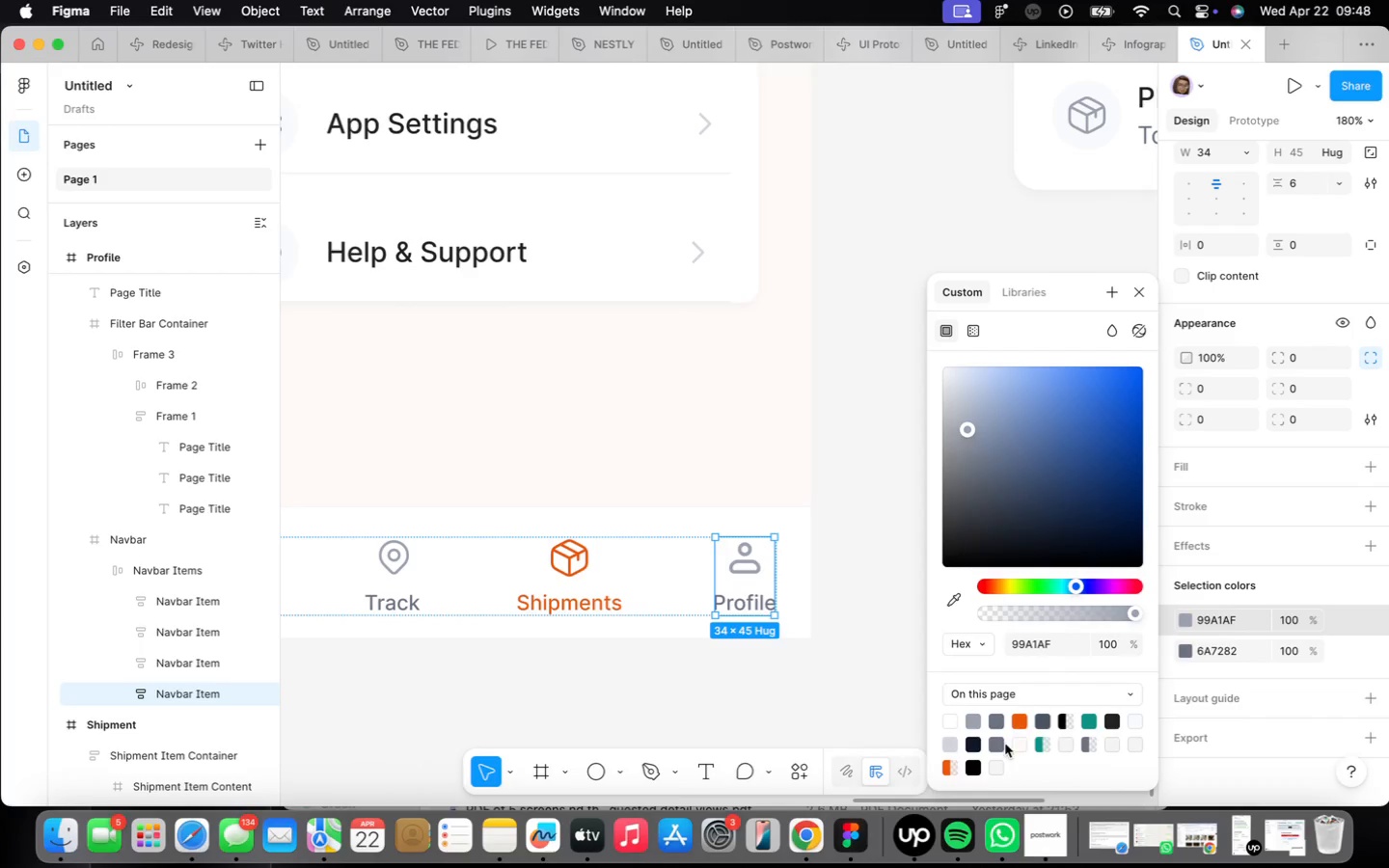 
left_click([1017, 714])
 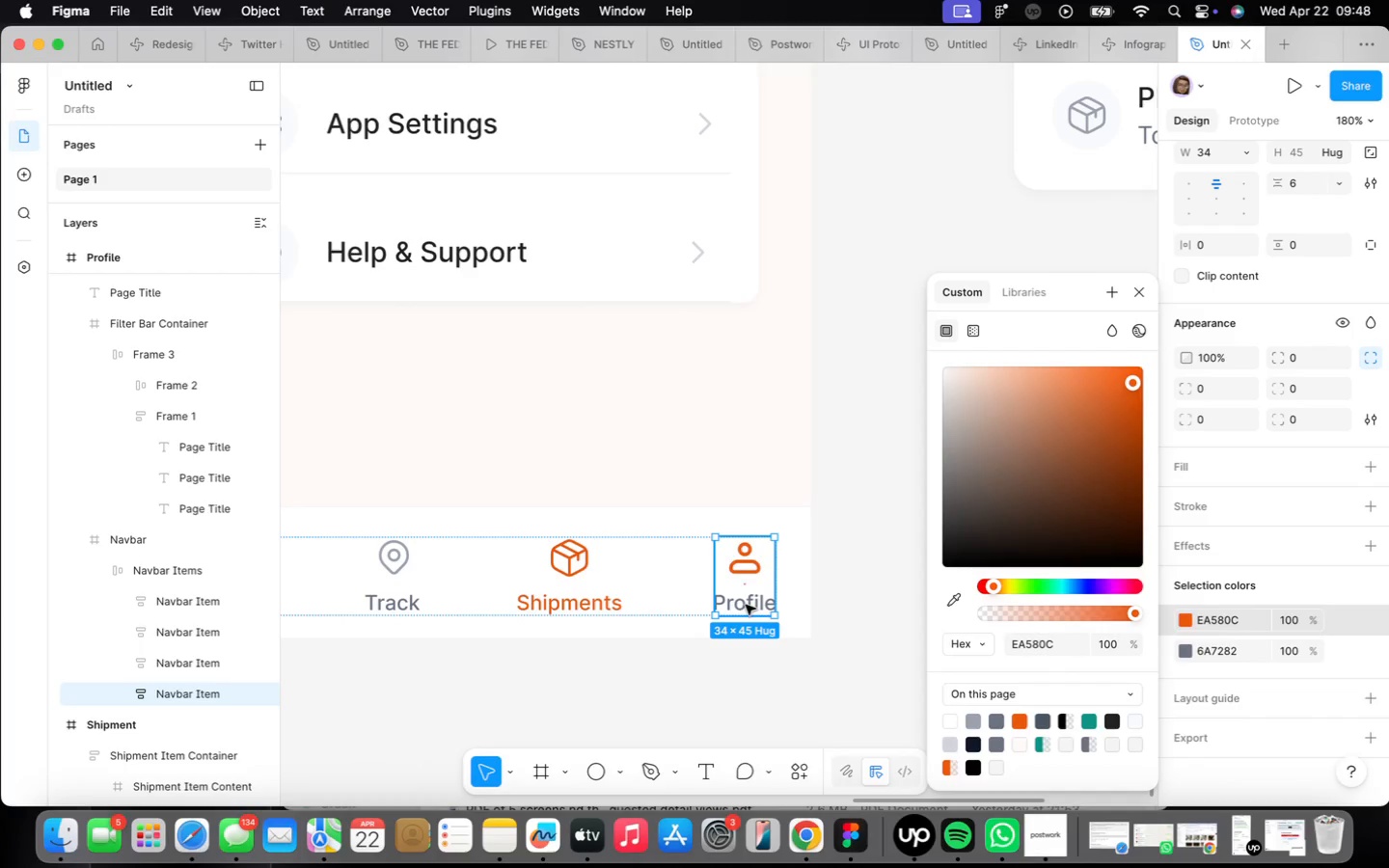 
double_click([749, 607])
 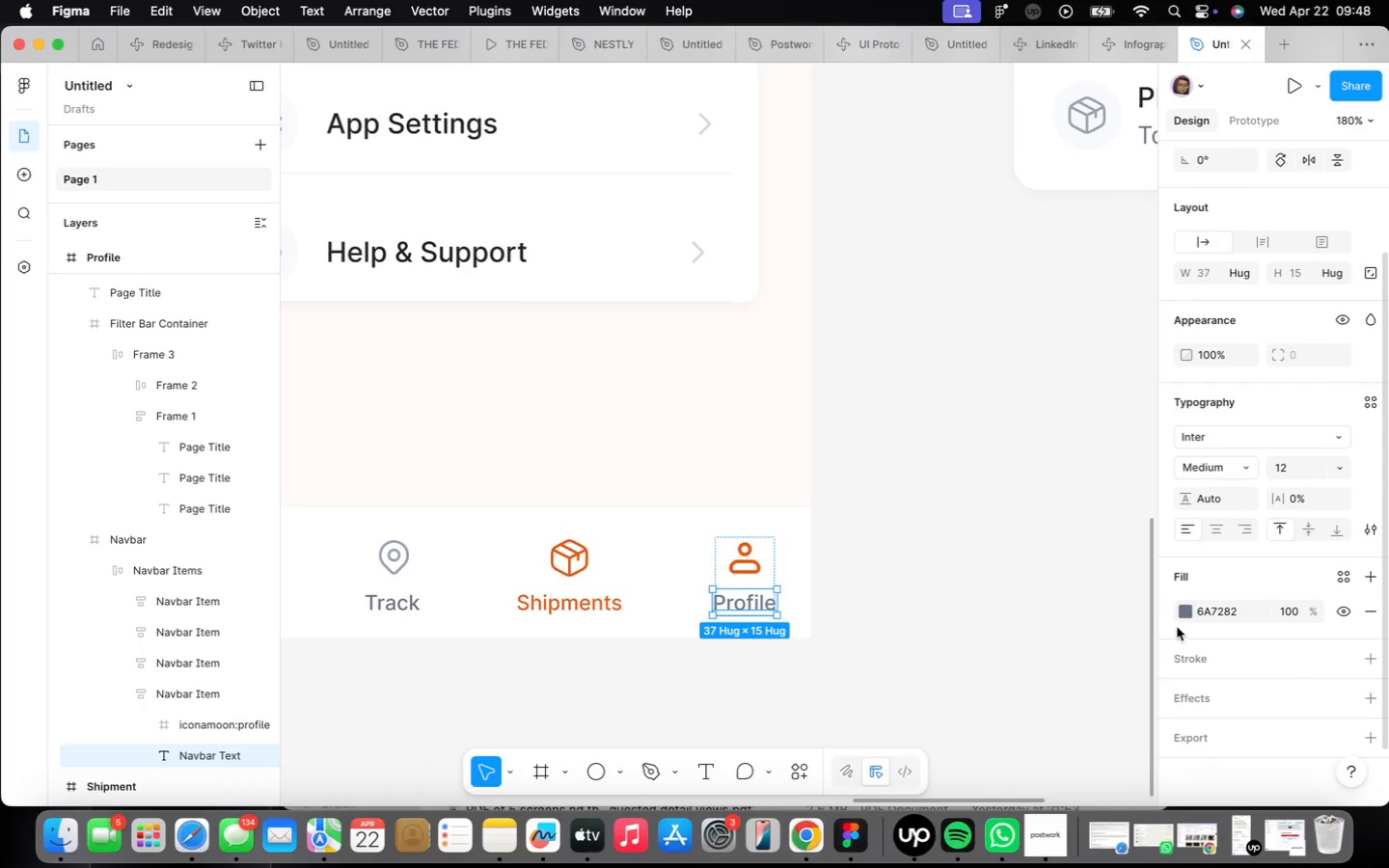 
left_click([1184, 617])
 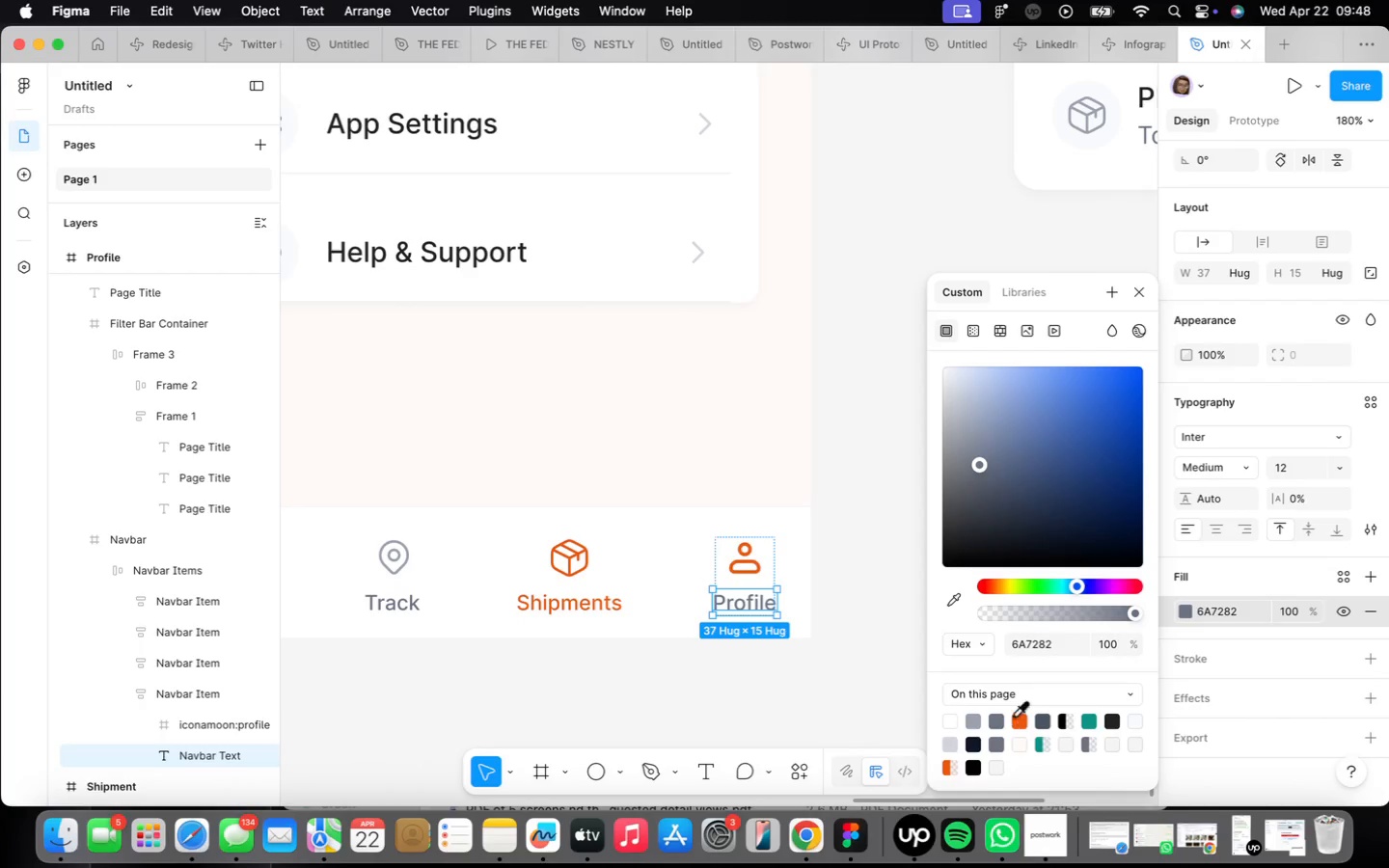 
left_click([1019, 719])
 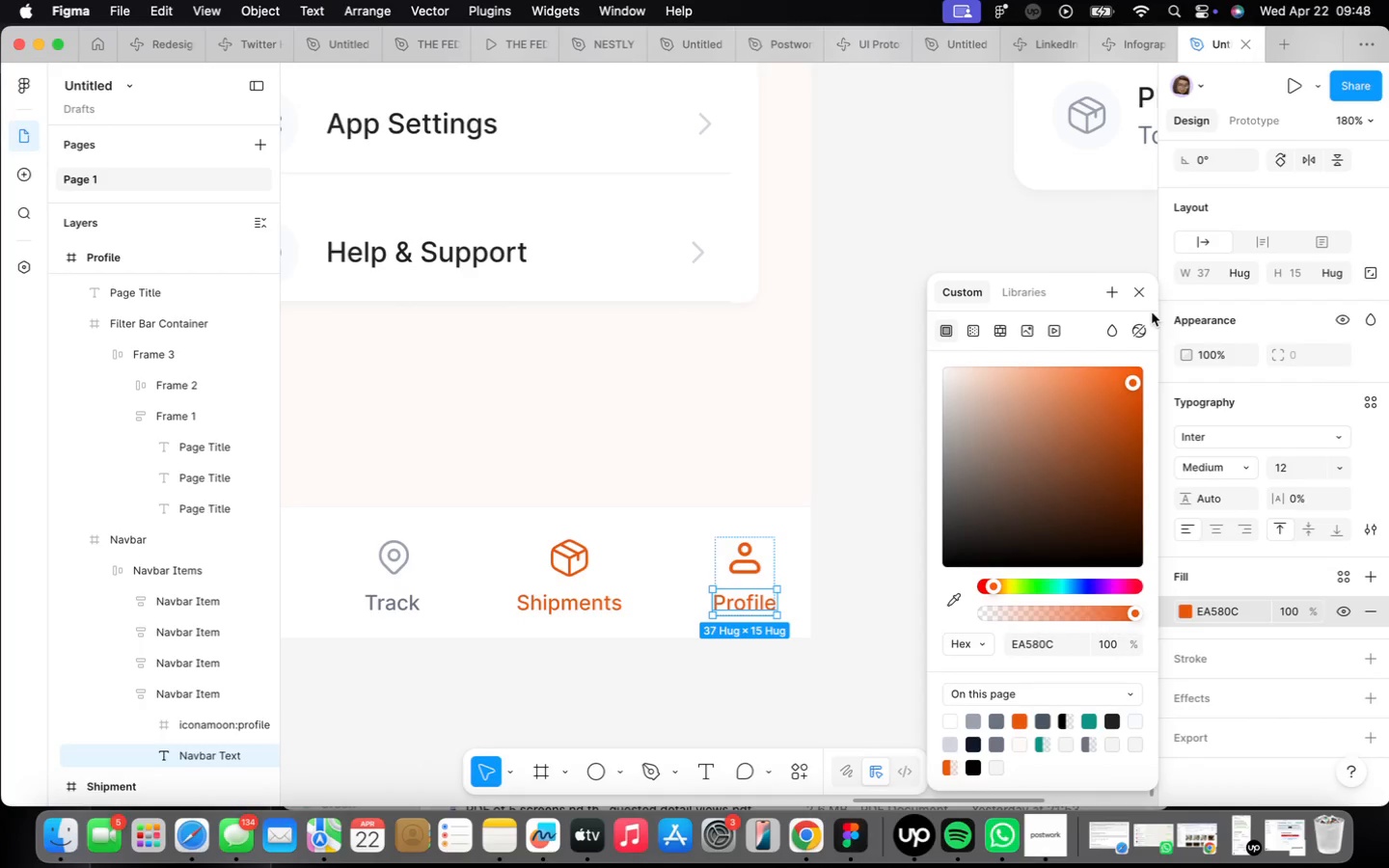 
left_click([1129, 284])
 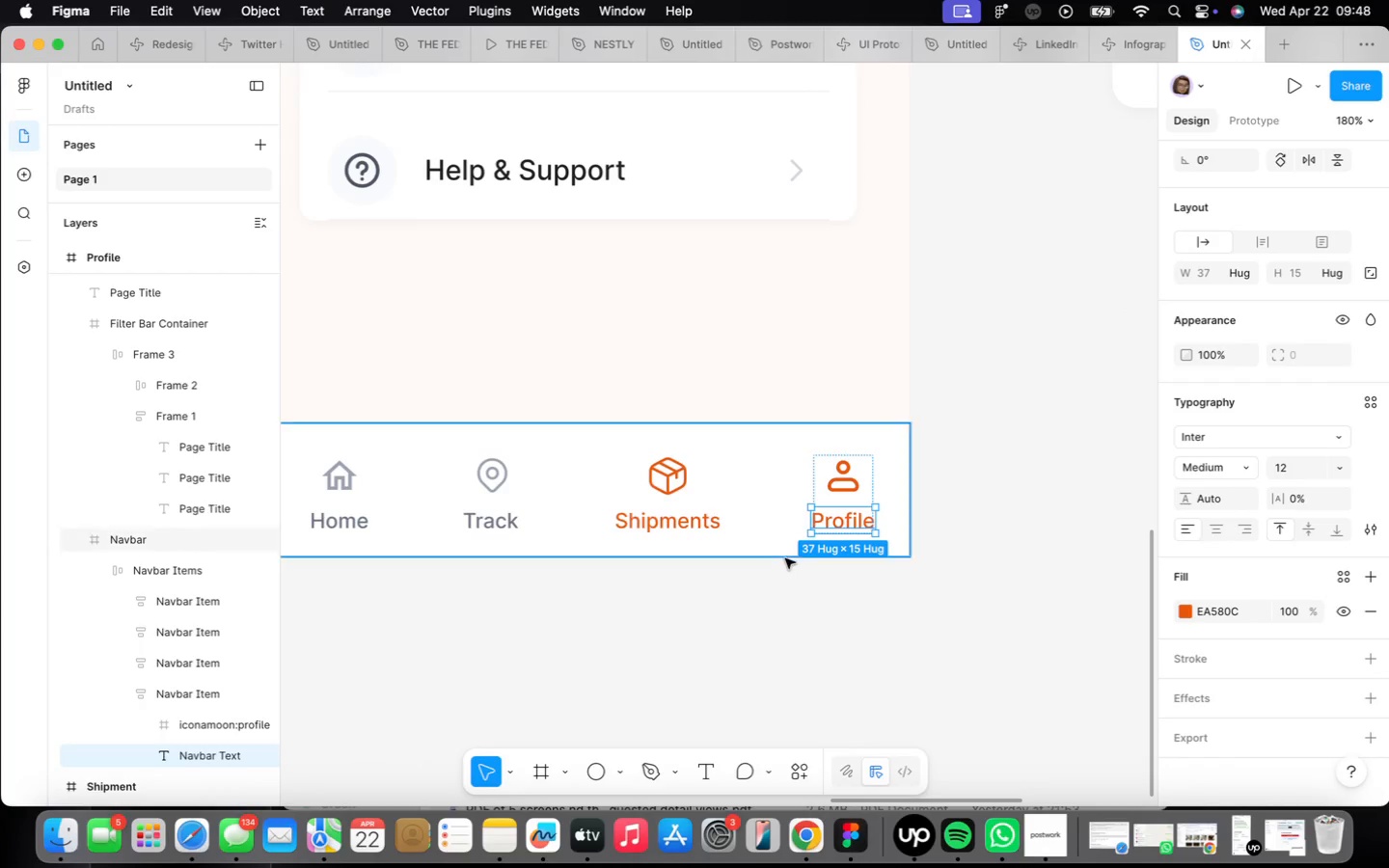 
left_click([645, 508])
 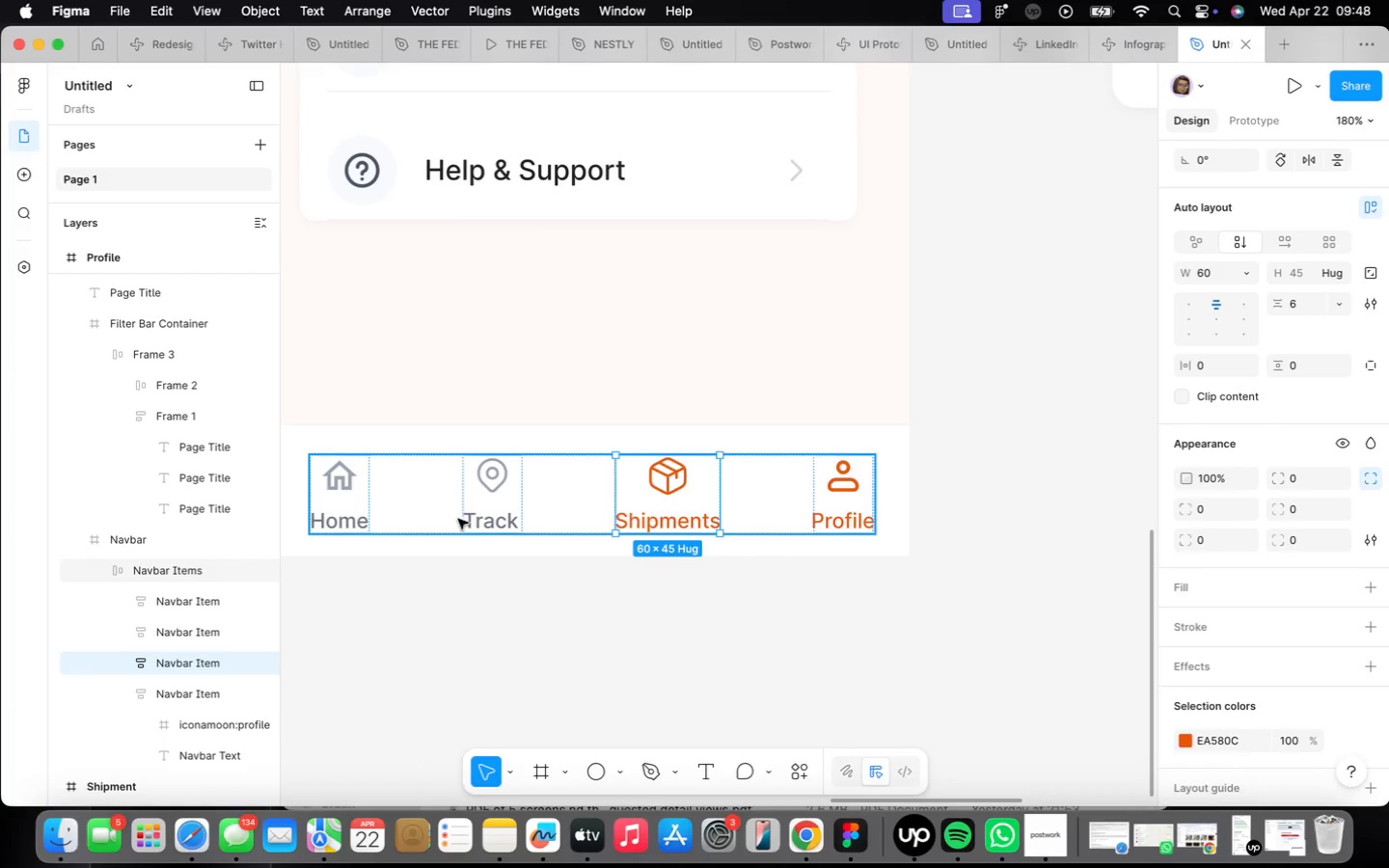 
double_click([474, 518])
 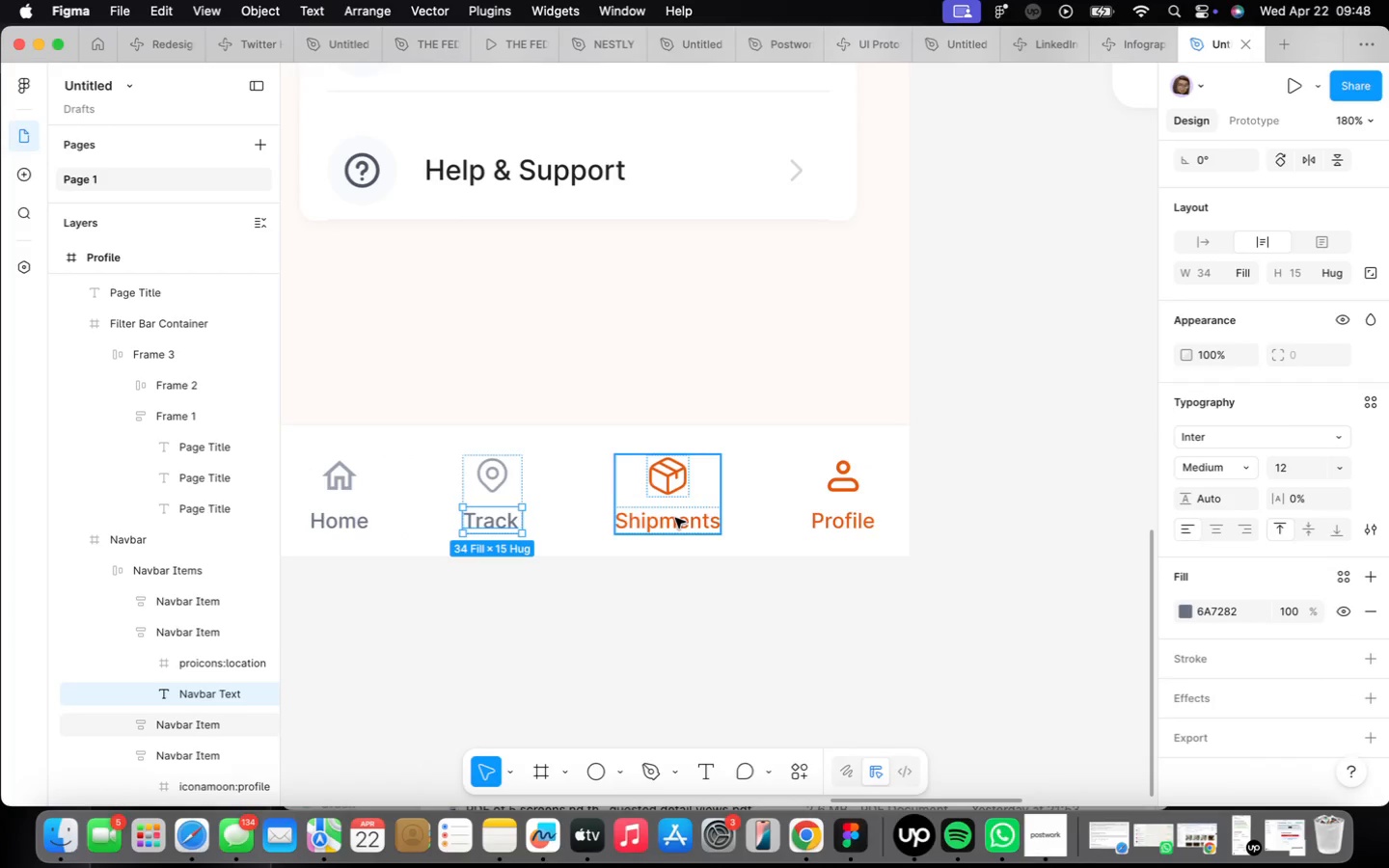 
double_click([672, 515])
 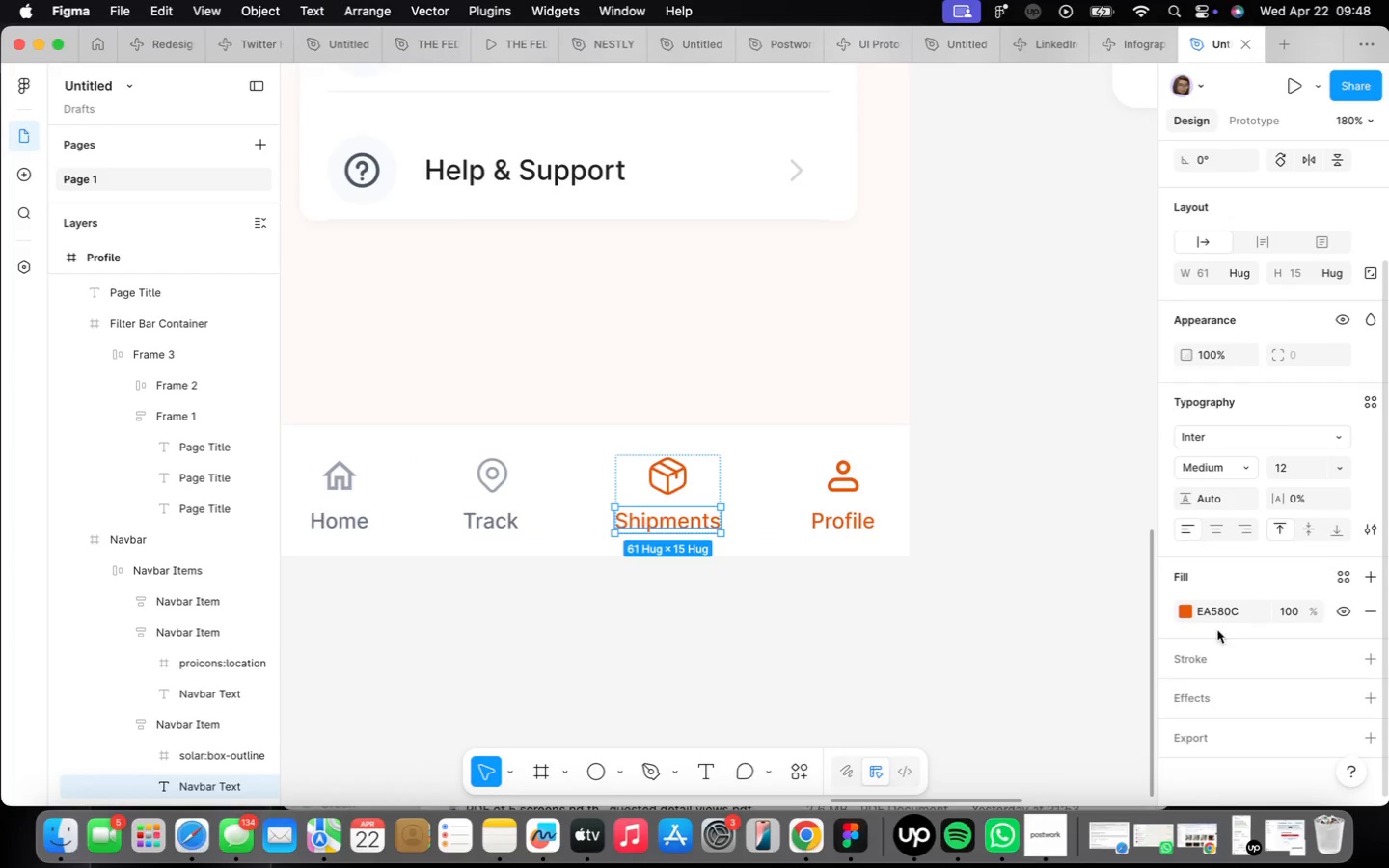 
left_click([1185, 610])
 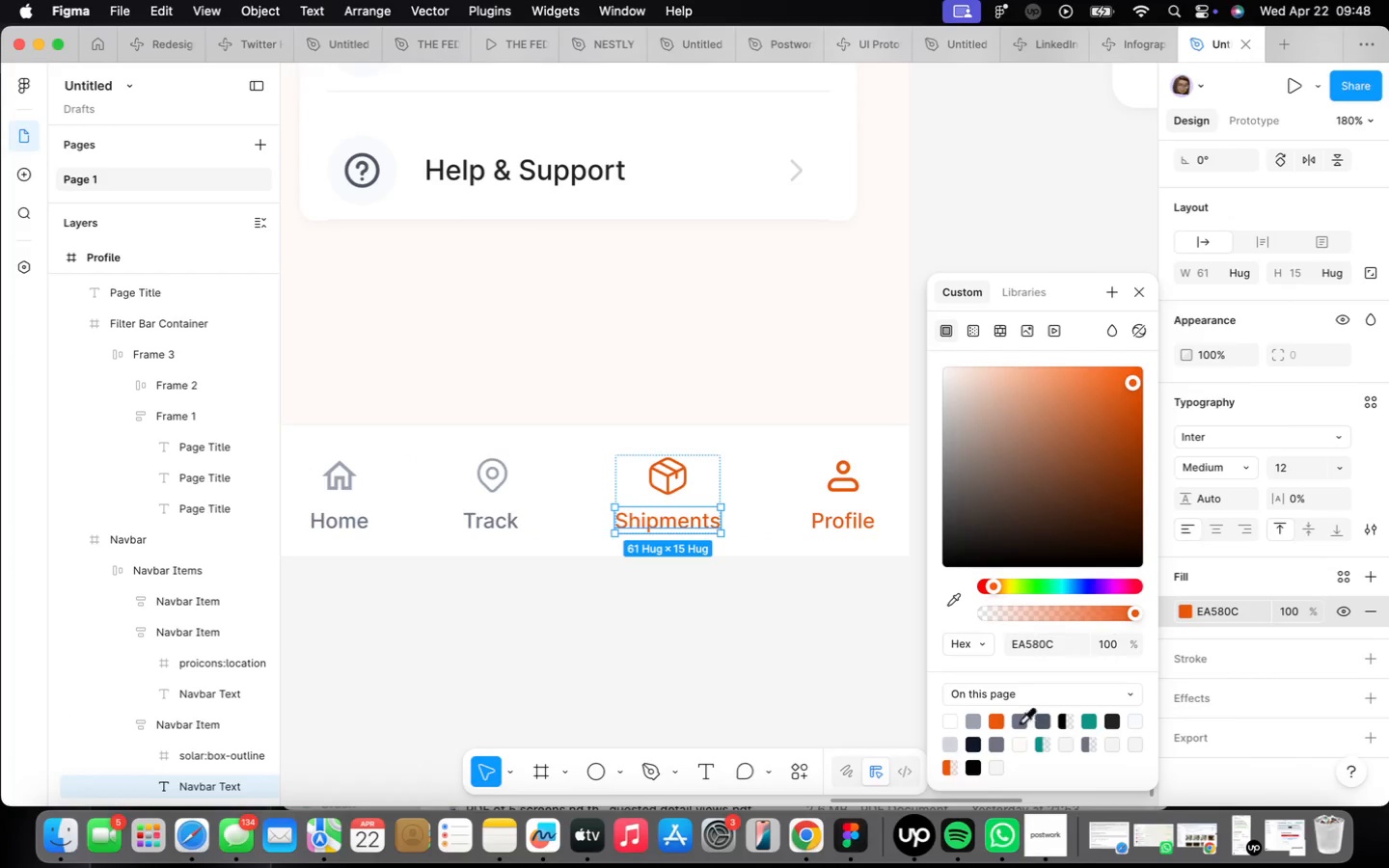 
left_click([1021, 722])
 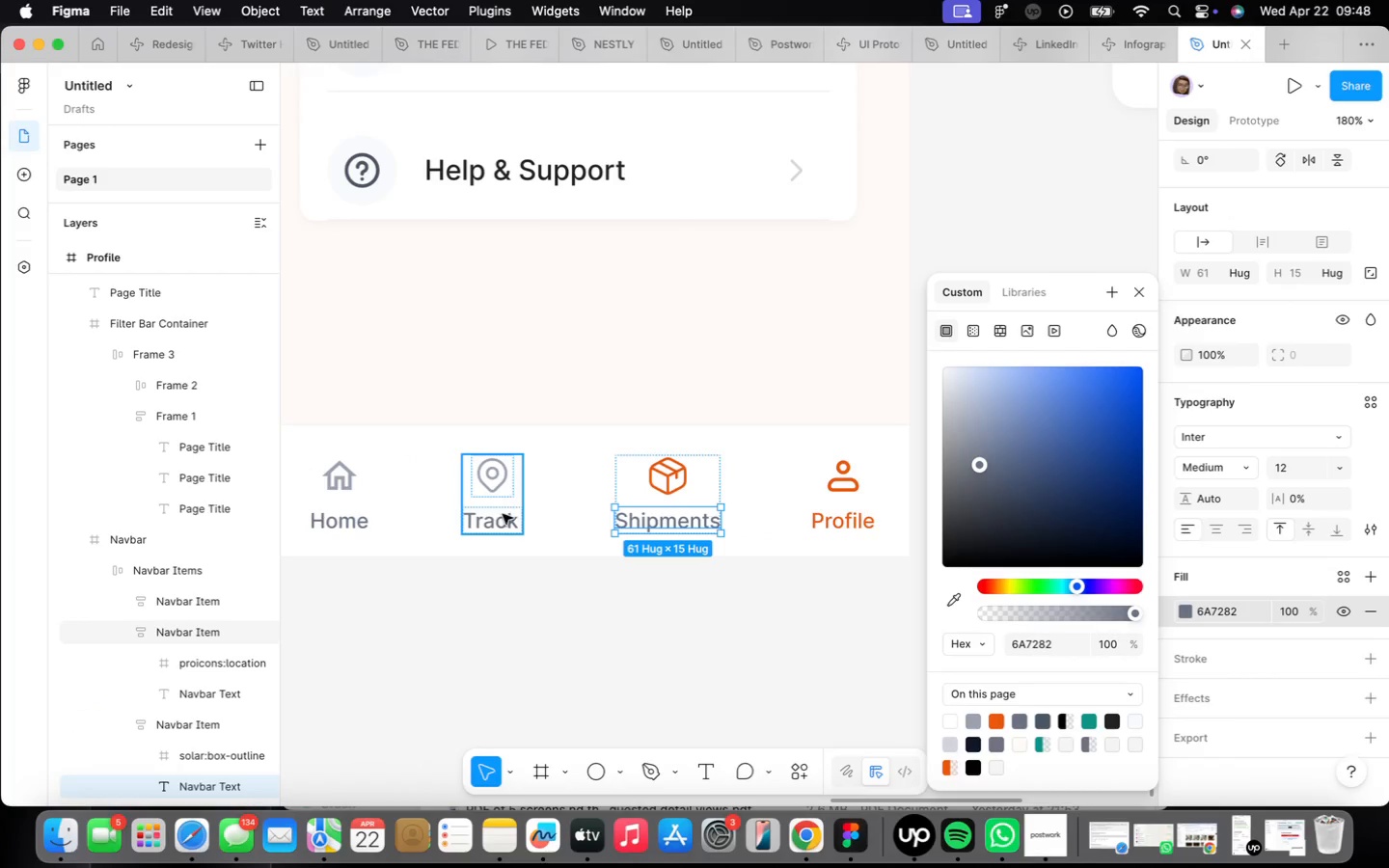 
double_click([495, 485])
 